 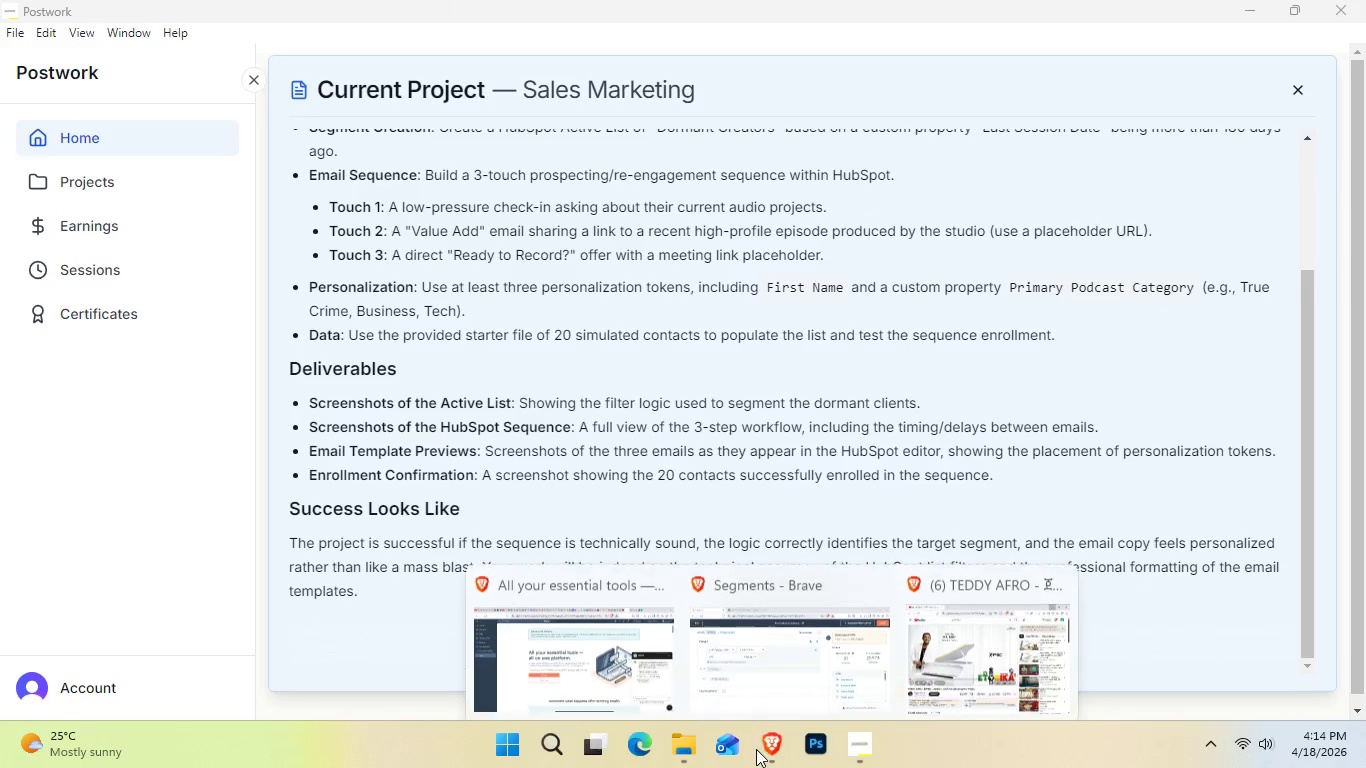 
left_click([762, 647])
 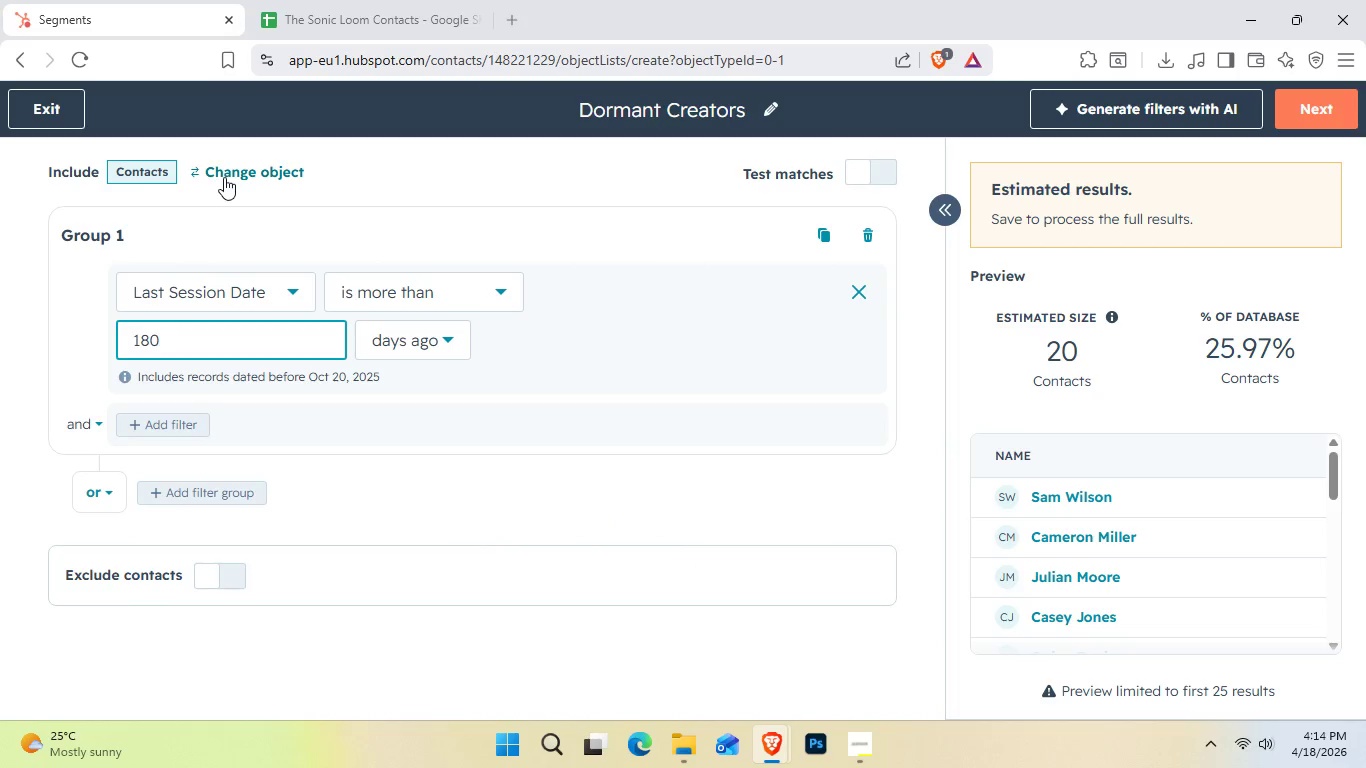 
wait(26.84)
 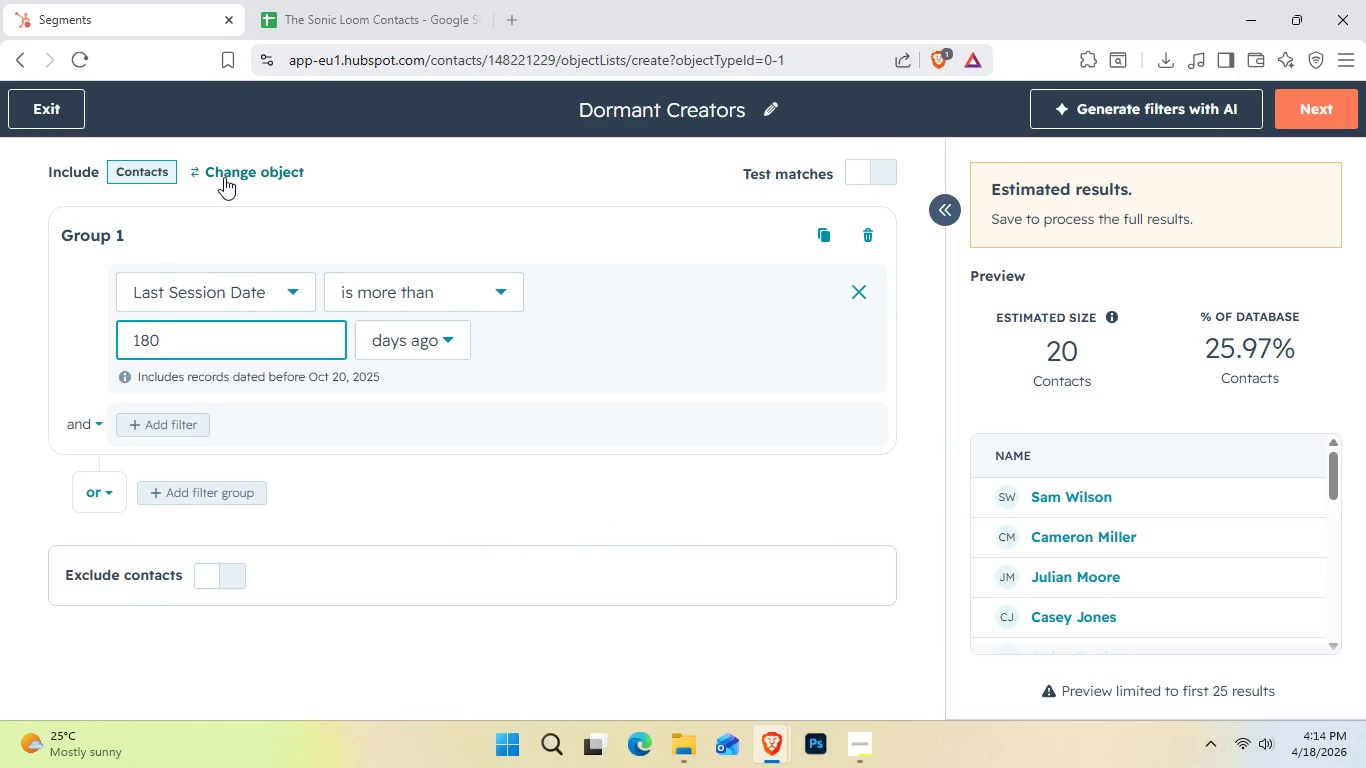 
left_click([43, 115])
 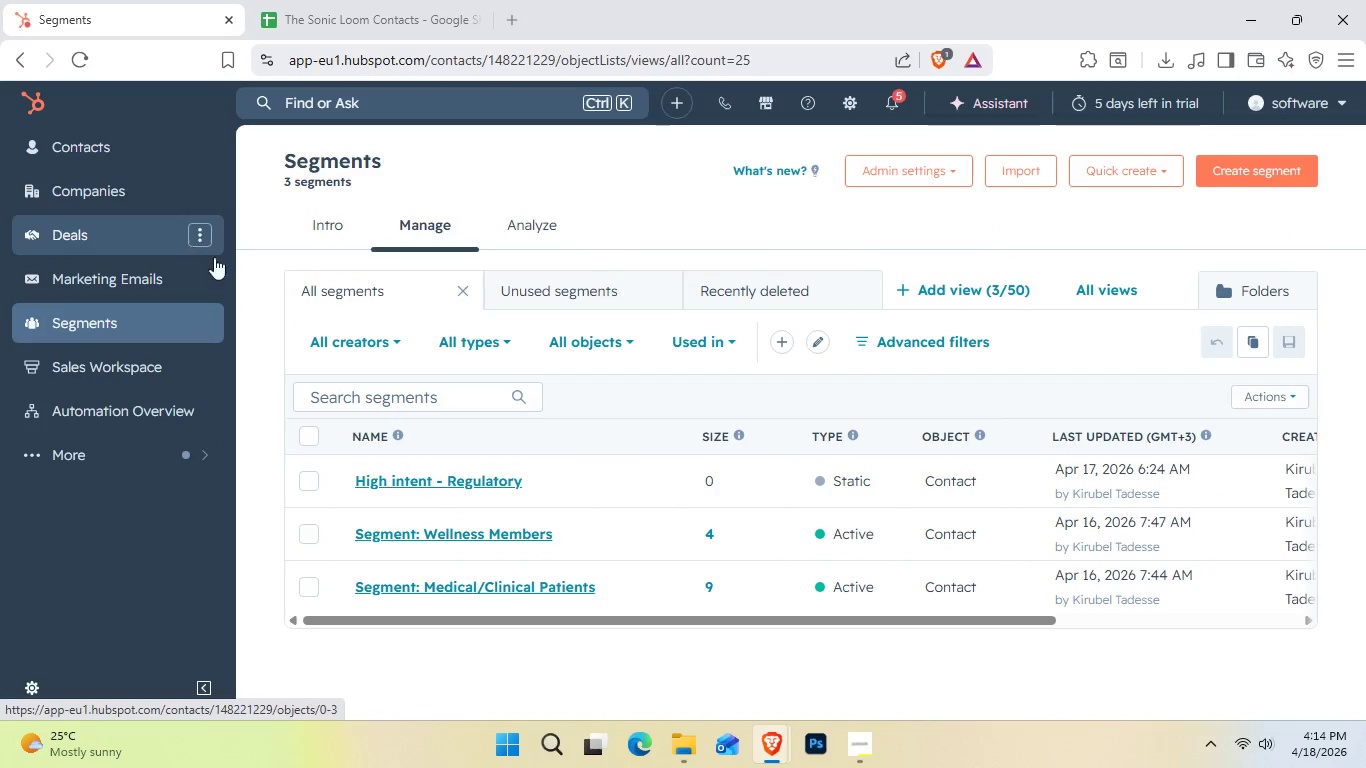 
scroll: coordinate [576, 522], scroll_direction: down, amount: 3.0
 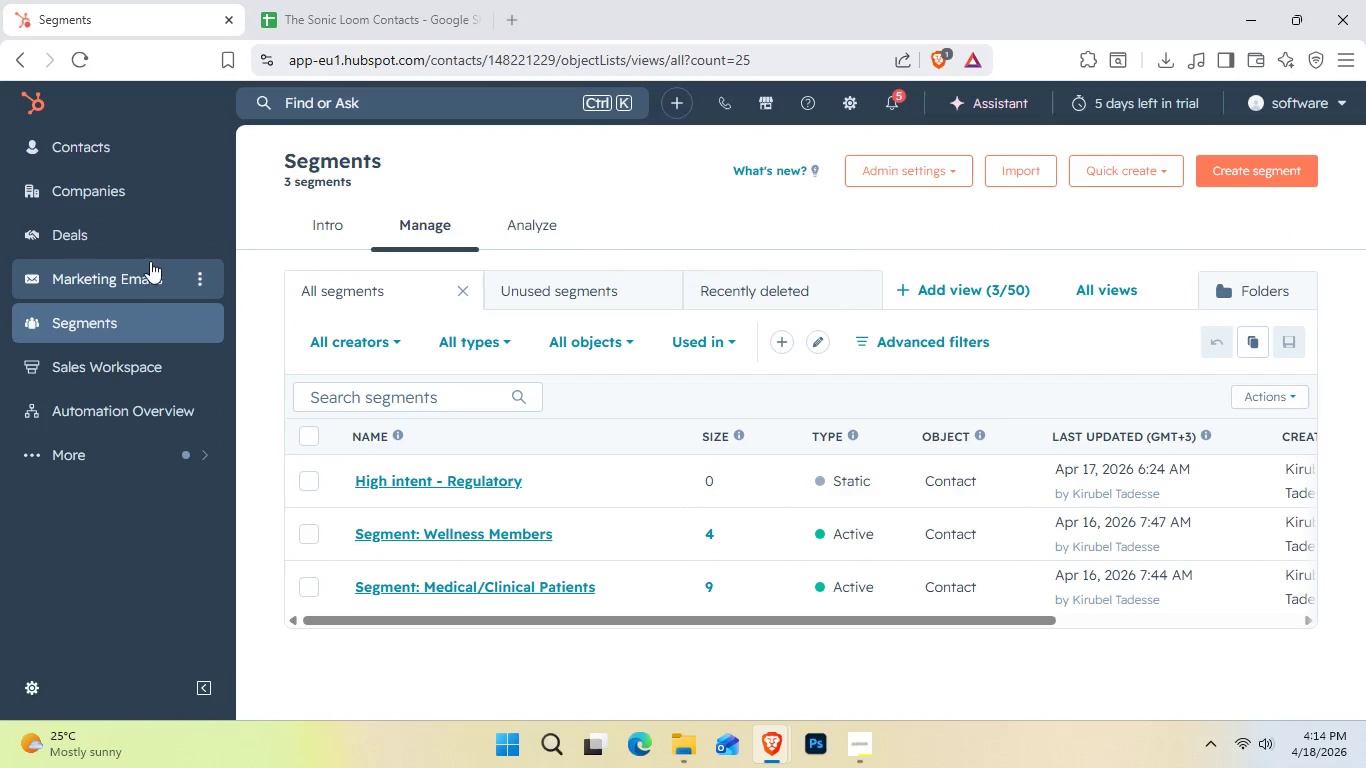 
left_click([122, 220])
 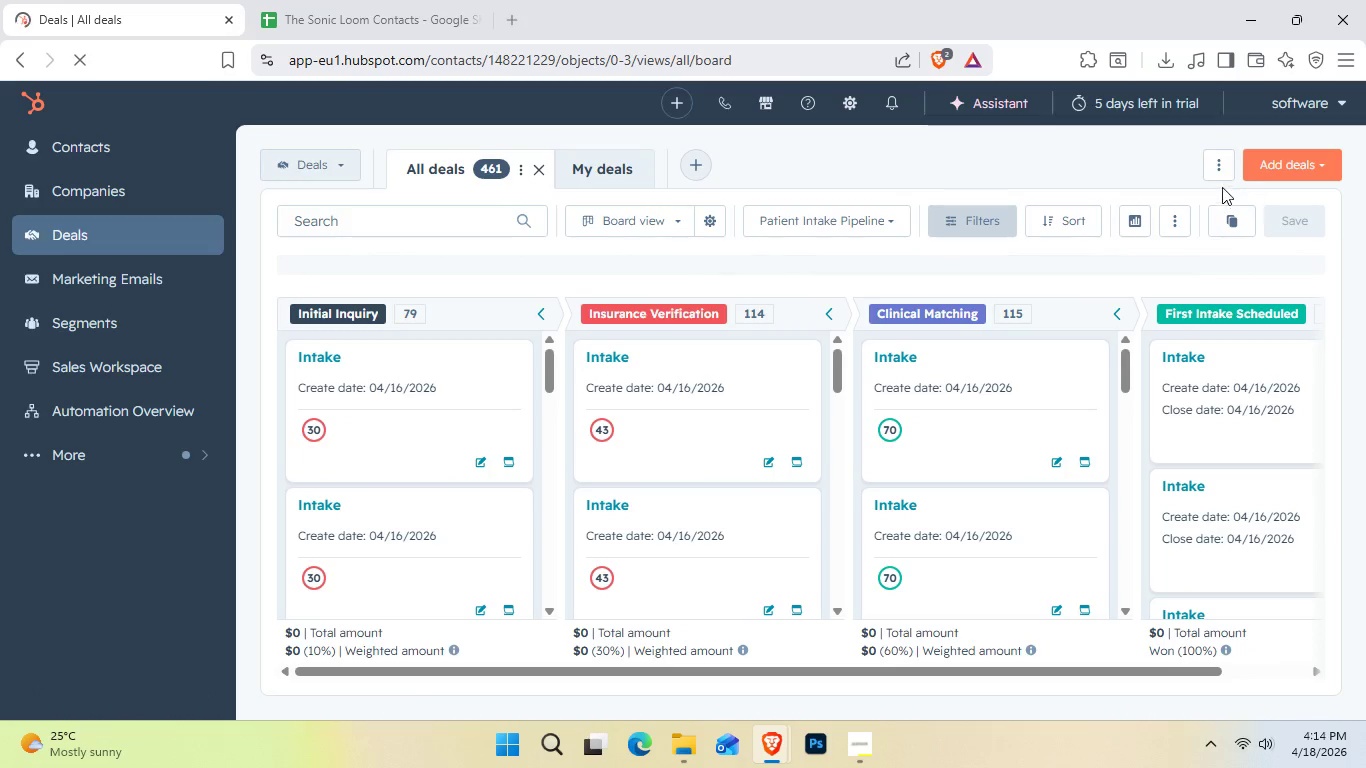 
wait(7.94)
 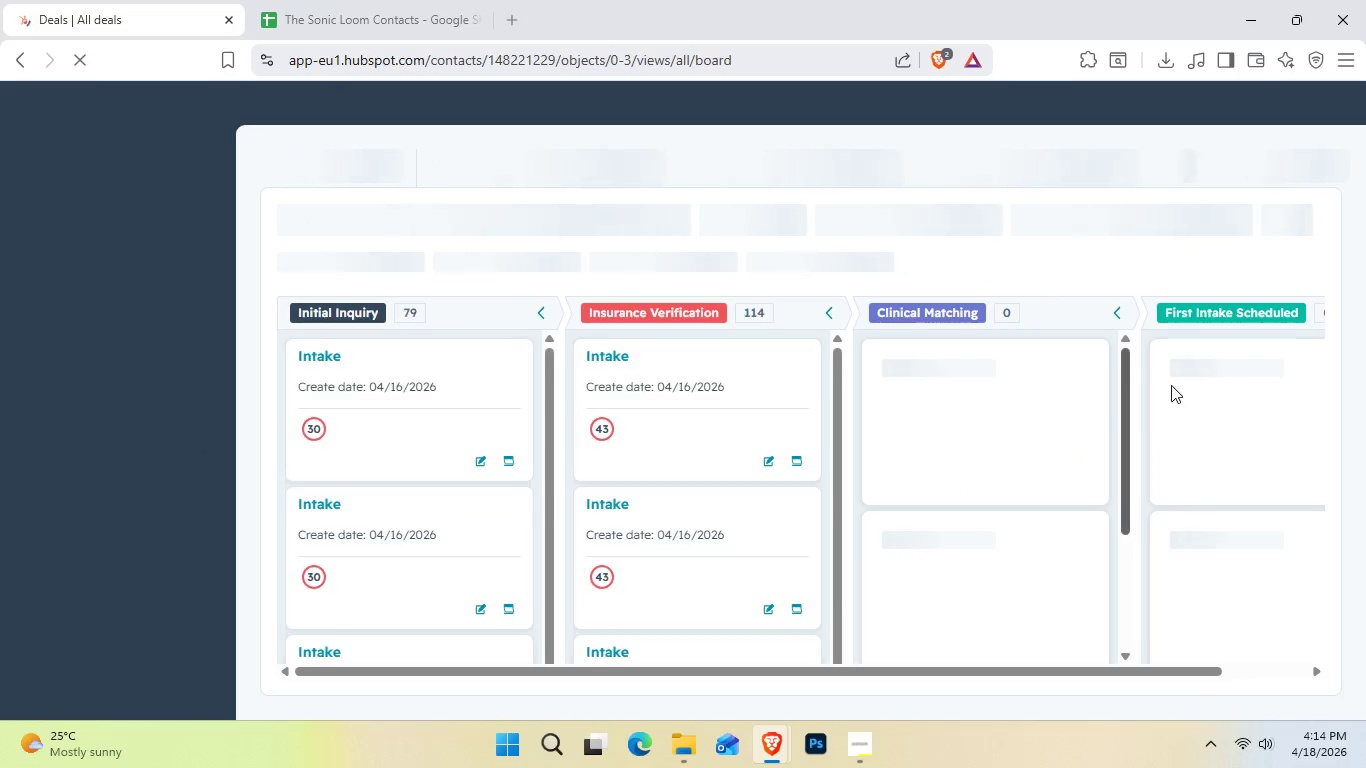 
left_click([86, 452])
 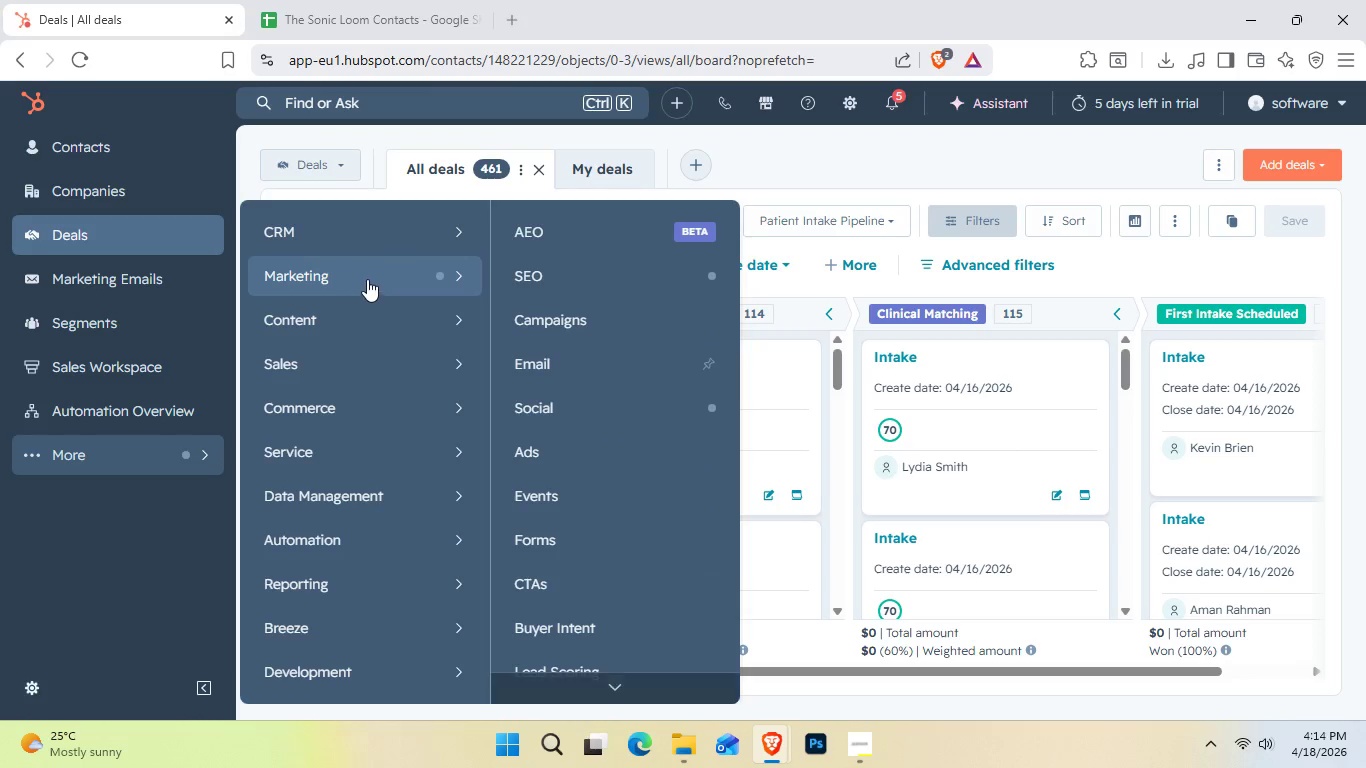 
mouse_move([420, 234])
 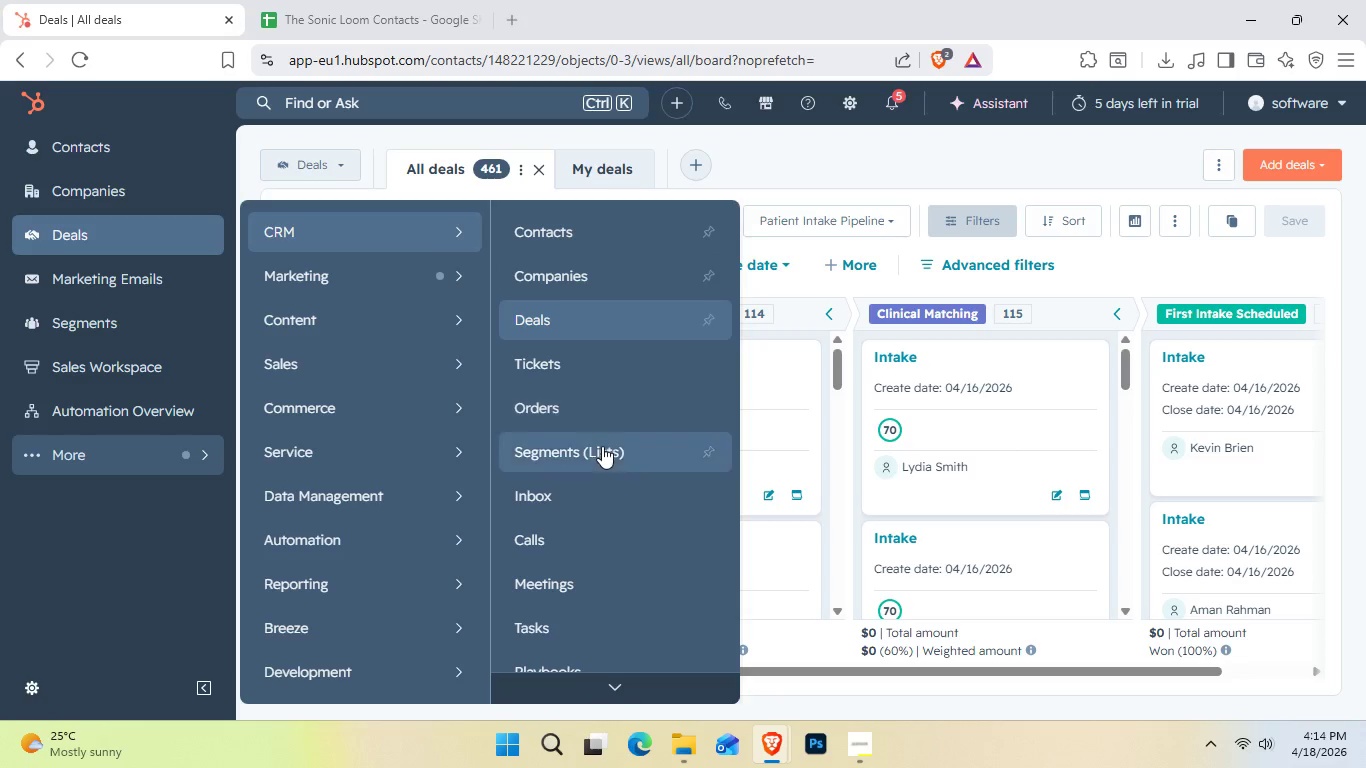 
left_click([602, 446])
 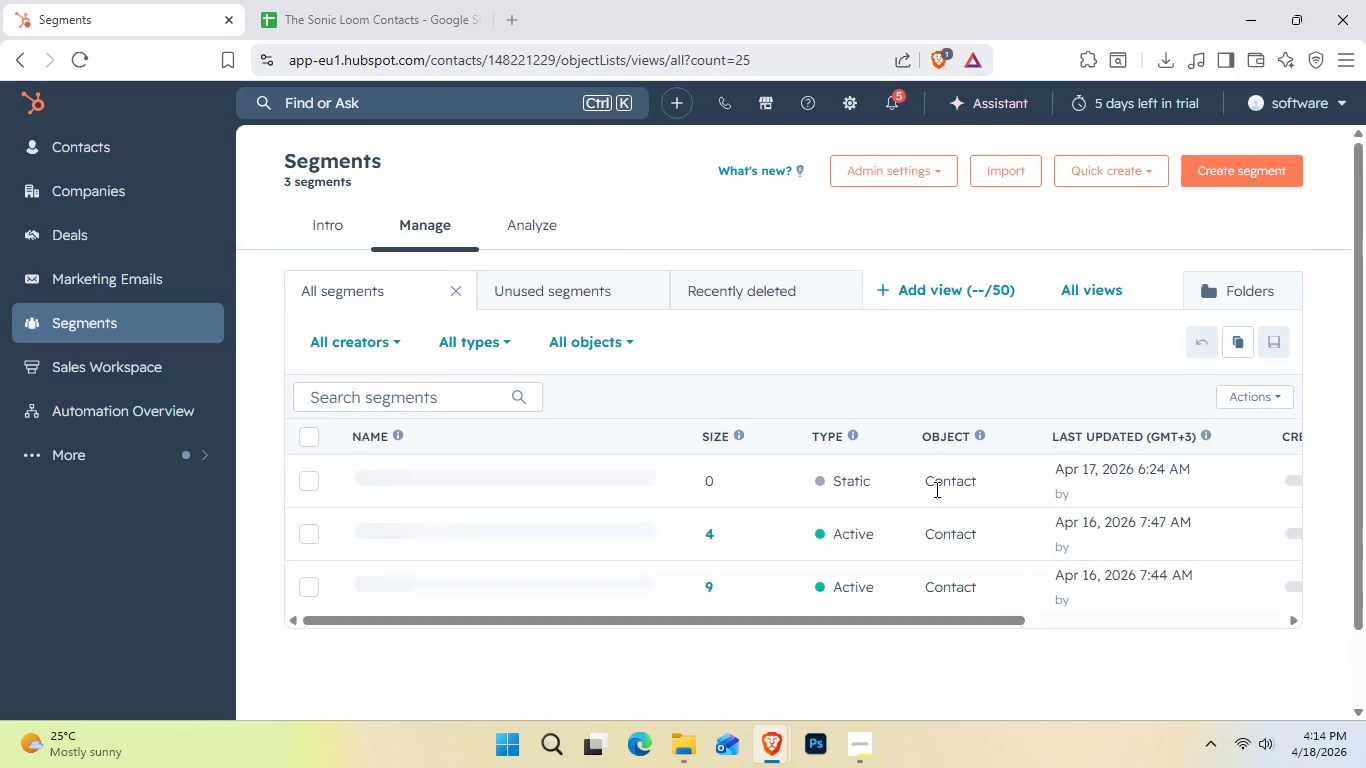 
wait(5.3)
 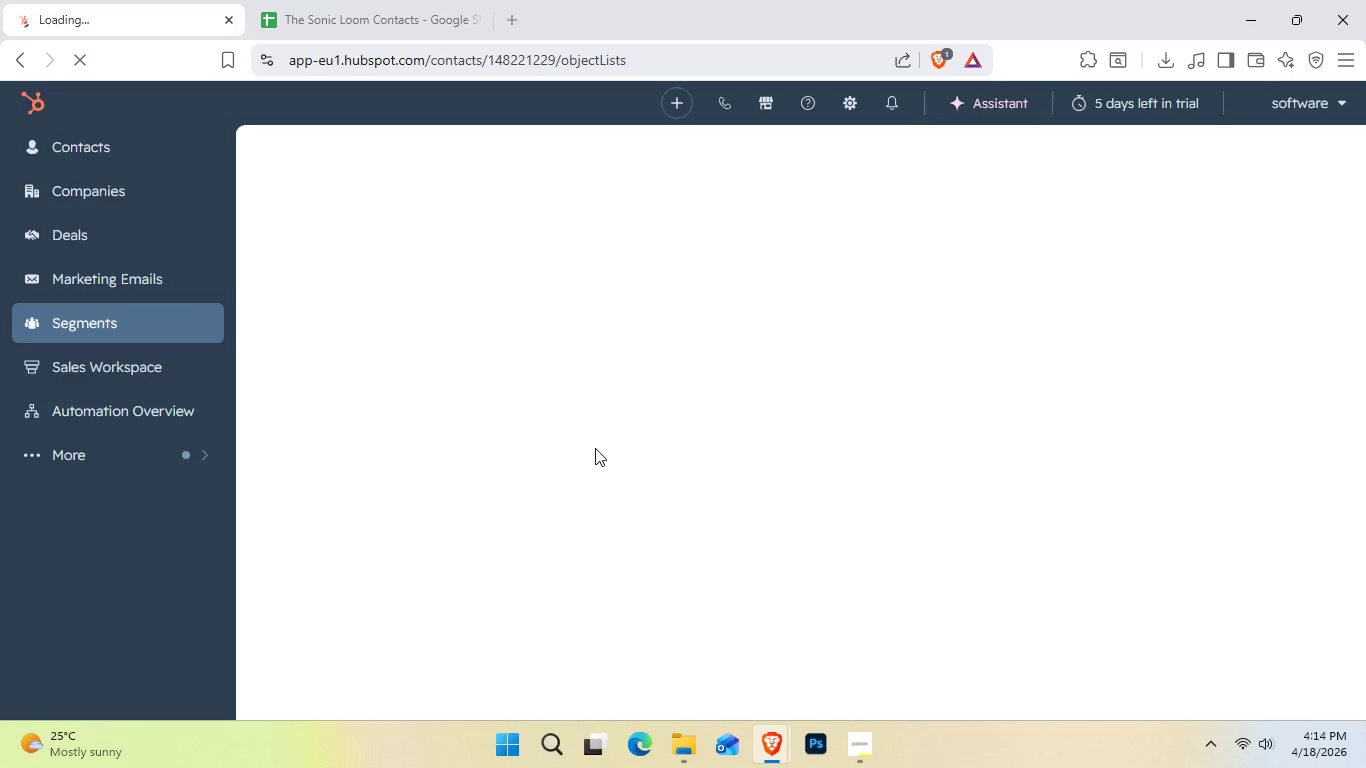 
scroll: coordinate [747, 567], scroll_direction: down, amount: 3.0
 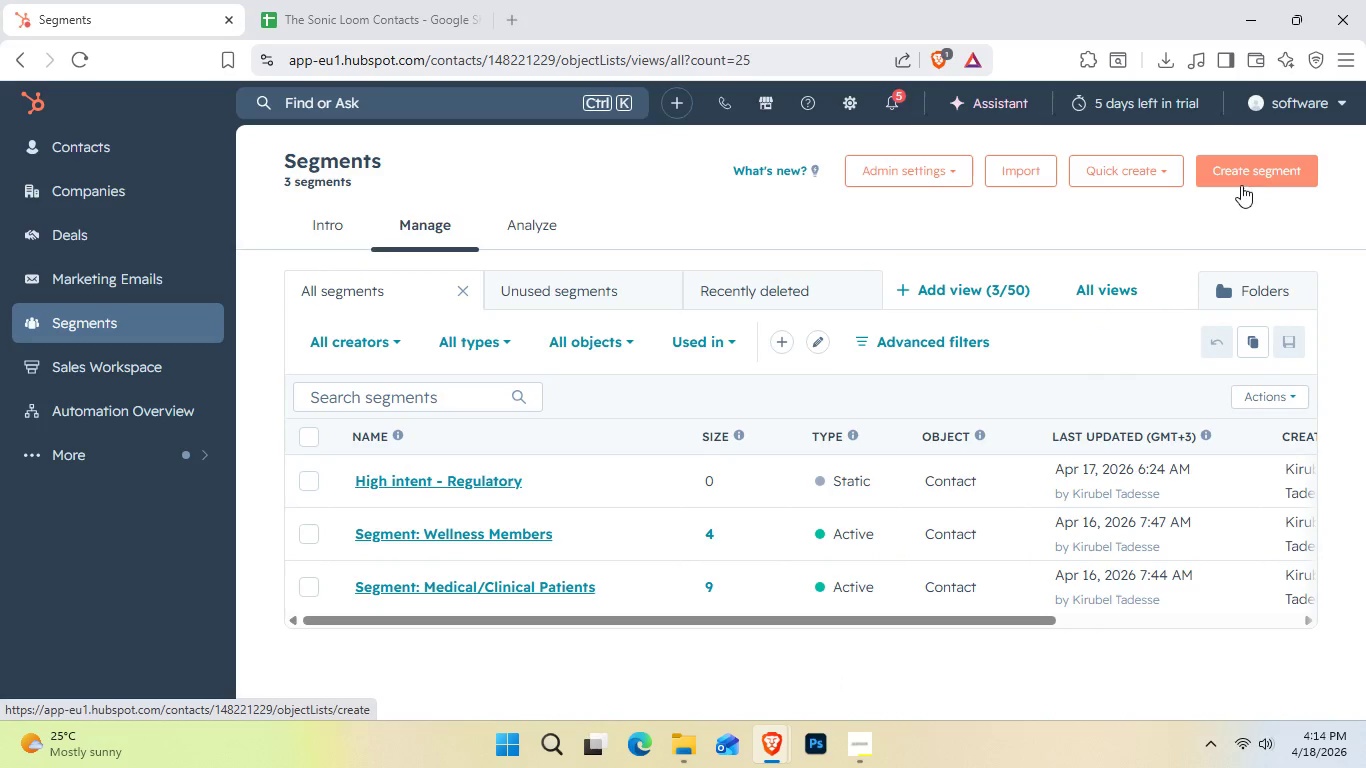 
left_click([1155, 168])
 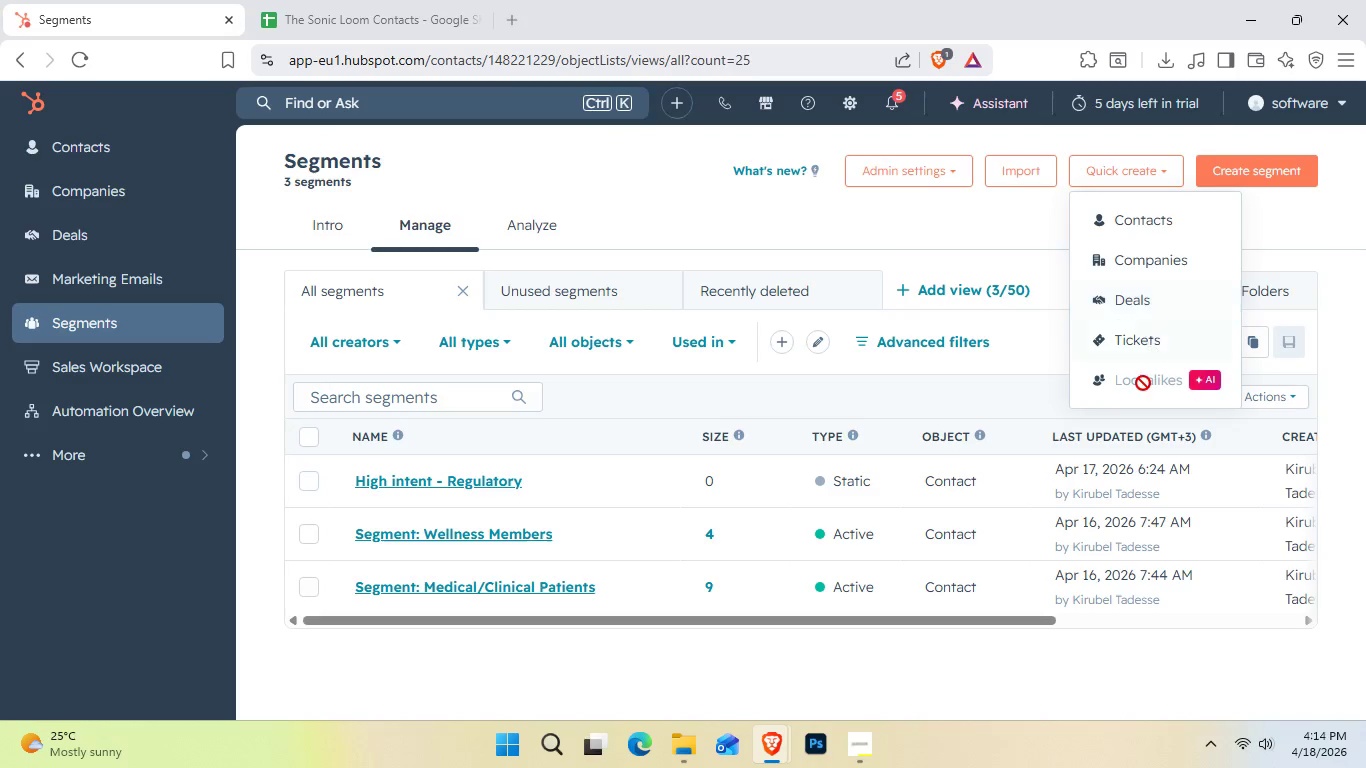 
left_click([1268, 213])
 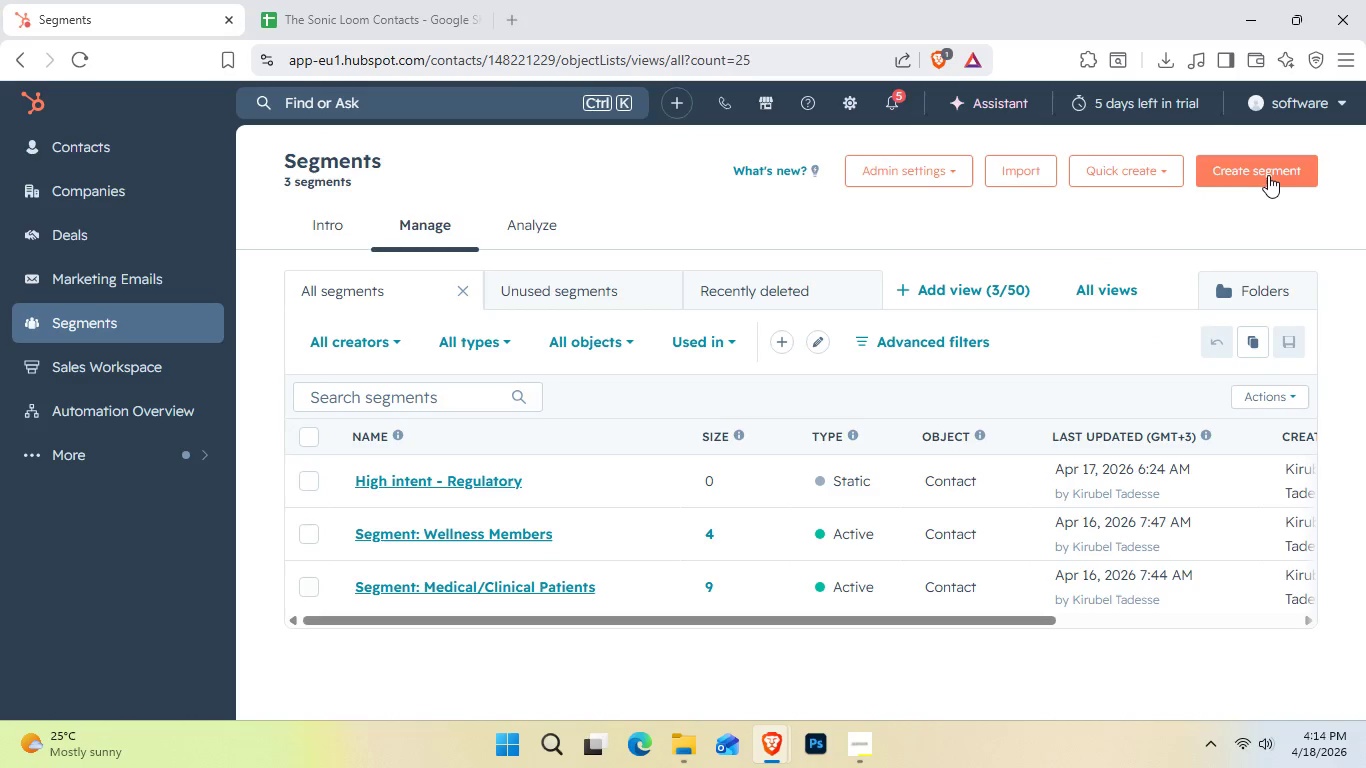 
left_click([1268, 175])
 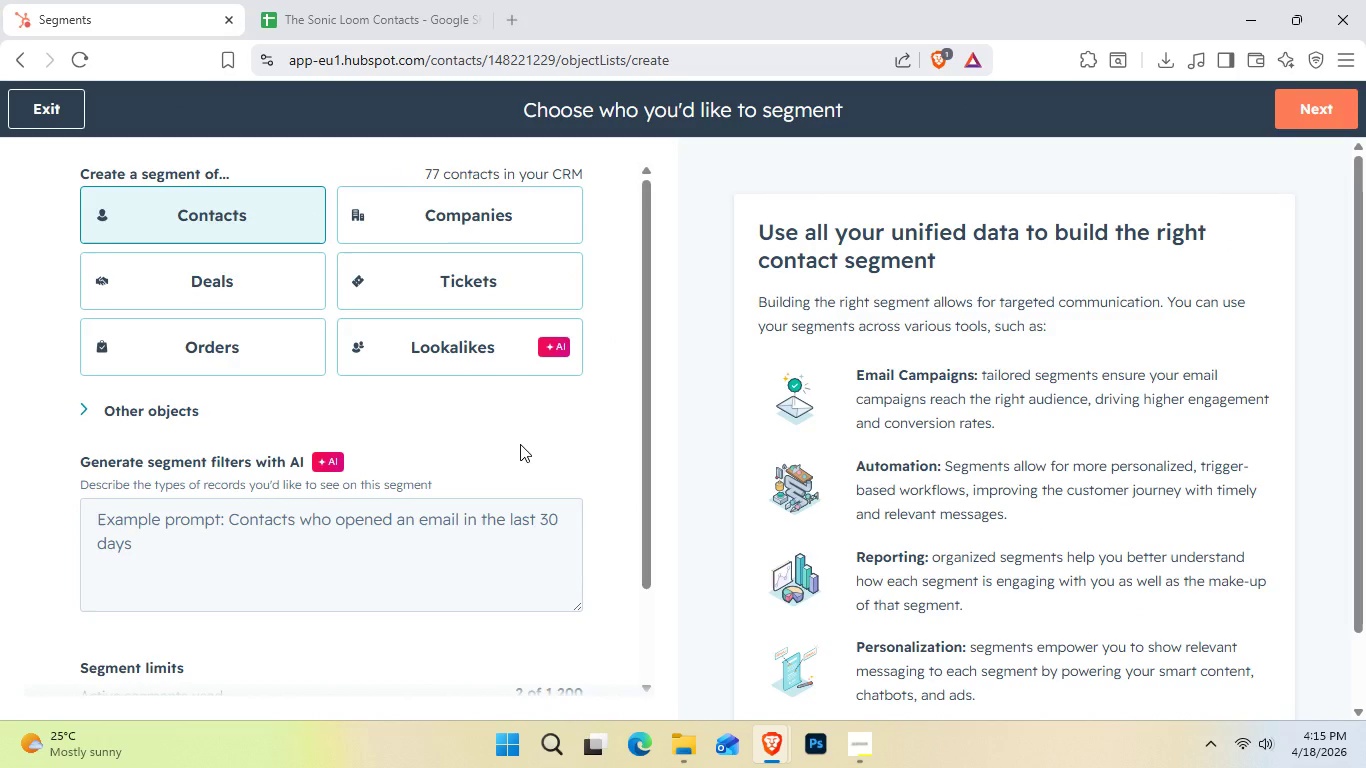 
scroll: coordinate [877, 444], scroll_direction: down, amount: 3.0
 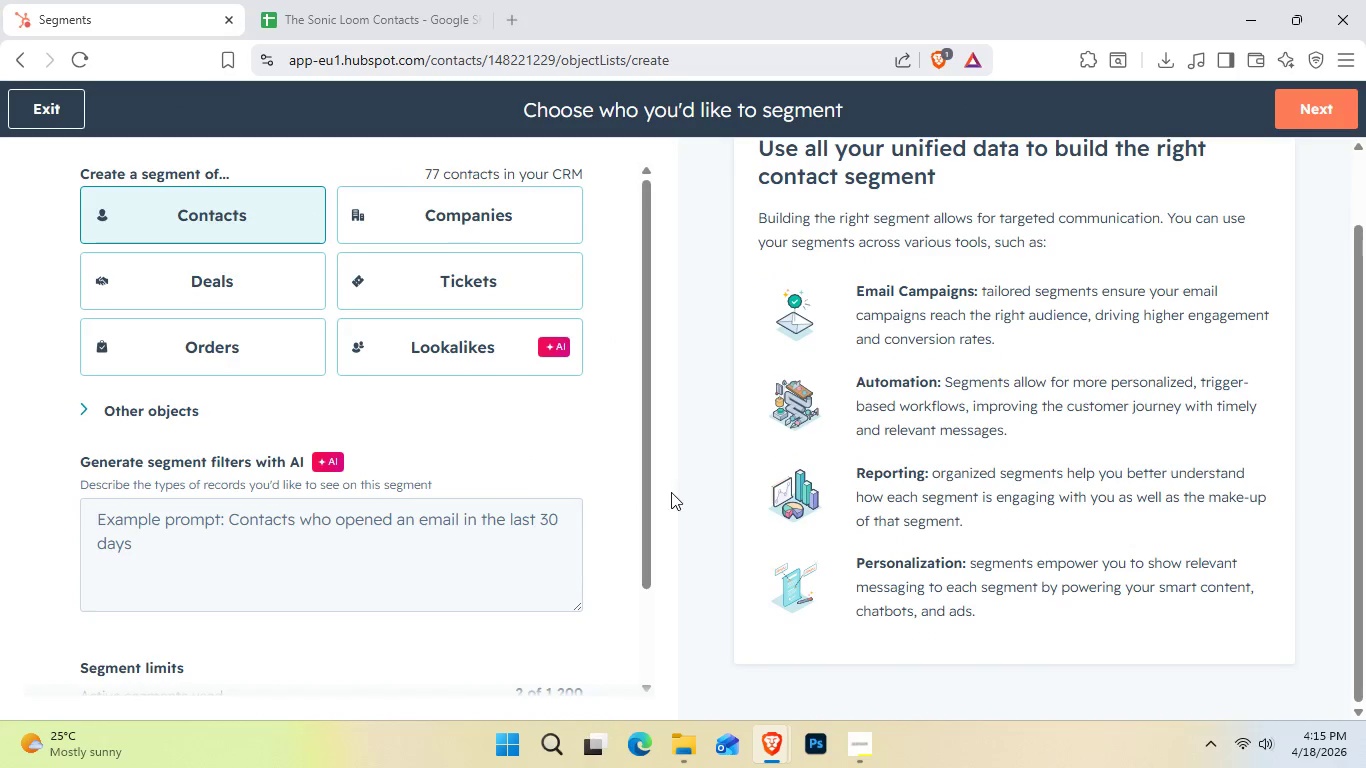 
scroll: coordinate [581, 507], scroll_direction: up, amount: 2.0
 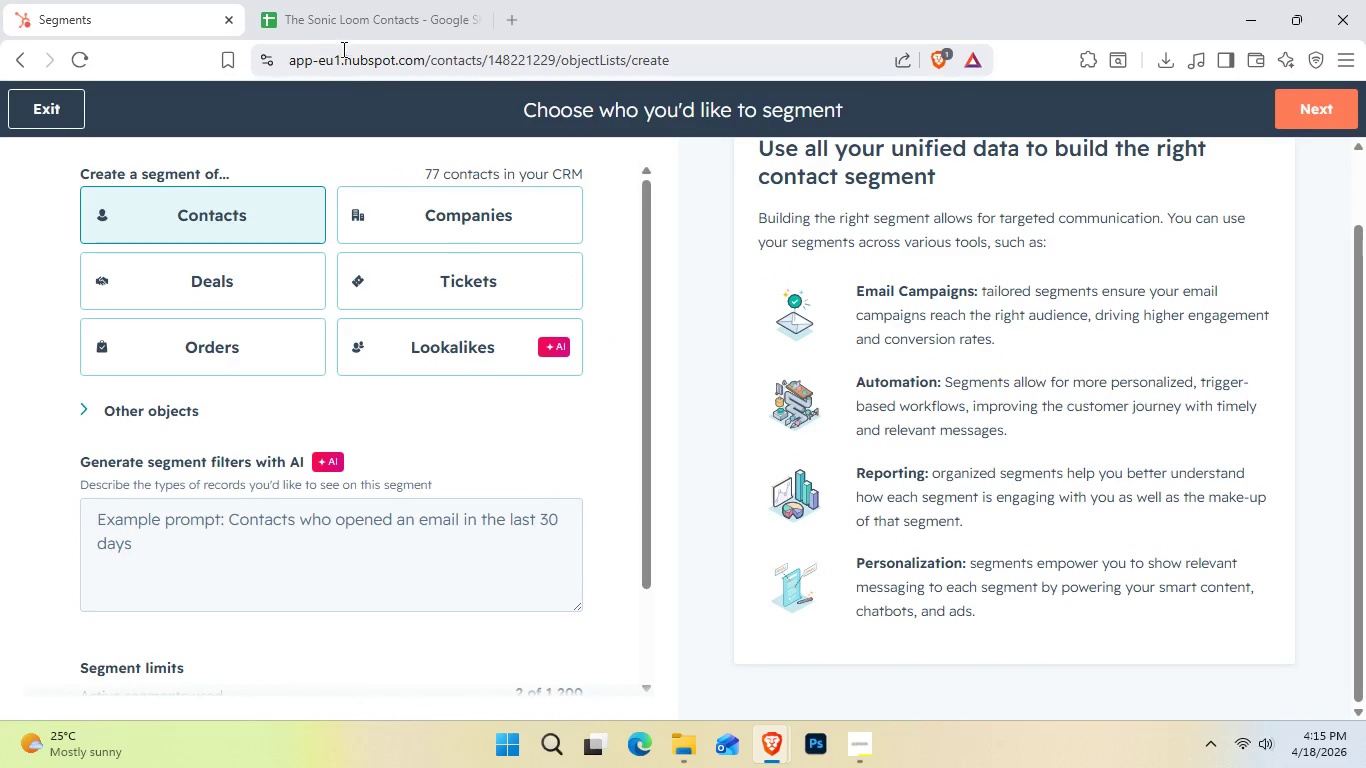 
left_click([350, 35])
 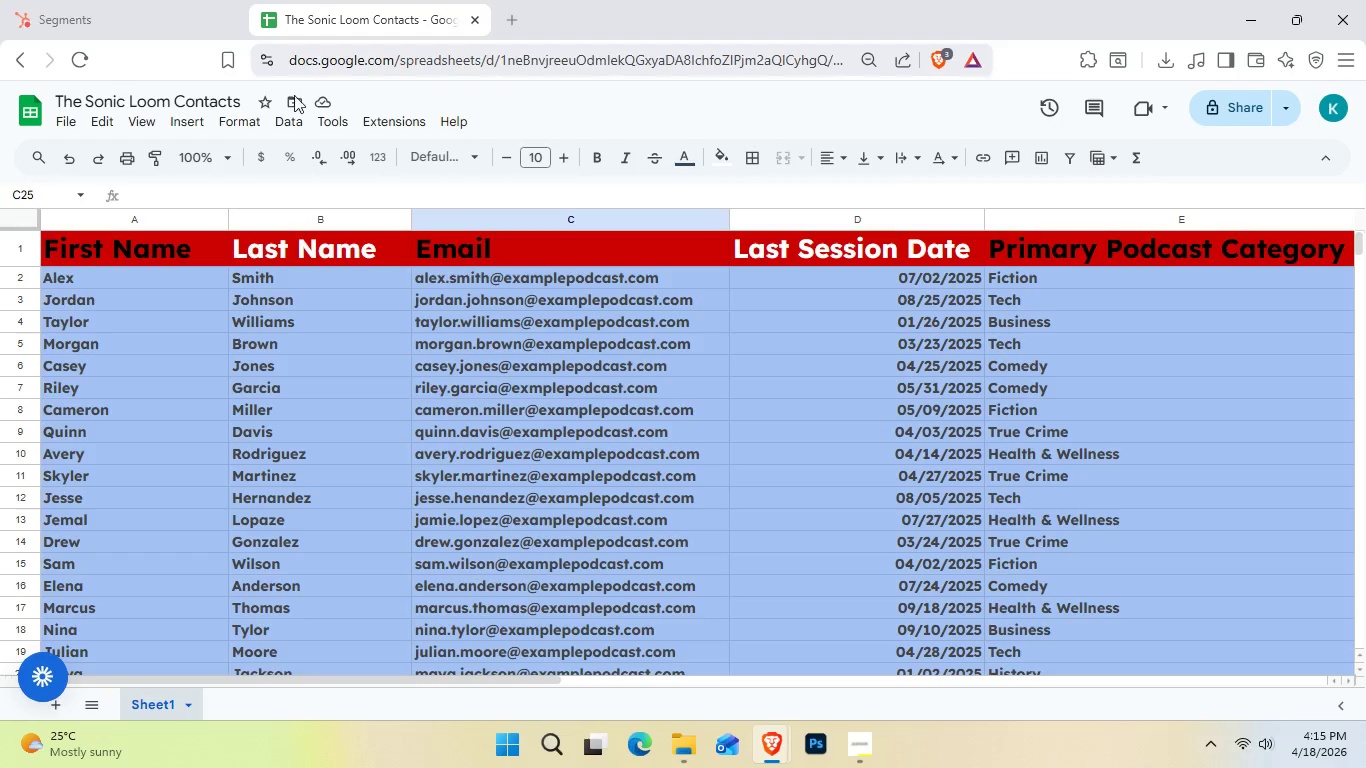 
scroll: coordinate [398, 331], scroll_direction: up, amount: 1.0
 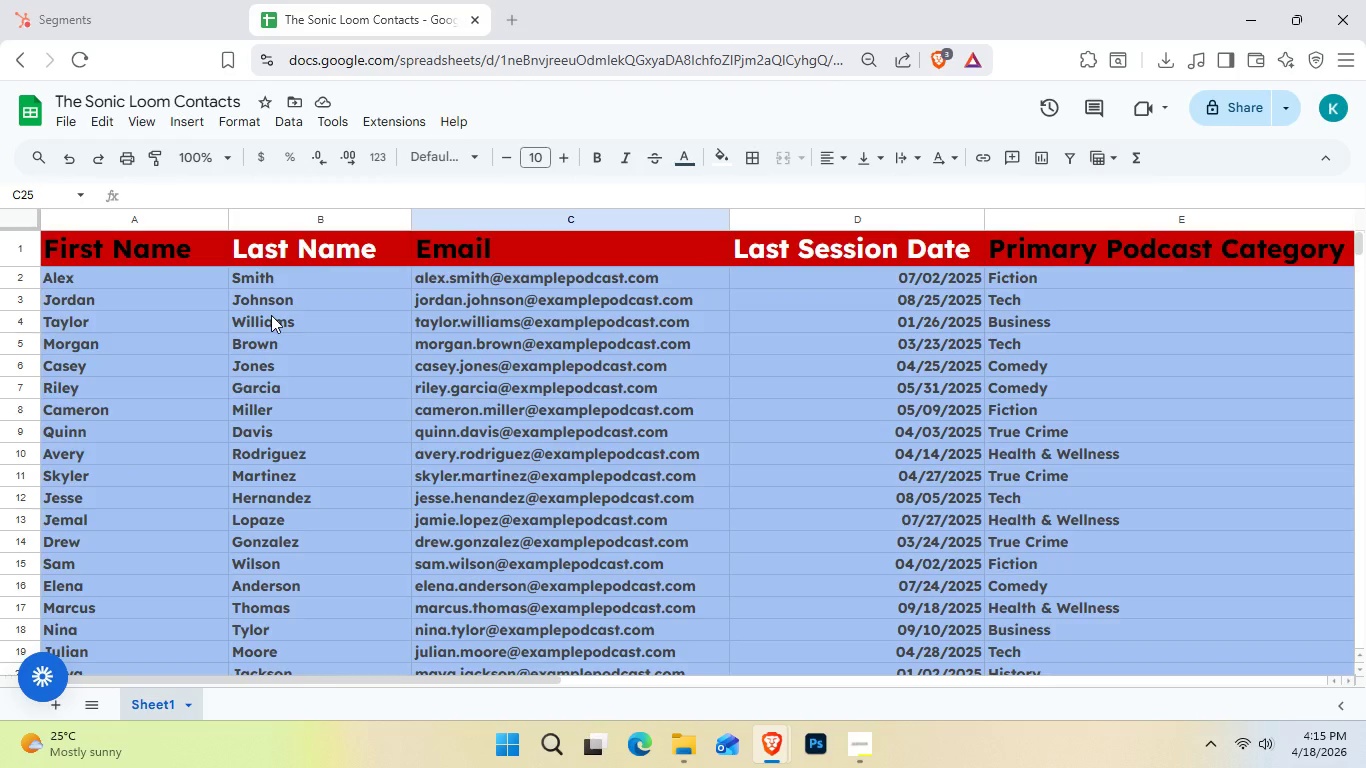 
hold_key(key=ControlRight, duration=0.75)
 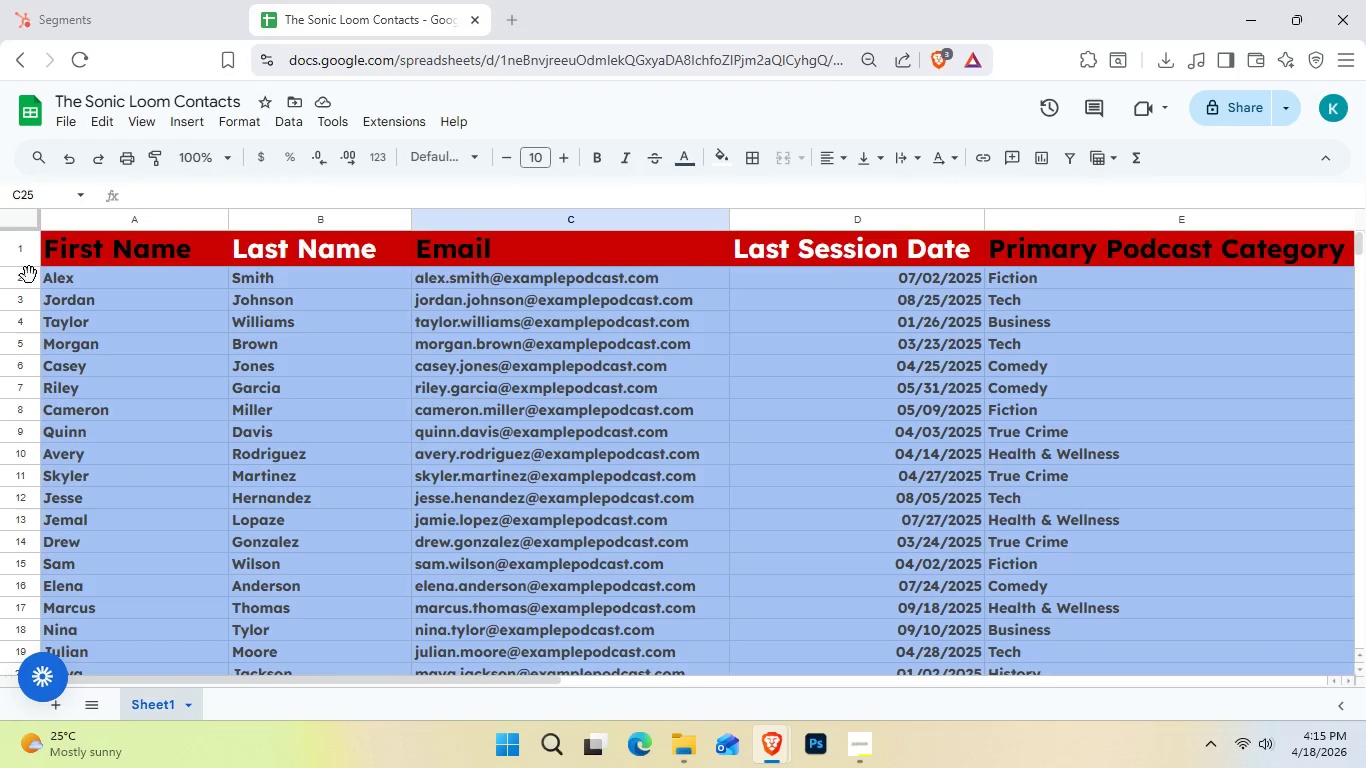 
left_click([29, 275])
 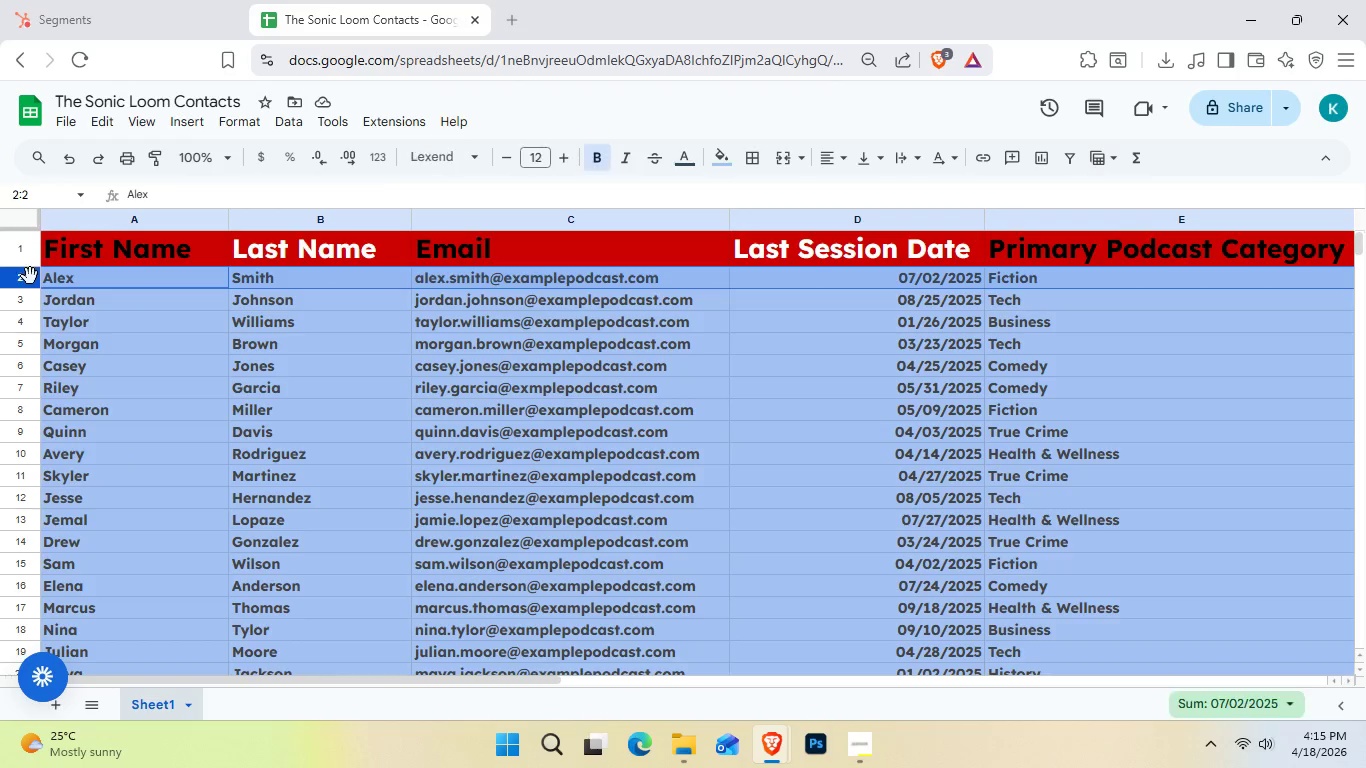 
hold_key(key=ControlRight, duration=0.69)
 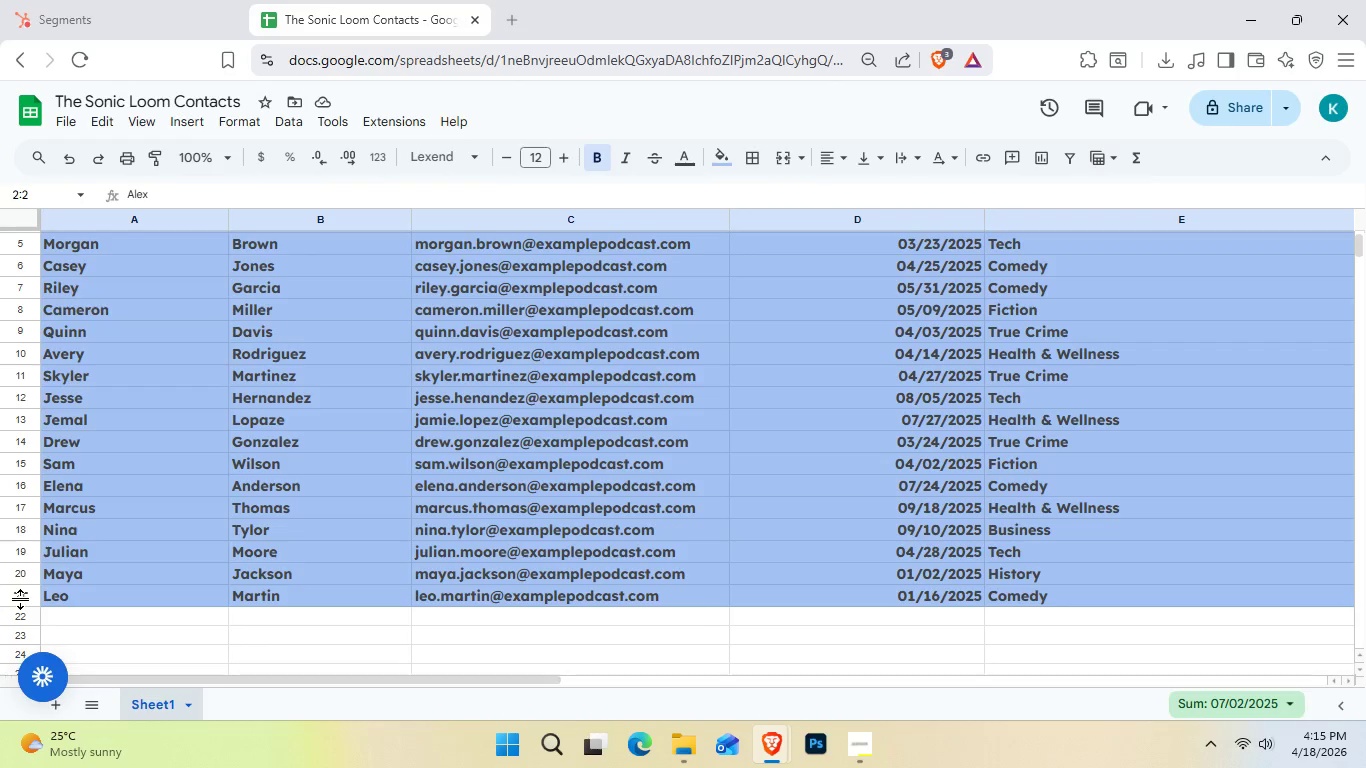 
hold_key(key=ControlRight, duration=0.7)
 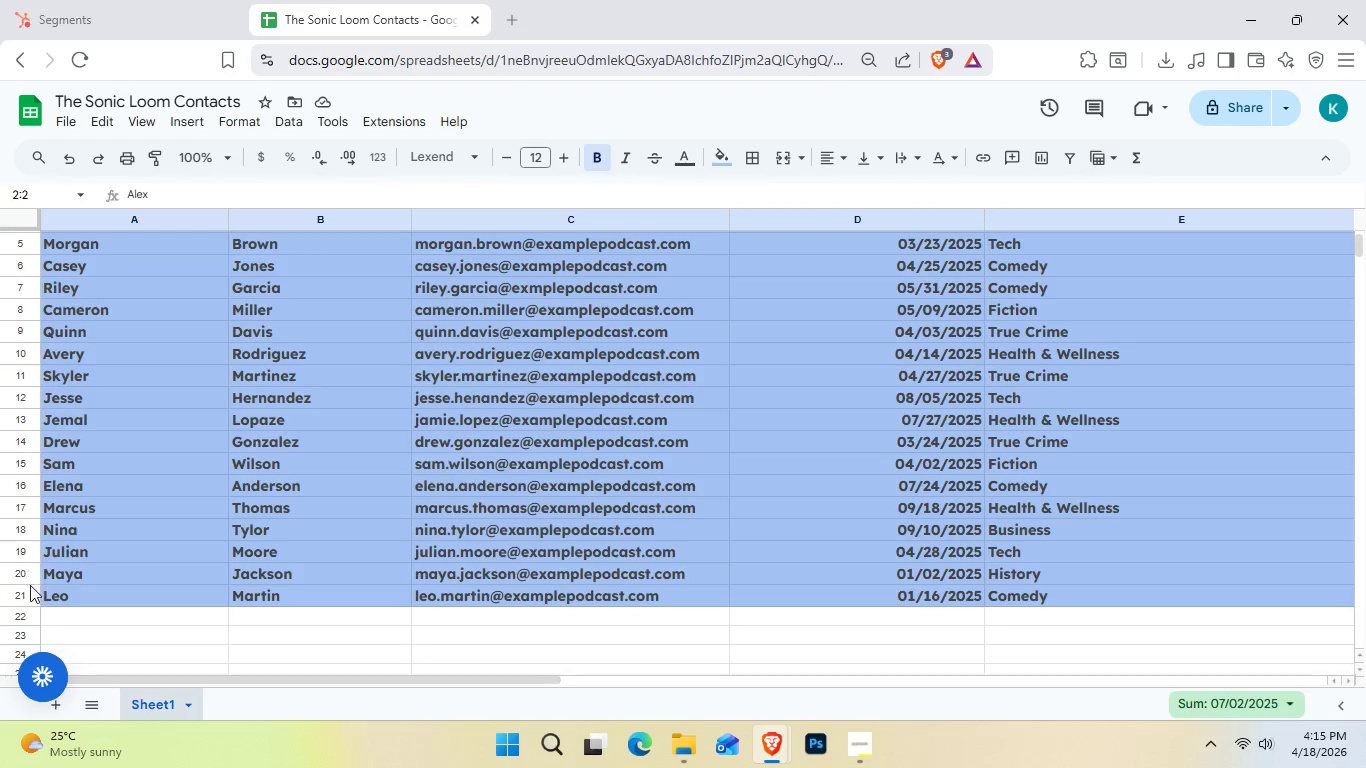 
scroll: coordinate [19, 600], scroll_direction: down, amount: 1.0
 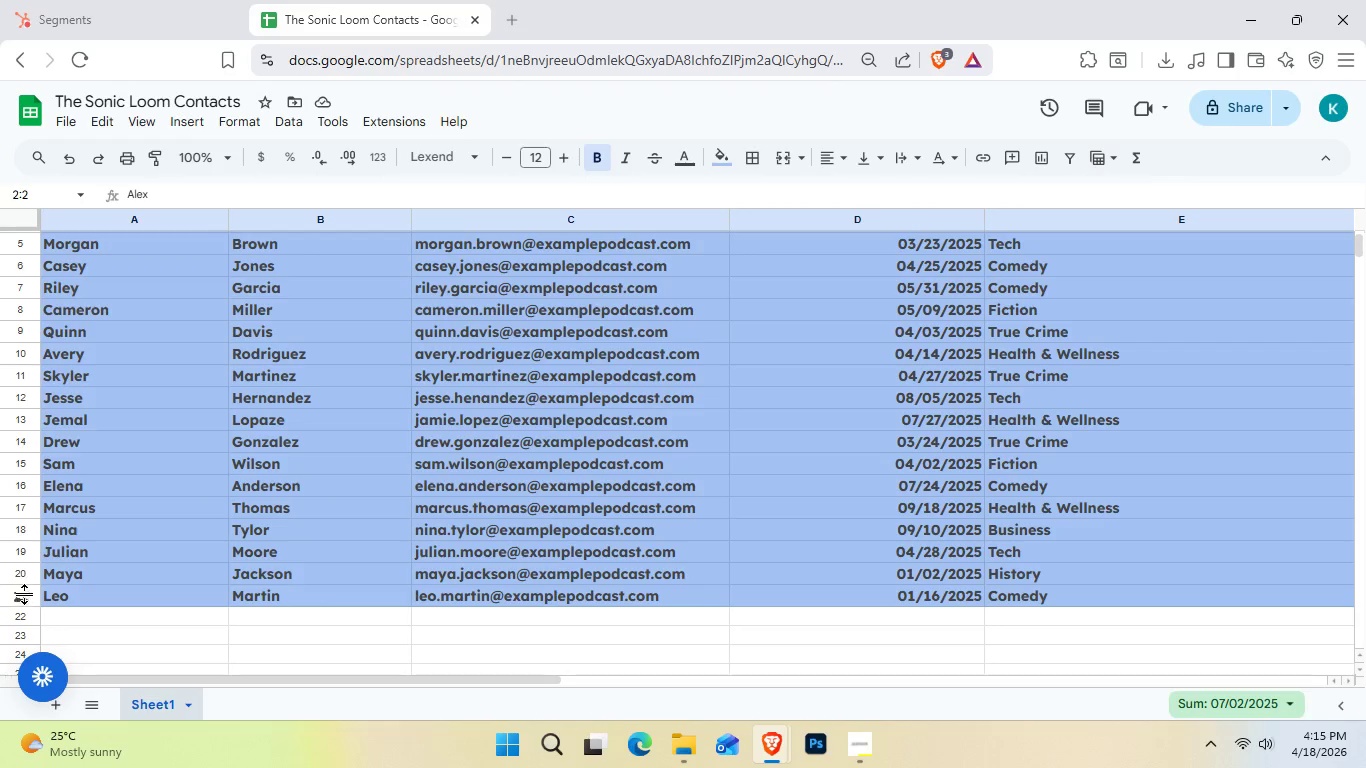 
left_click([27, 595])
 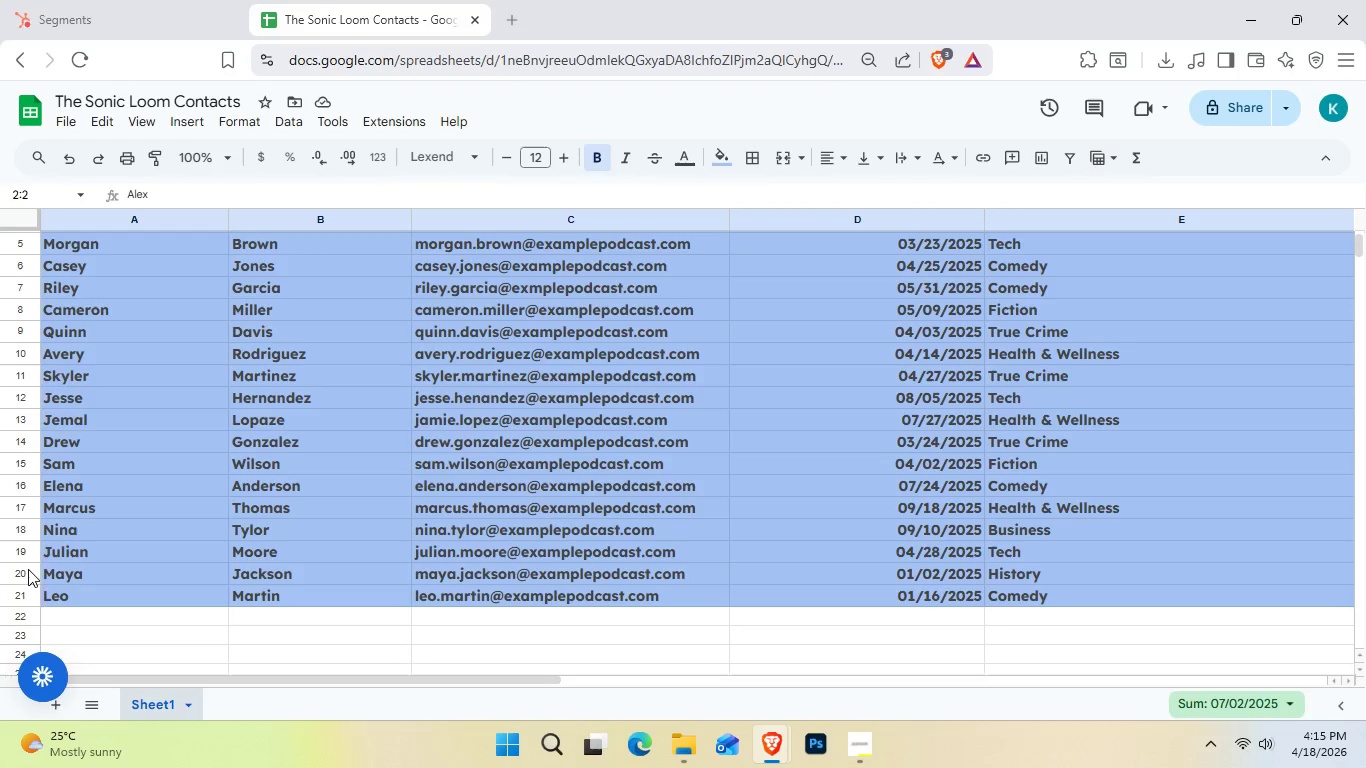 
hold_key(key=ControlRight, duration=0.88)
left_click([33, 597])
 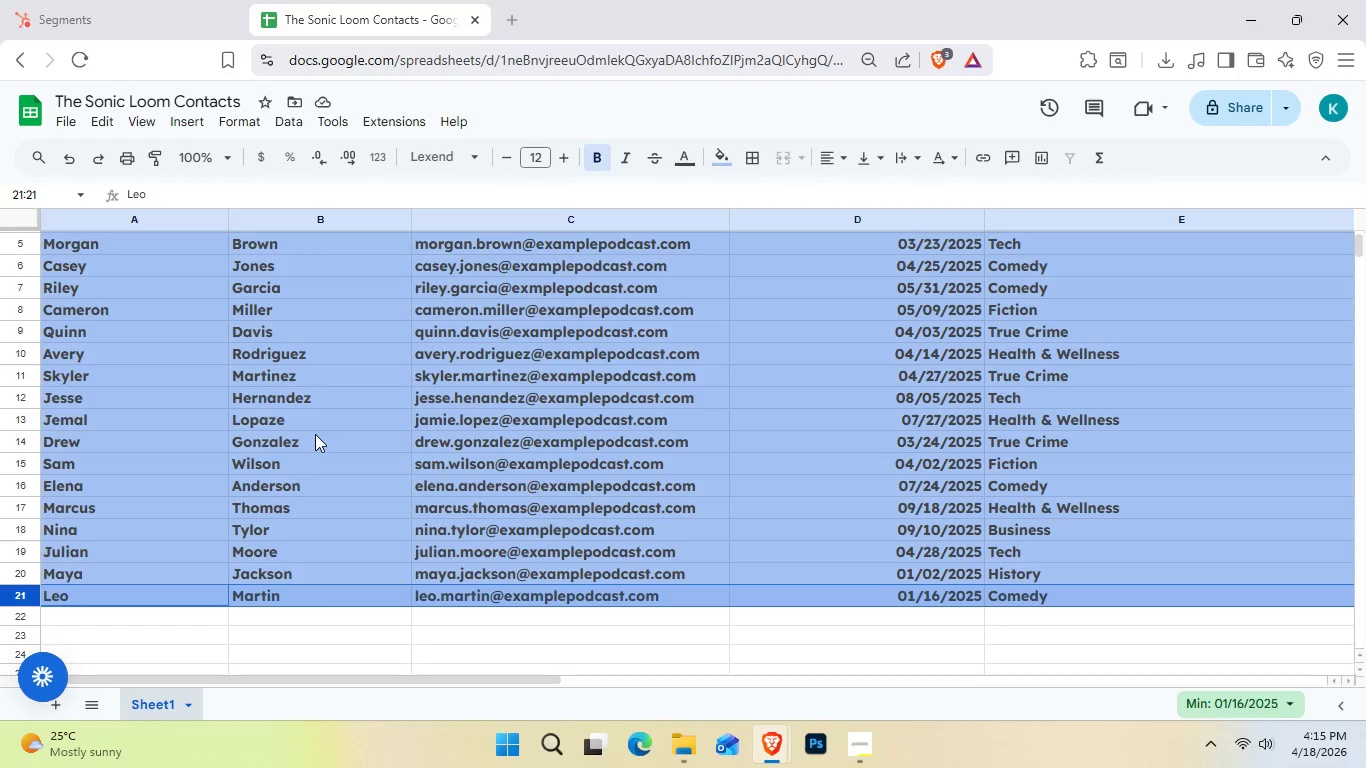 
scroll: coordinate [73, 448], scroll_direction: up, amount: 3.0
 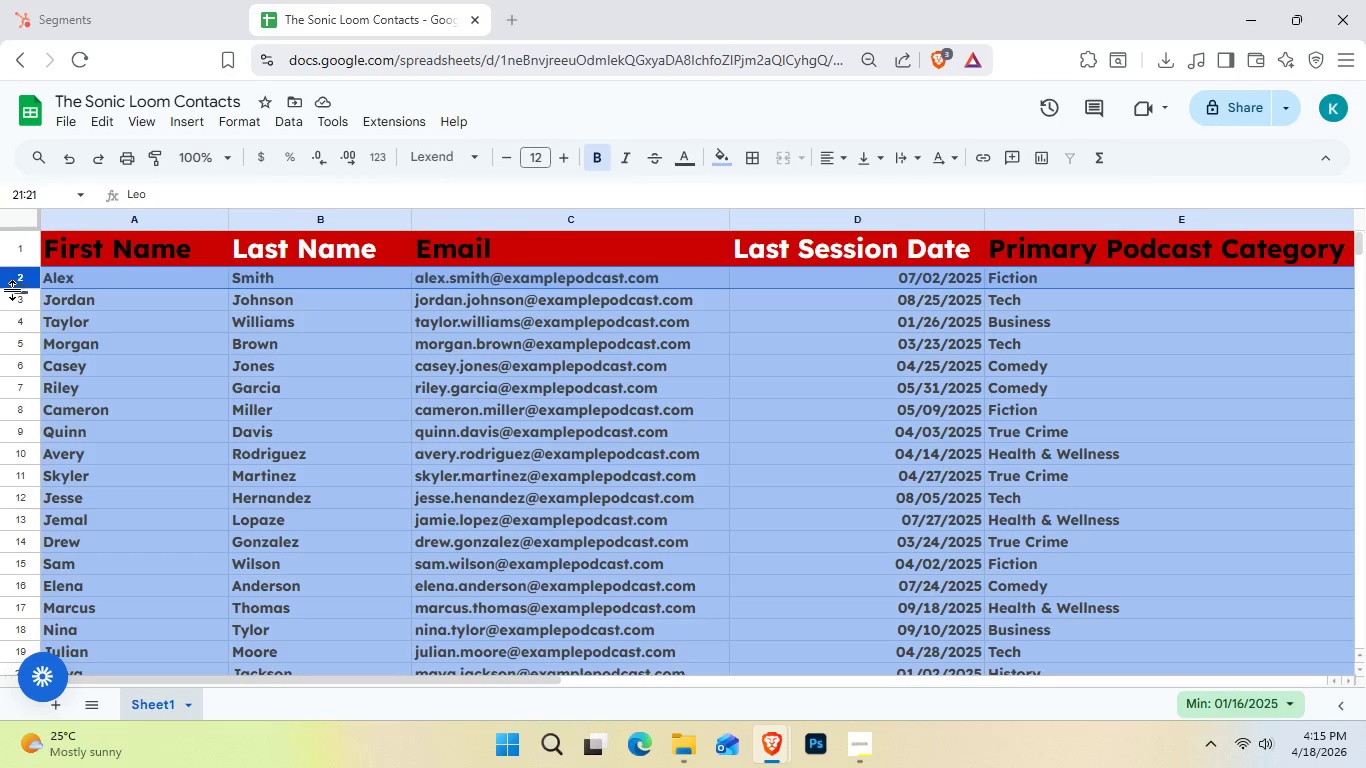 
left_click([20, 273])
 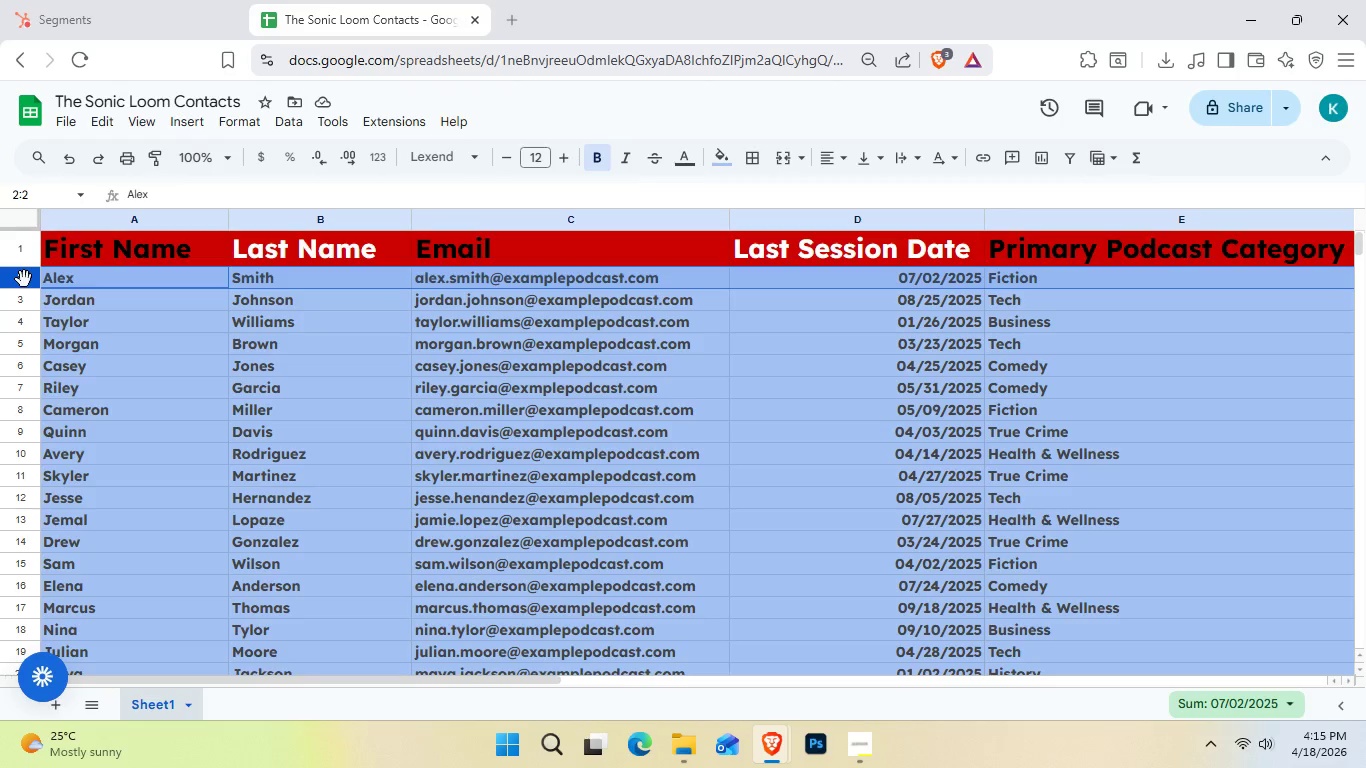 
scroll: coordinate [11, 323], scroll_direction: down, amount: 2.0
 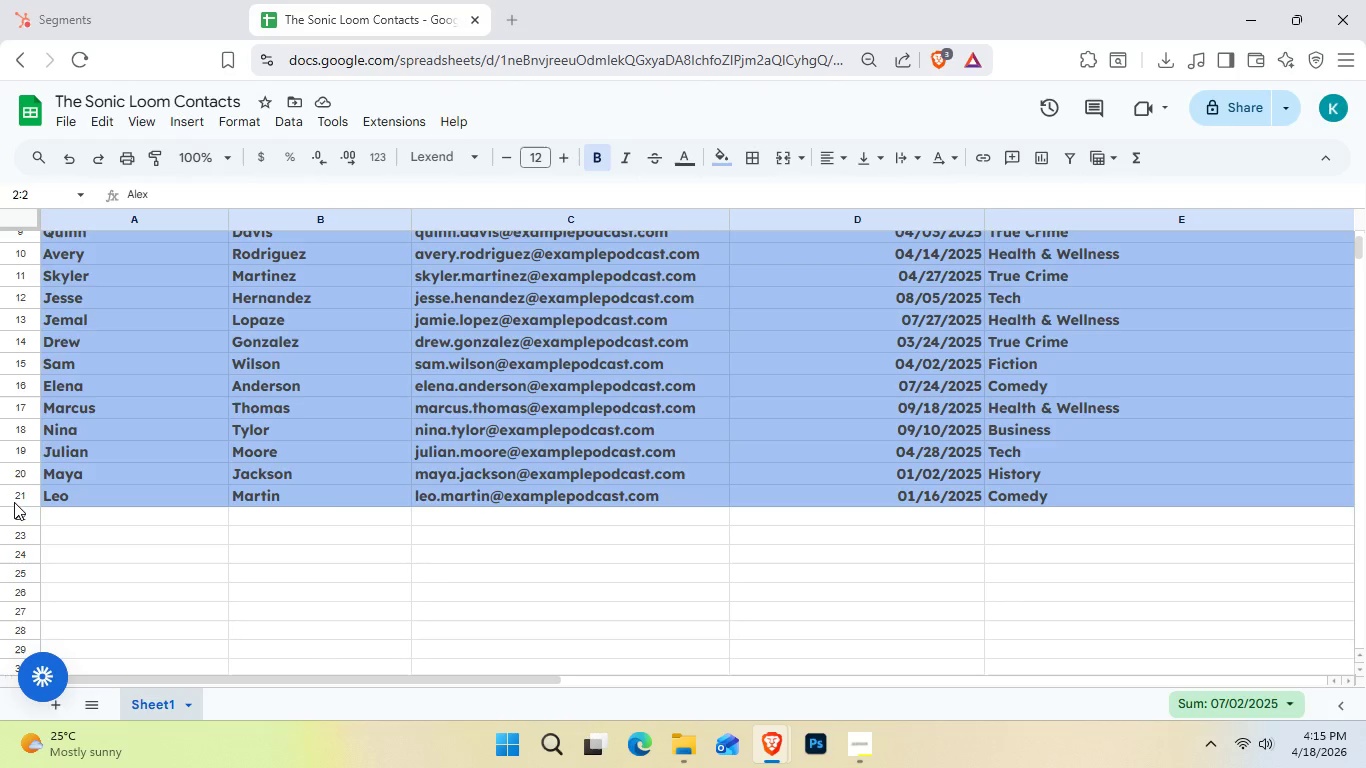 
hold_key(key=ShiftRight, duration=1.16)
left_click([13, 501])
 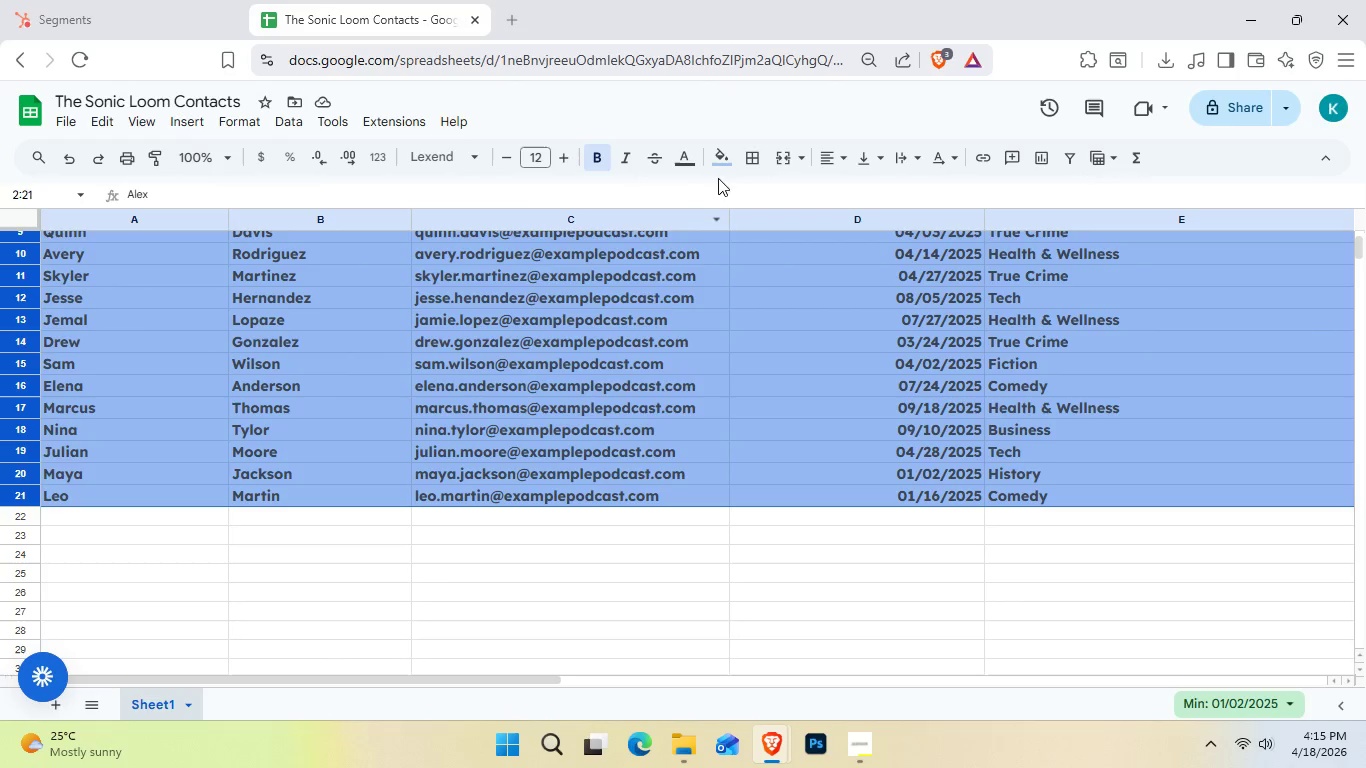 
left_click([720, 168])
 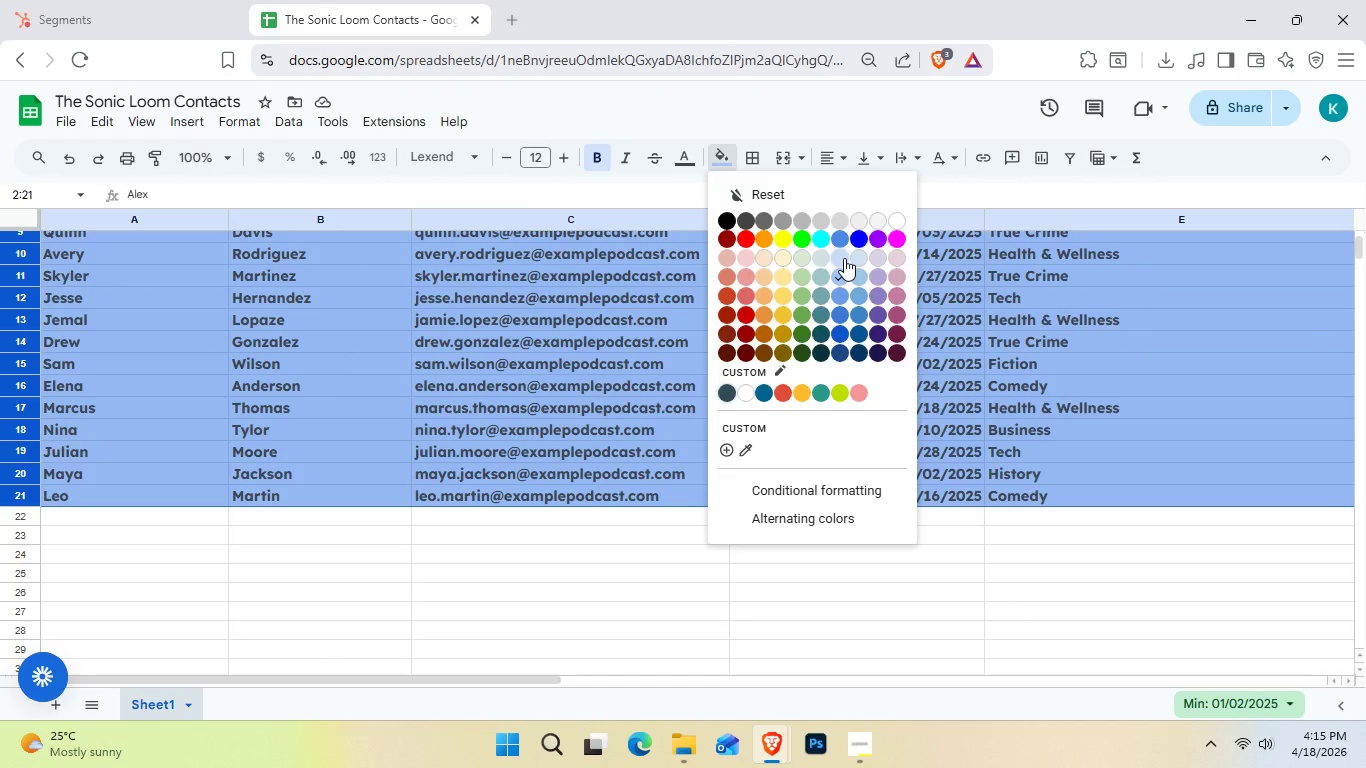 
left_click([844, 258])
 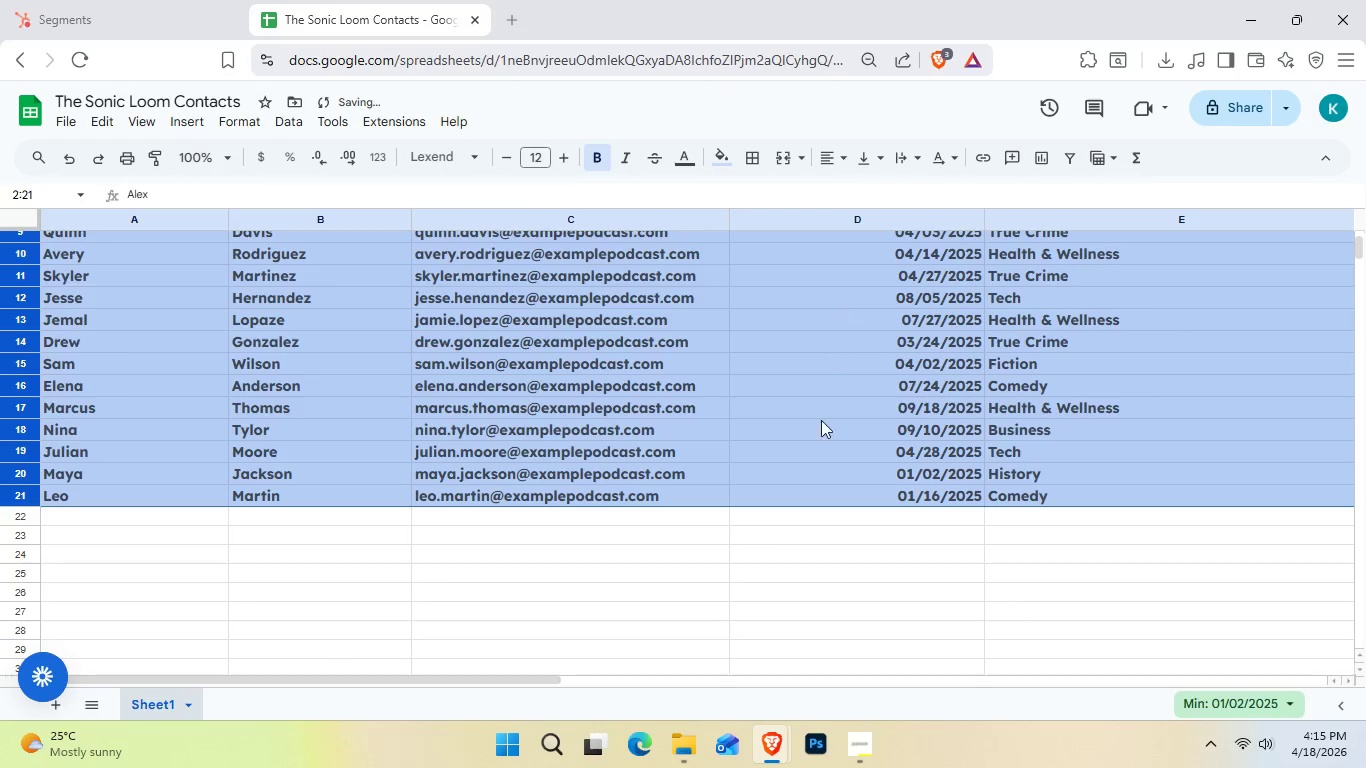 
left_click([765, 600])
 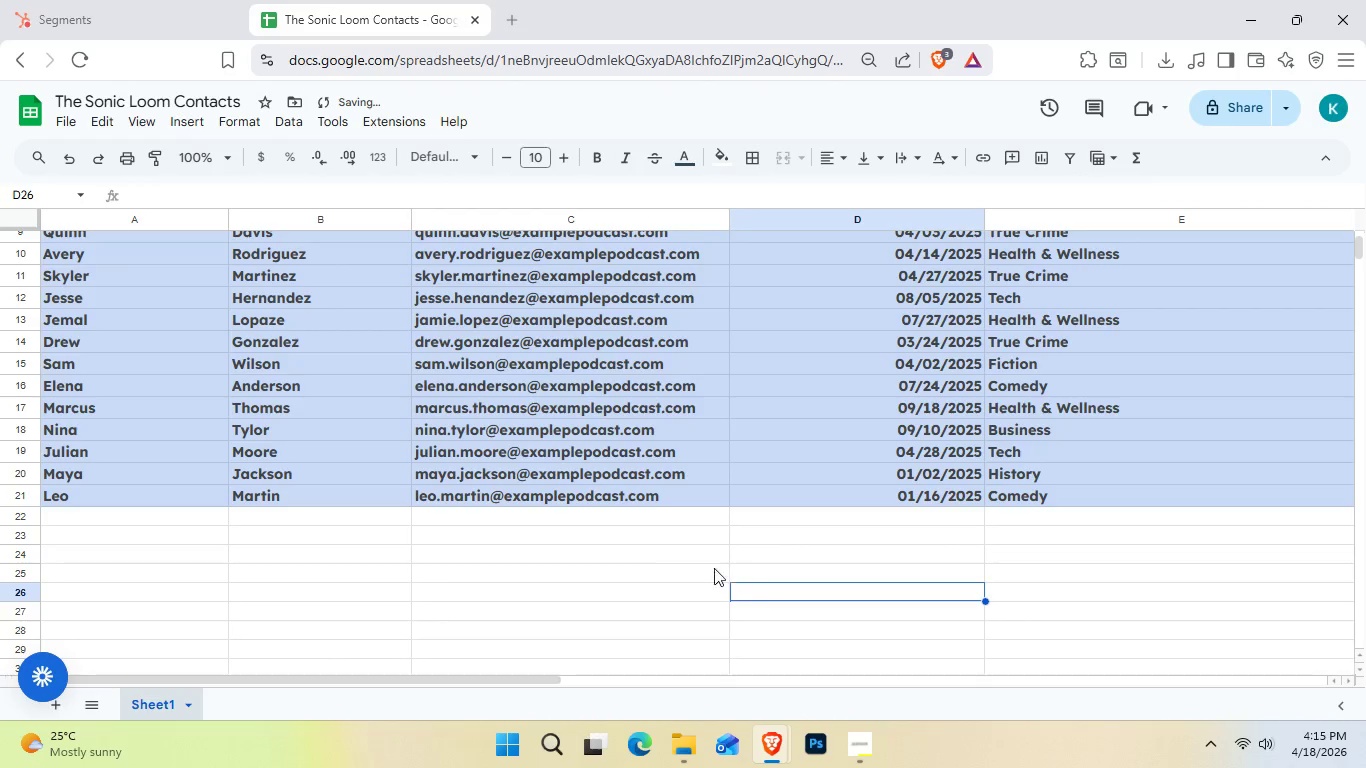 
scroll: coordinate [550, 566], scroll_direction: up, amount: 3.0
 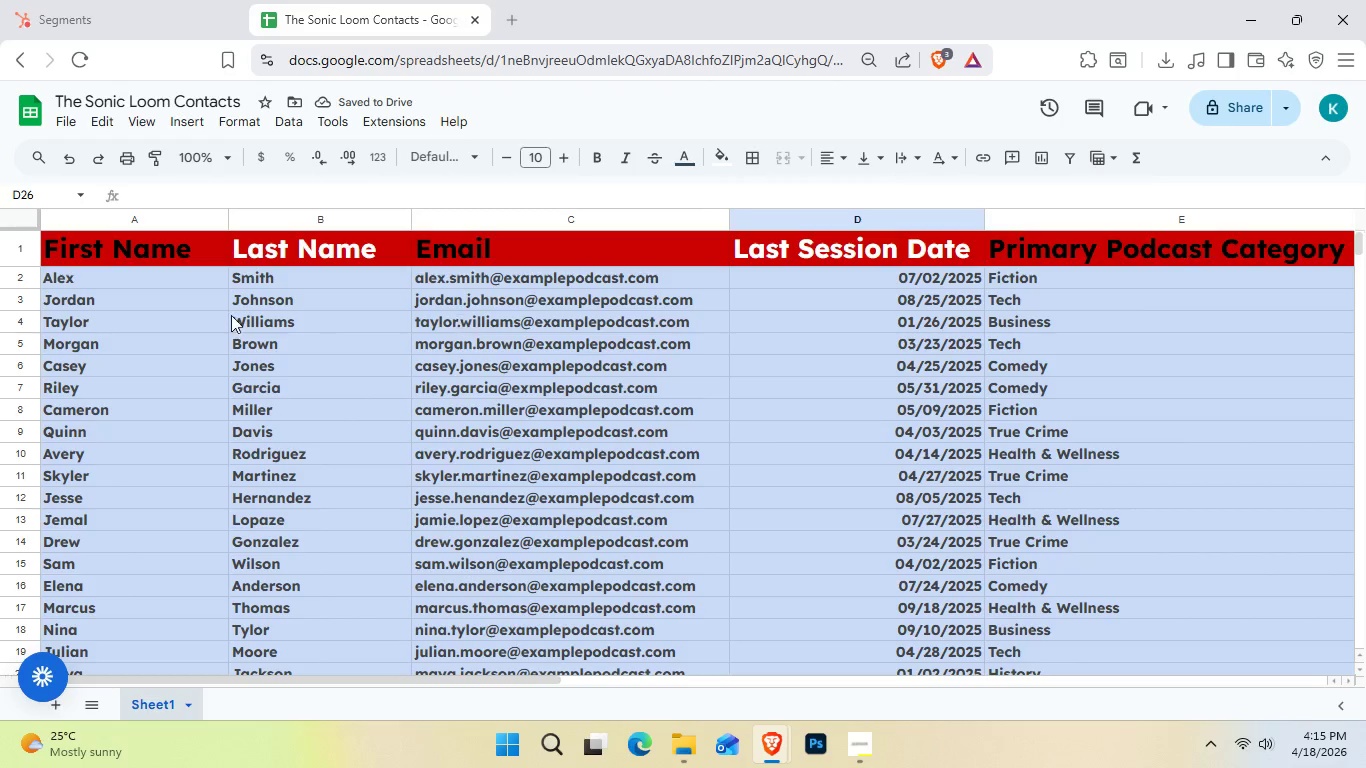 
left_click([179, 287])
 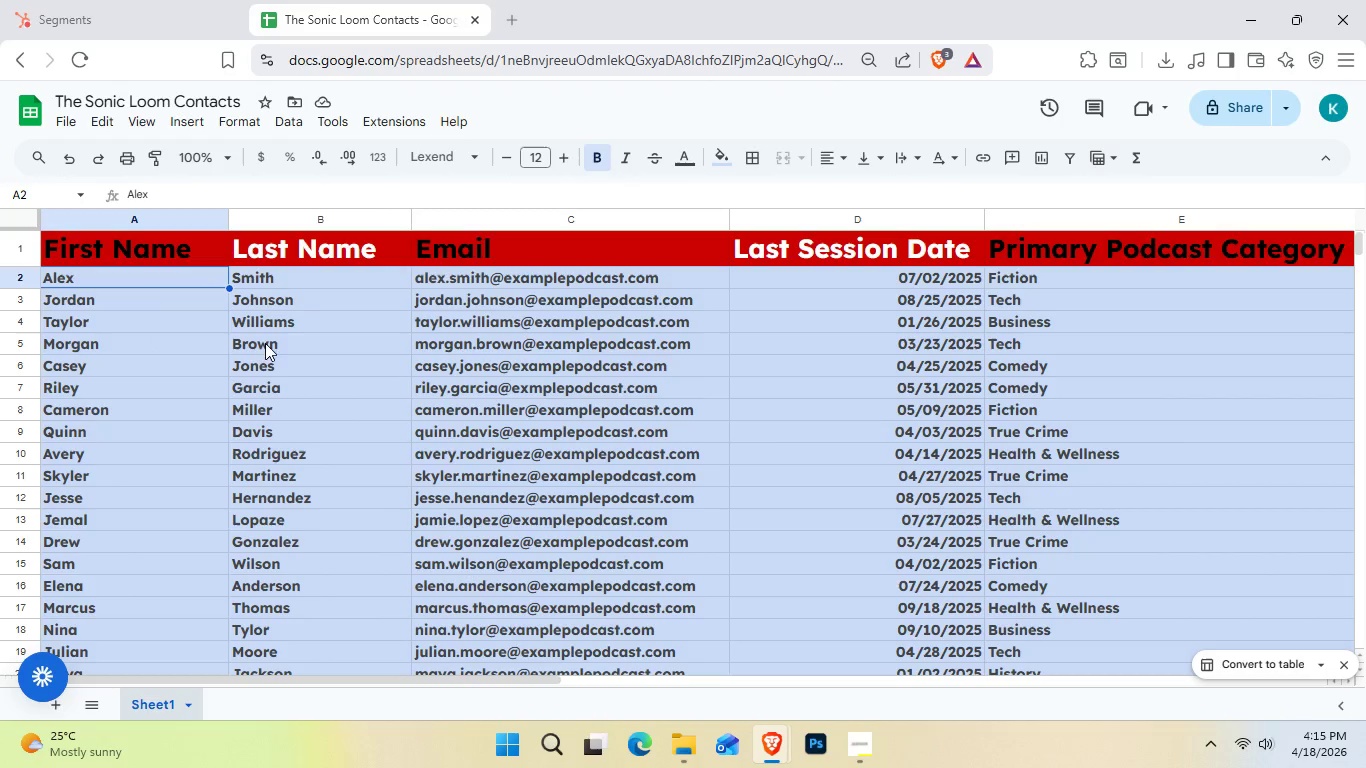 
hold_key(key=ControlLeft, duration=0.58)
 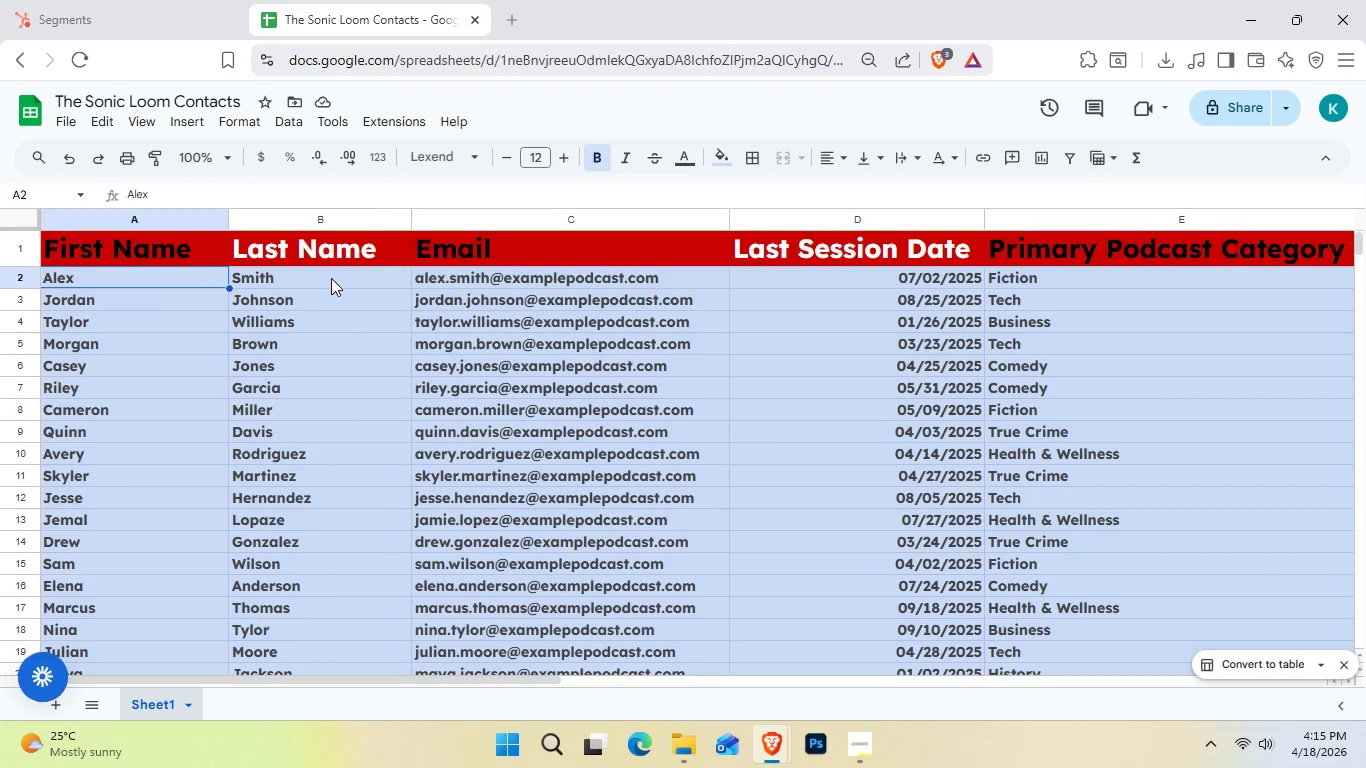 
key(Control+ControlLeft)
 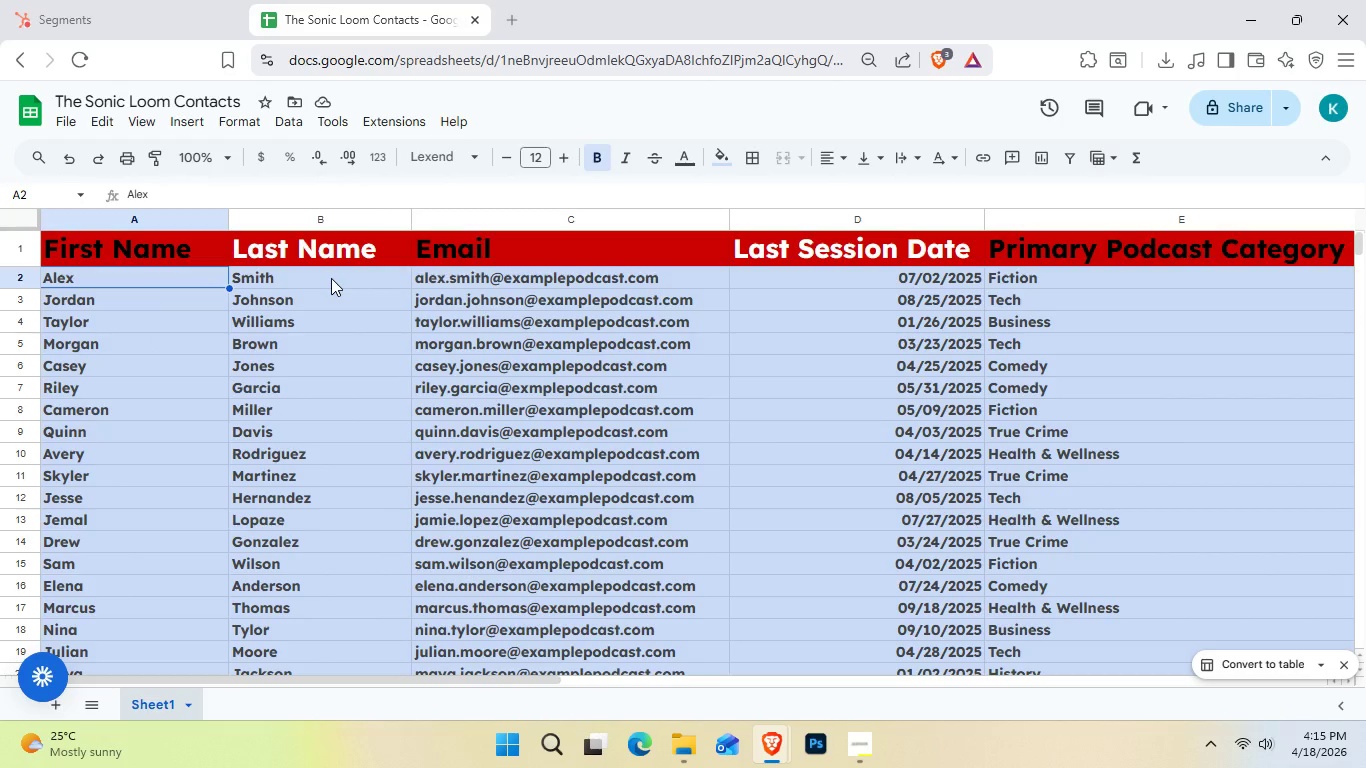 
key(Shift+ShiftLeft)
 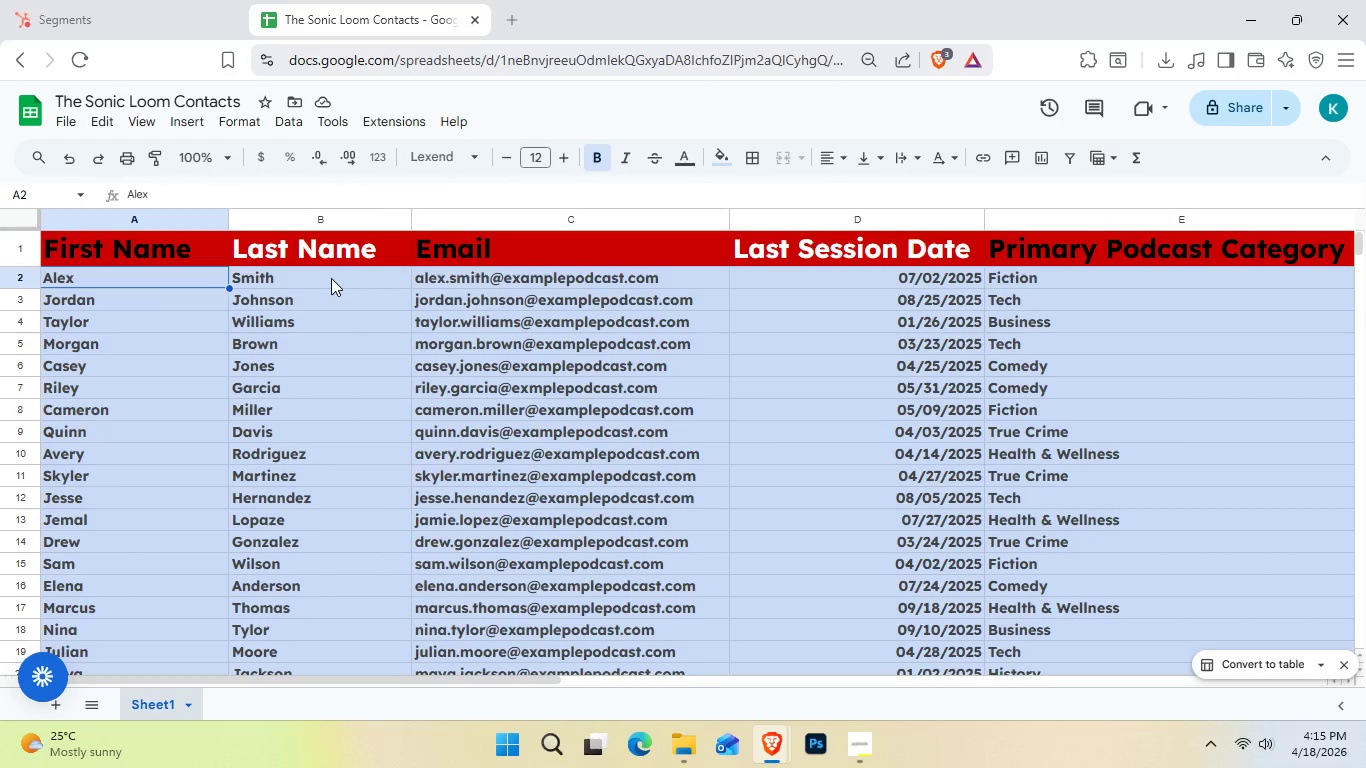 
hold_key(key=ShiftLeft, duration=0.45)
 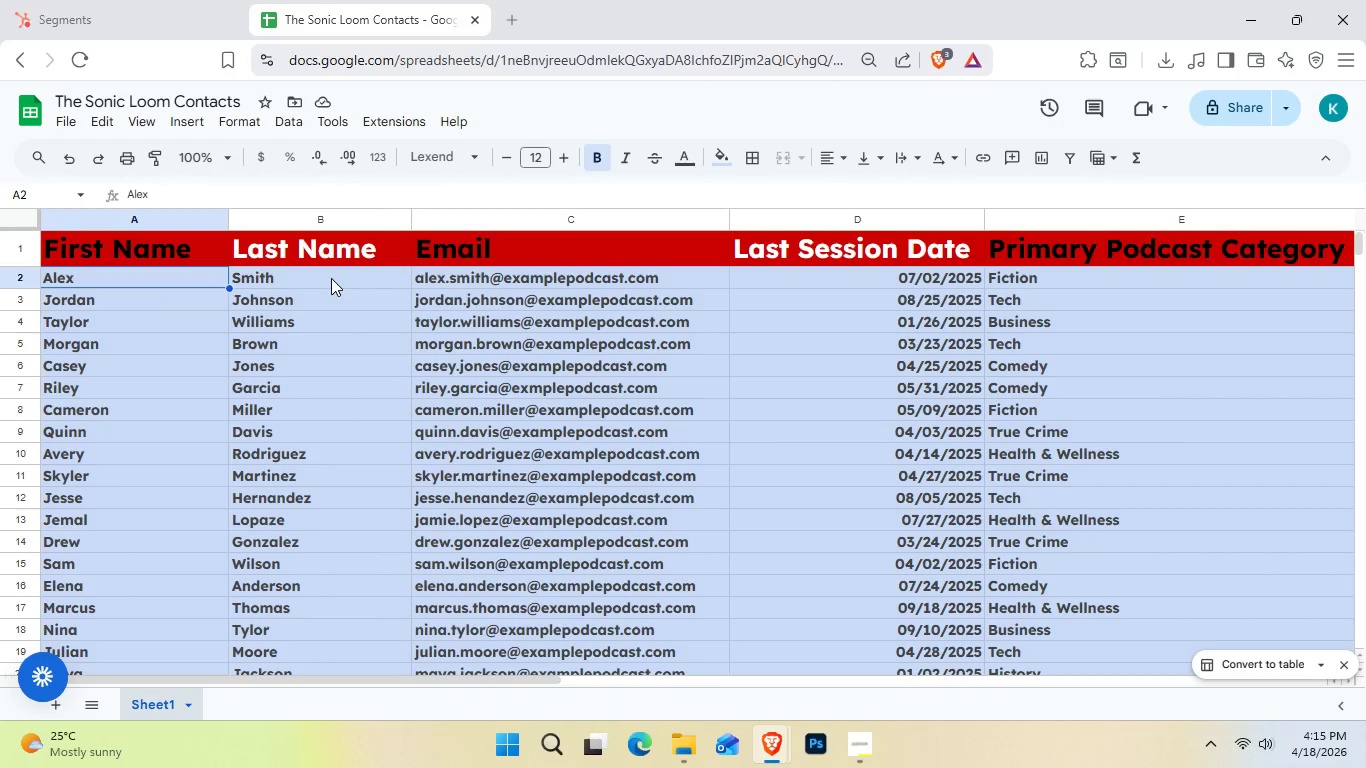 
hold_key(key=ControlLeft, duration=0.83)
left_click([331, 278])
 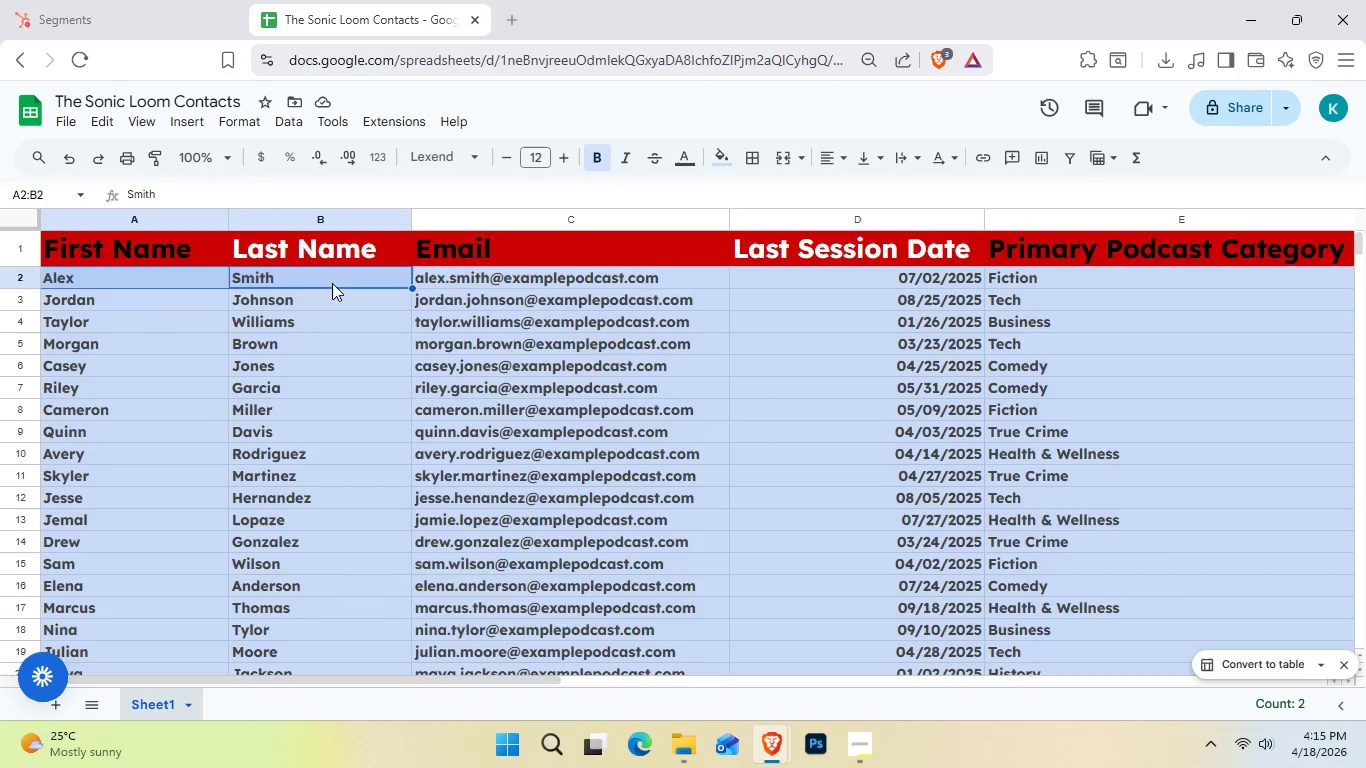 
hold_key(key=ShiftLeft, duration=1.0)
 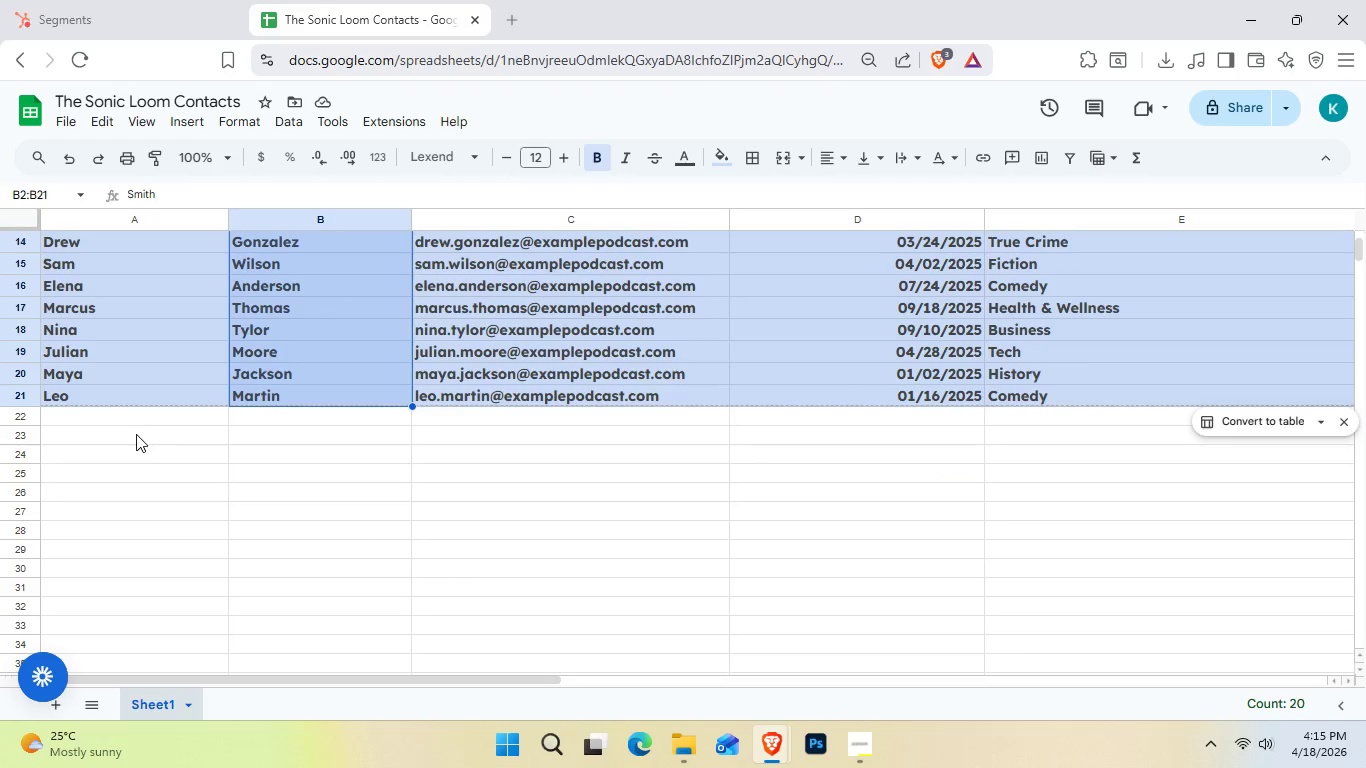 
scroll: coordinate [332, 294], scroll_direction: down, amount: 3.0
 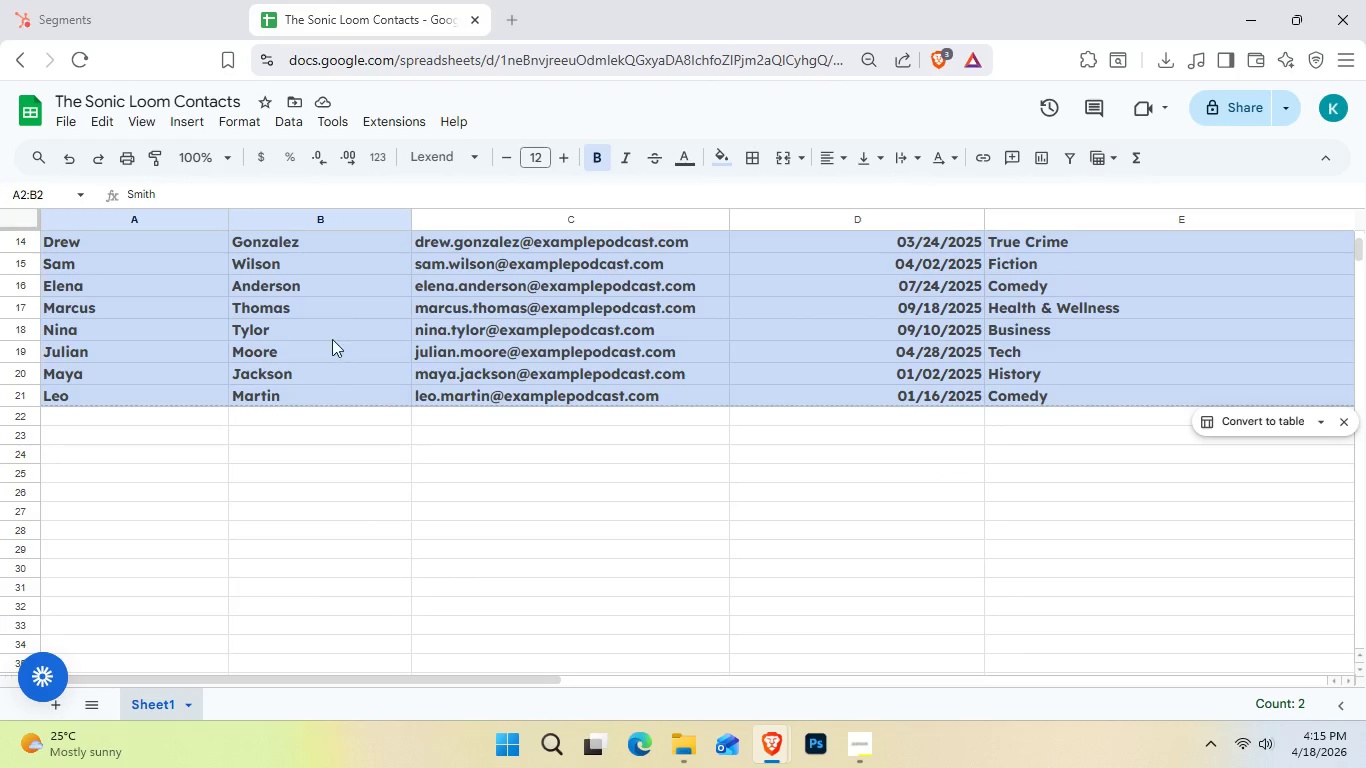 
left_click([323, 393])
 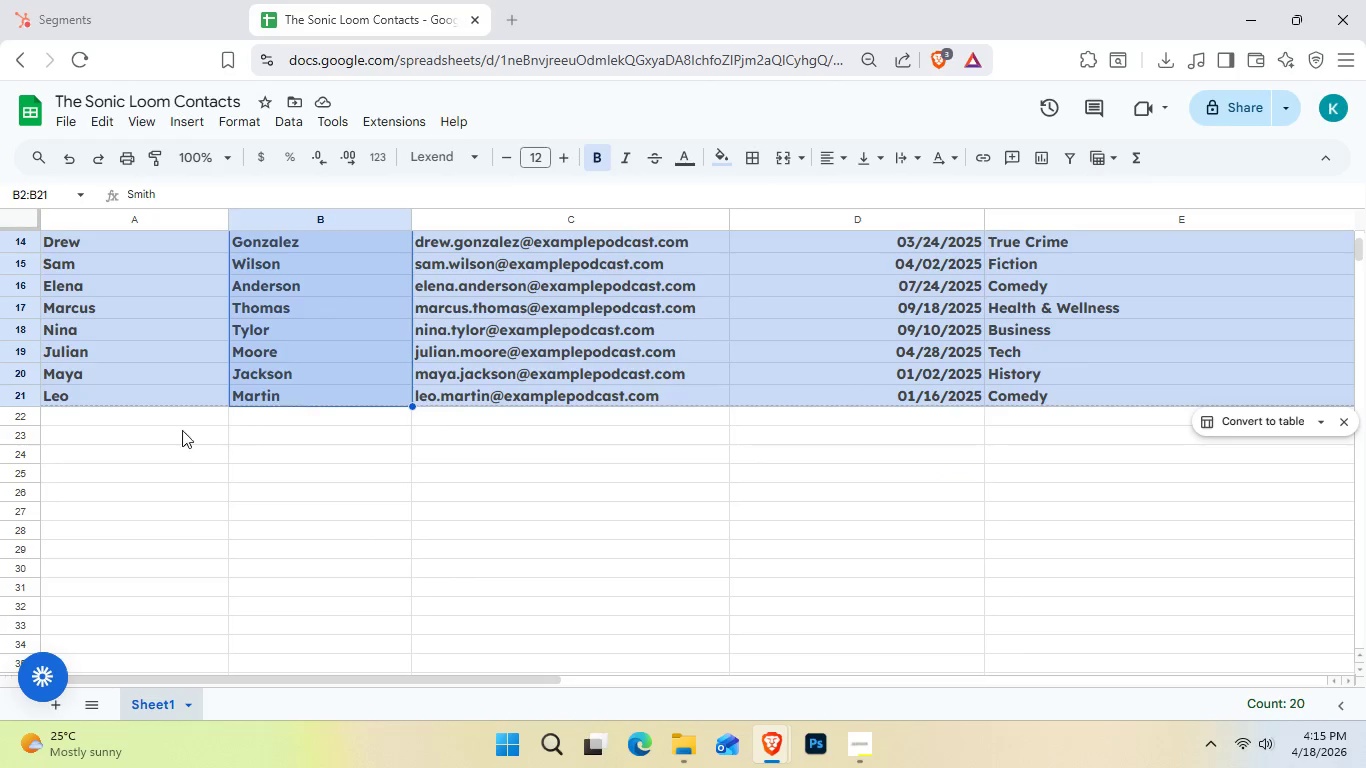 
hold_key(key=ShiftLeft, duration=1.01)
left_click([144, 390])
 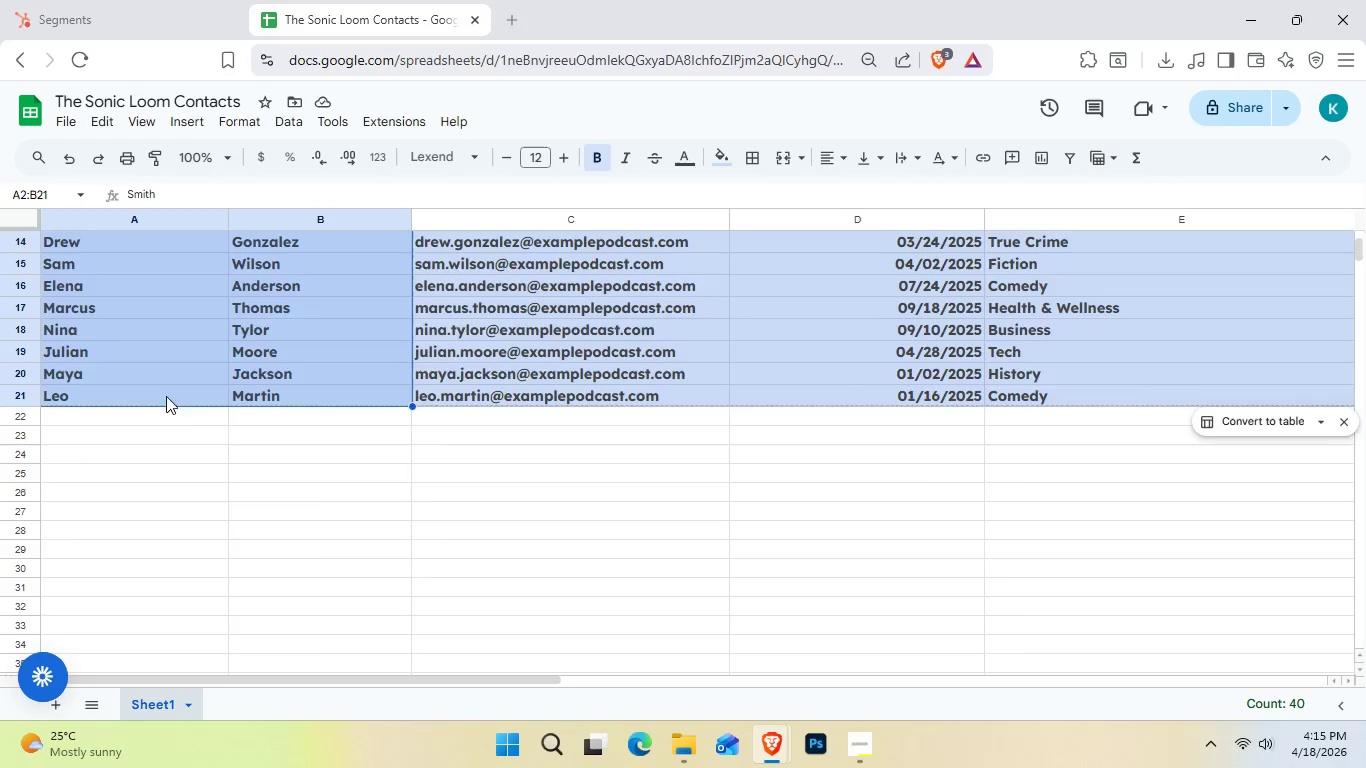 
scroll: coordinate [275, 403], scroll_direction: up, amount: 3.0
 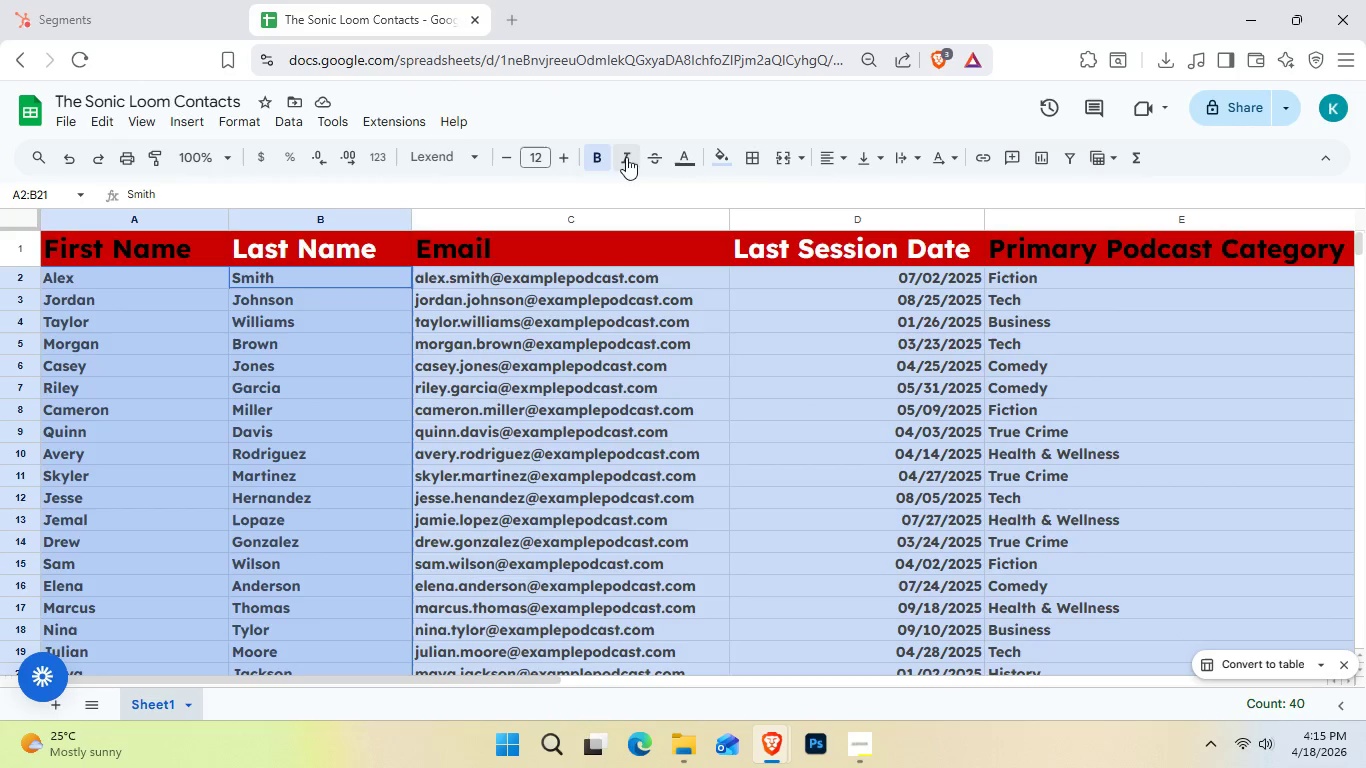 
left_click([564, 154])
 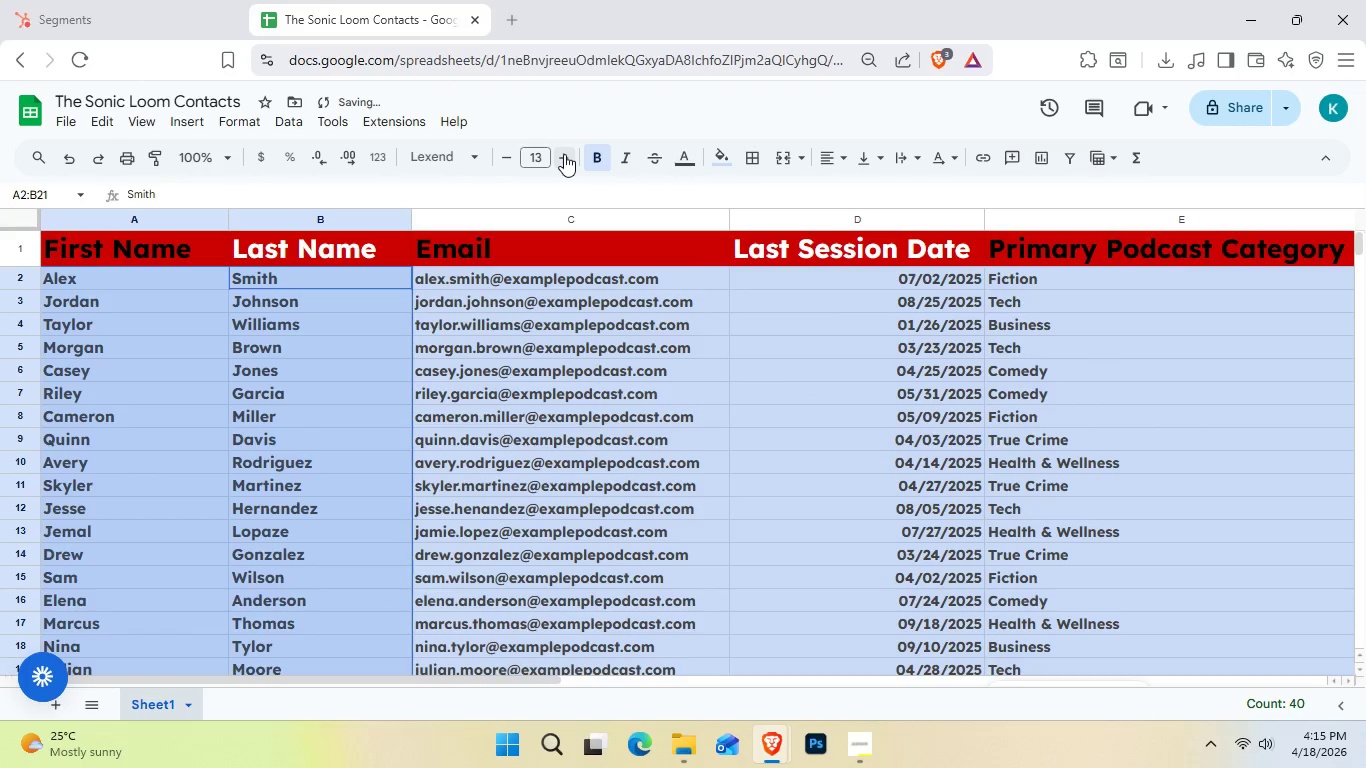 
left_click([564, 154])
 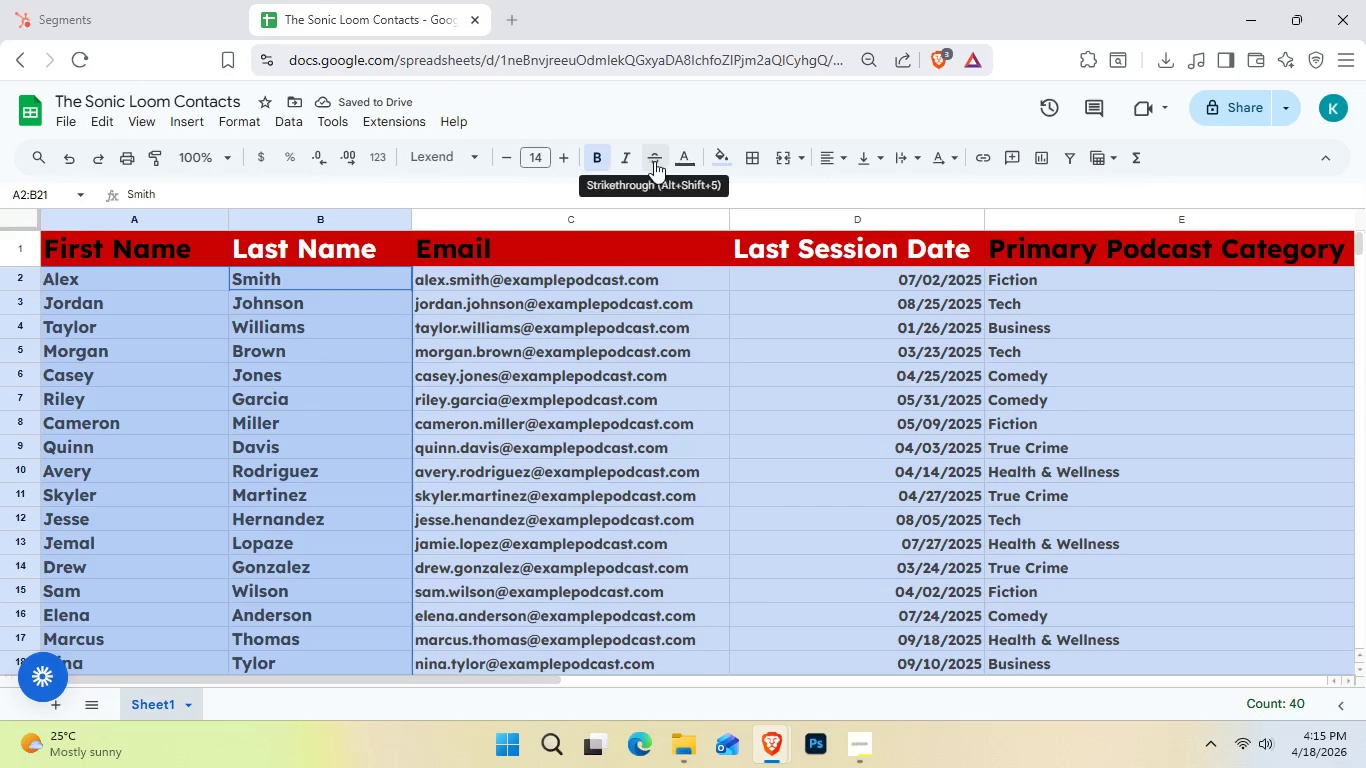 
left_click([616, 162])
 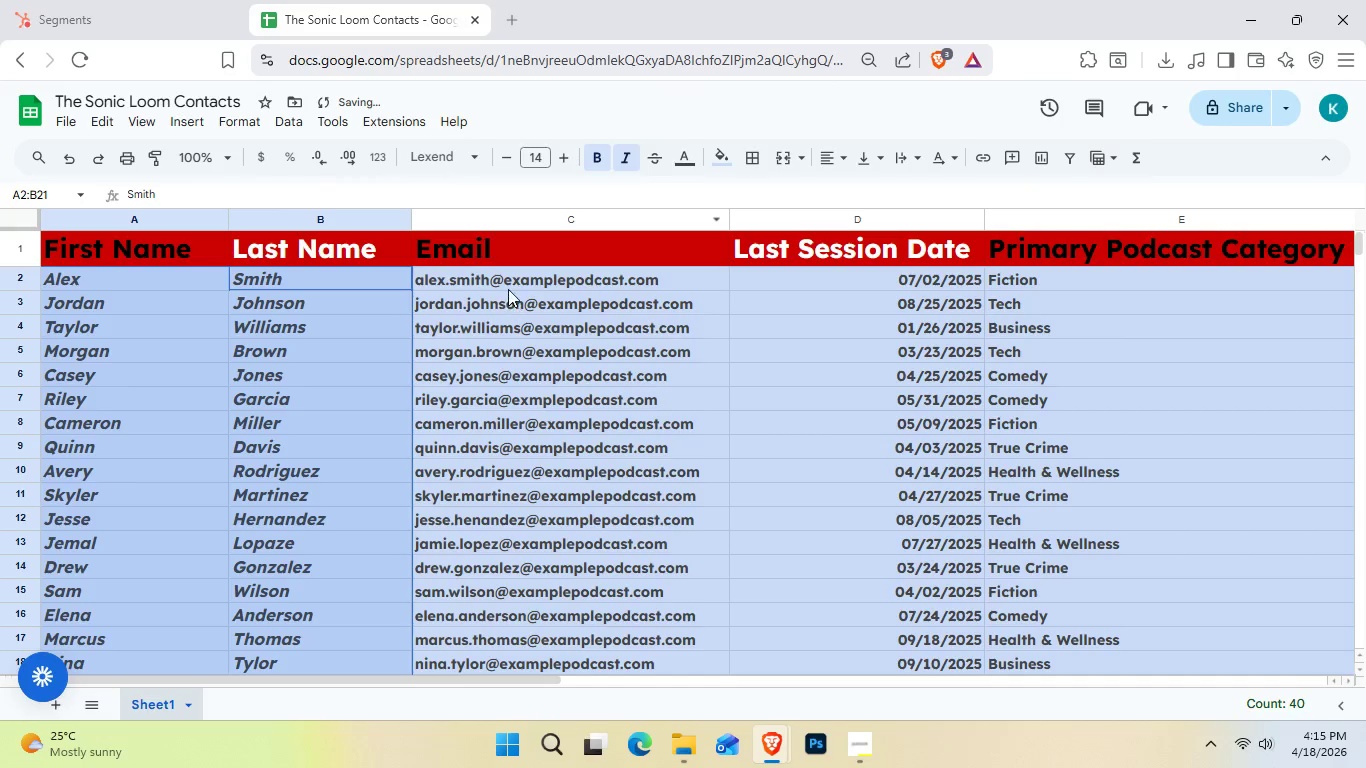 
left_click([534, 276])
 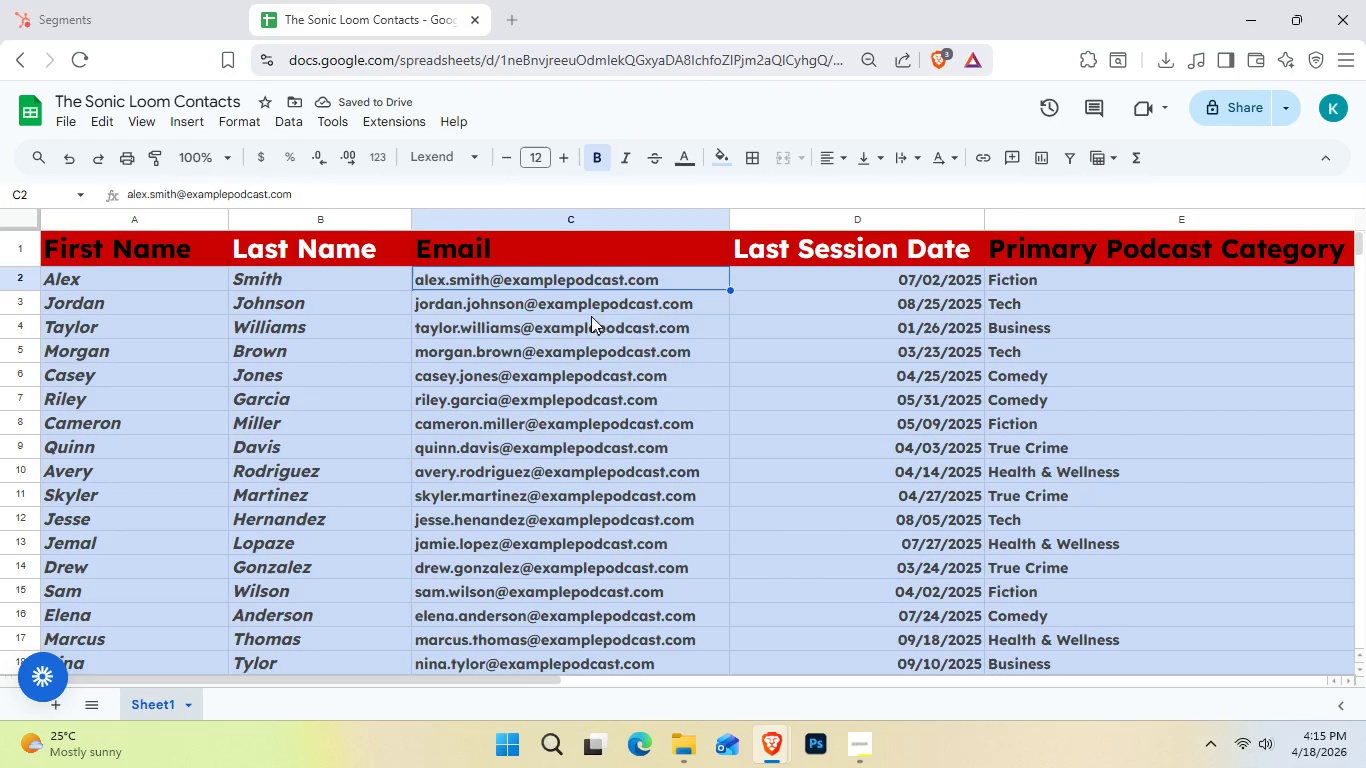 
hold_key(key=ShiftLeft, duration=0.67)
 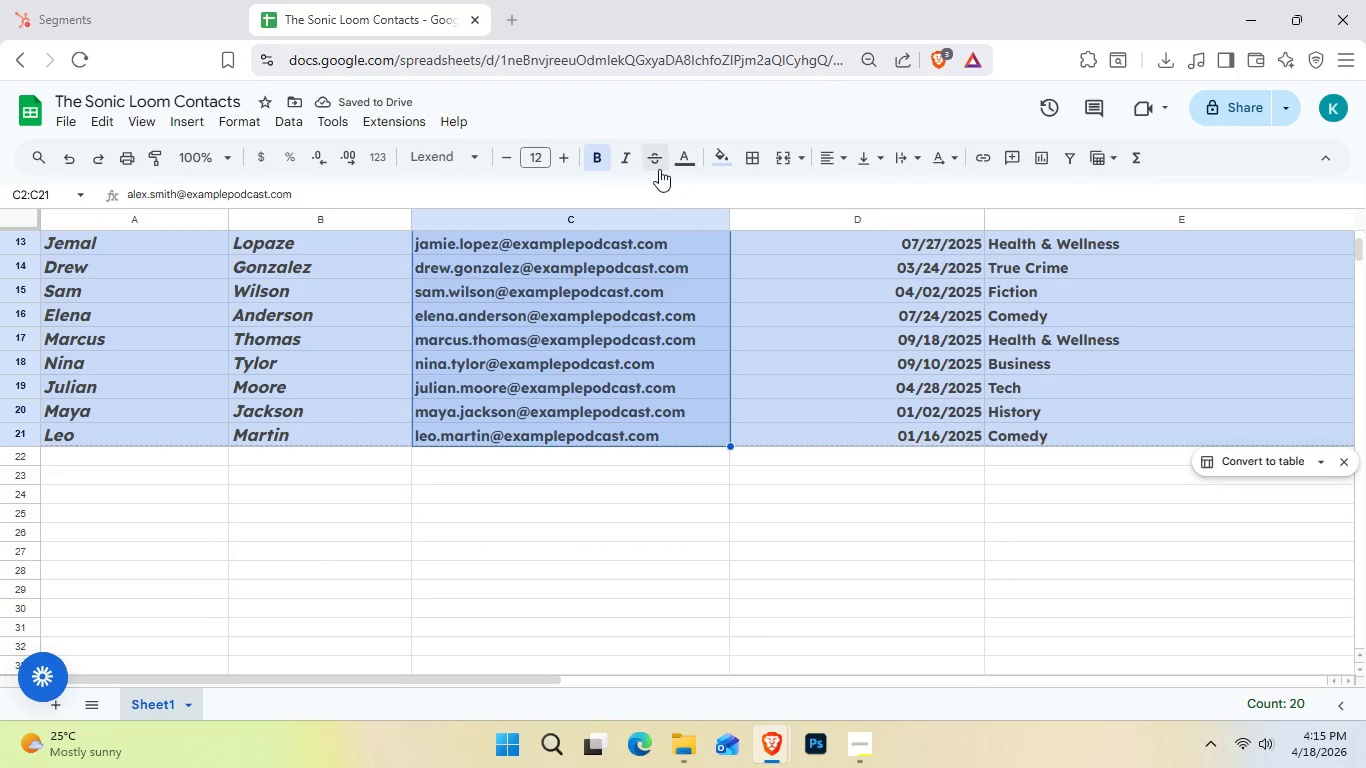 
scroll: coordinate [637, 304], scroll_direction: down, amount: 3.0
 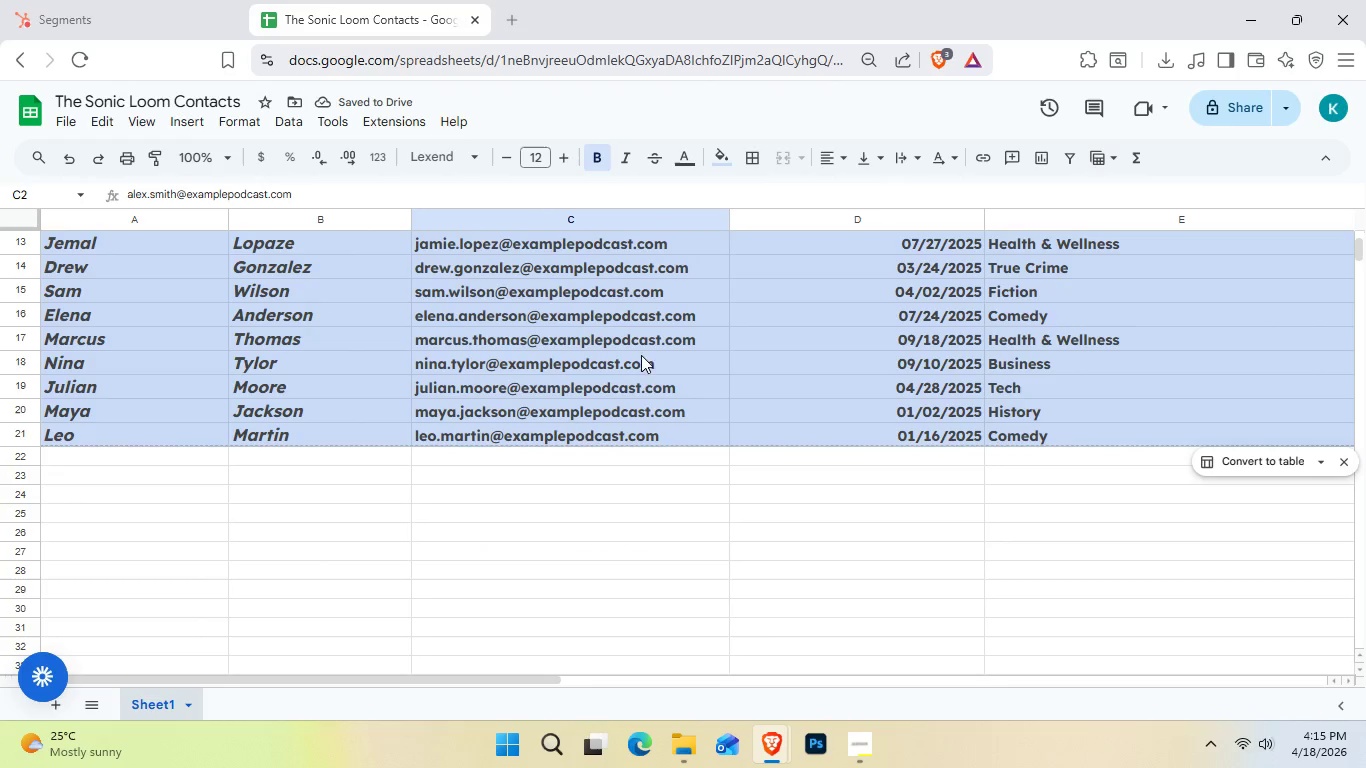 
left_click([638, 437])
 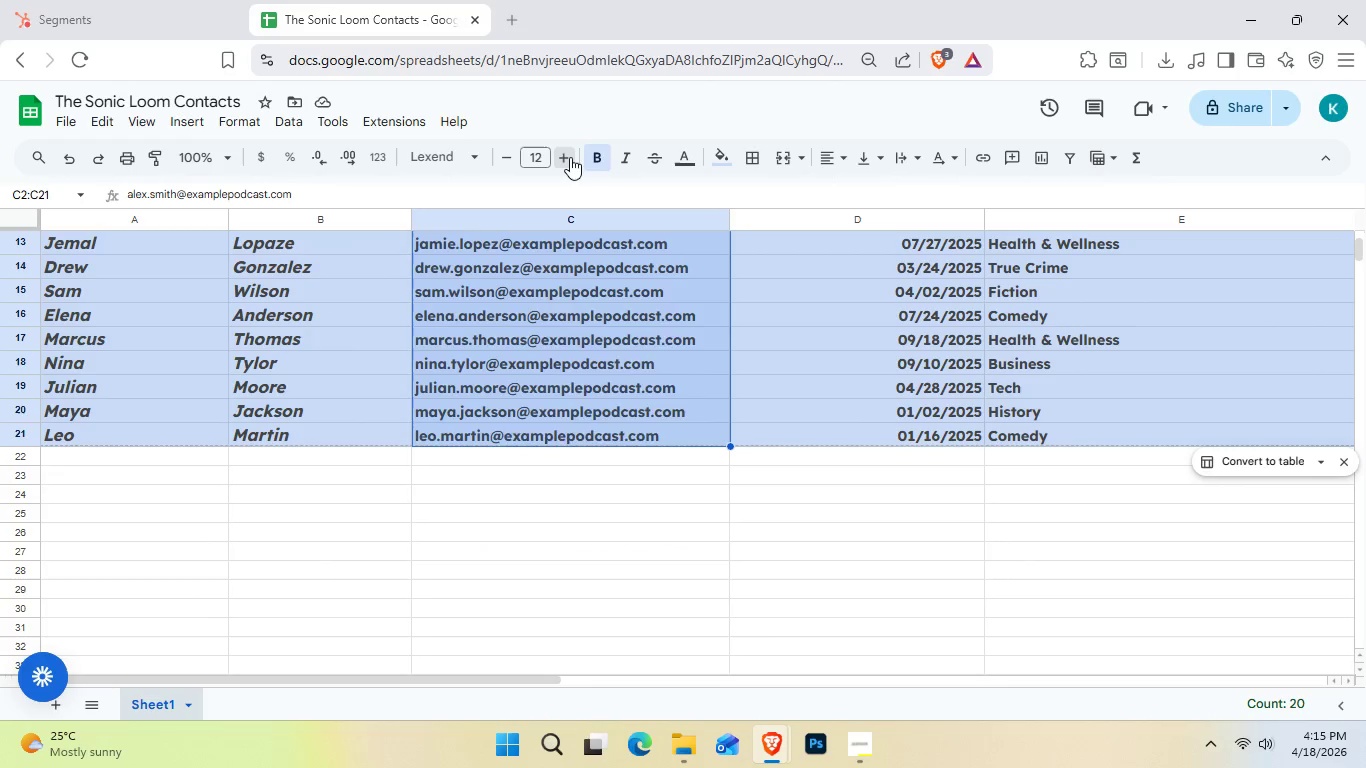 
left_click([570, 157])
 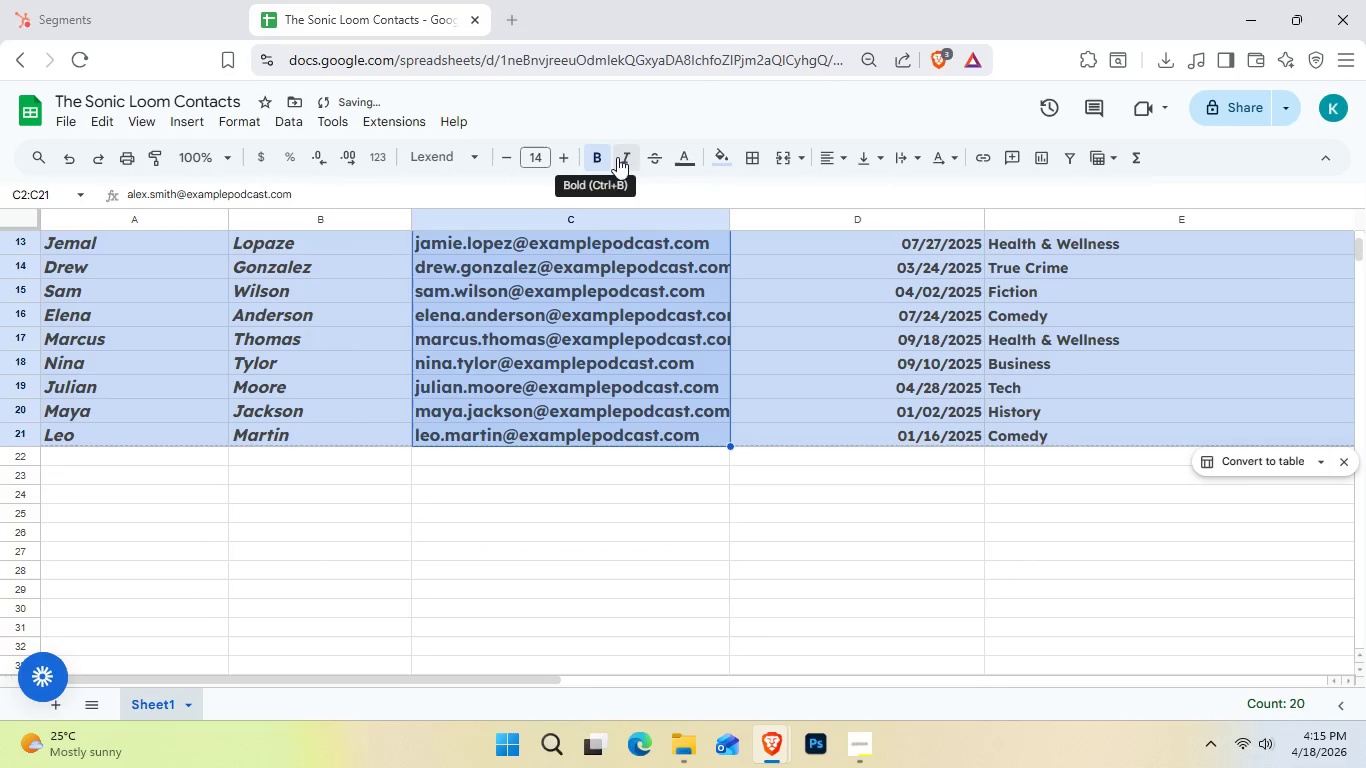 
left_click([624, 153])
 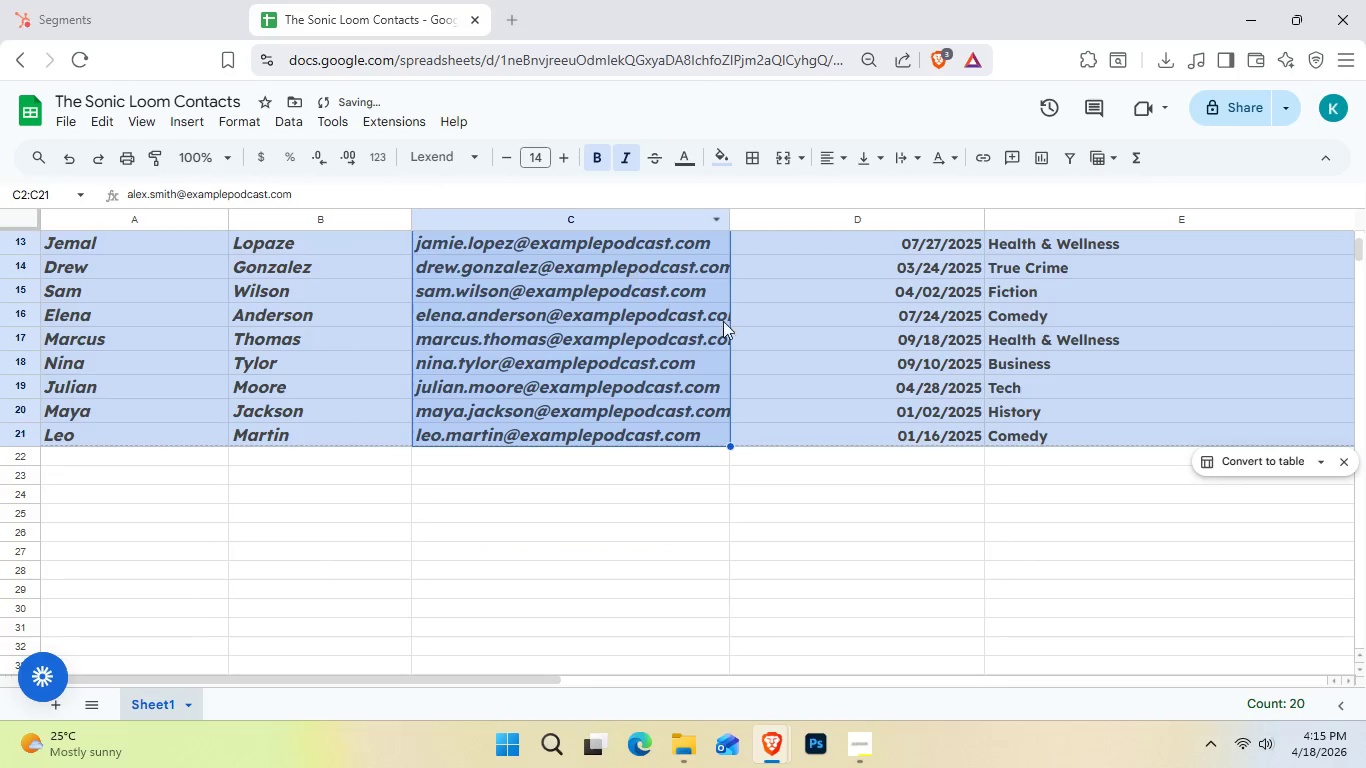 
scroll: coordinate [777, 333], scroll_direction: up, amount: 3.0
 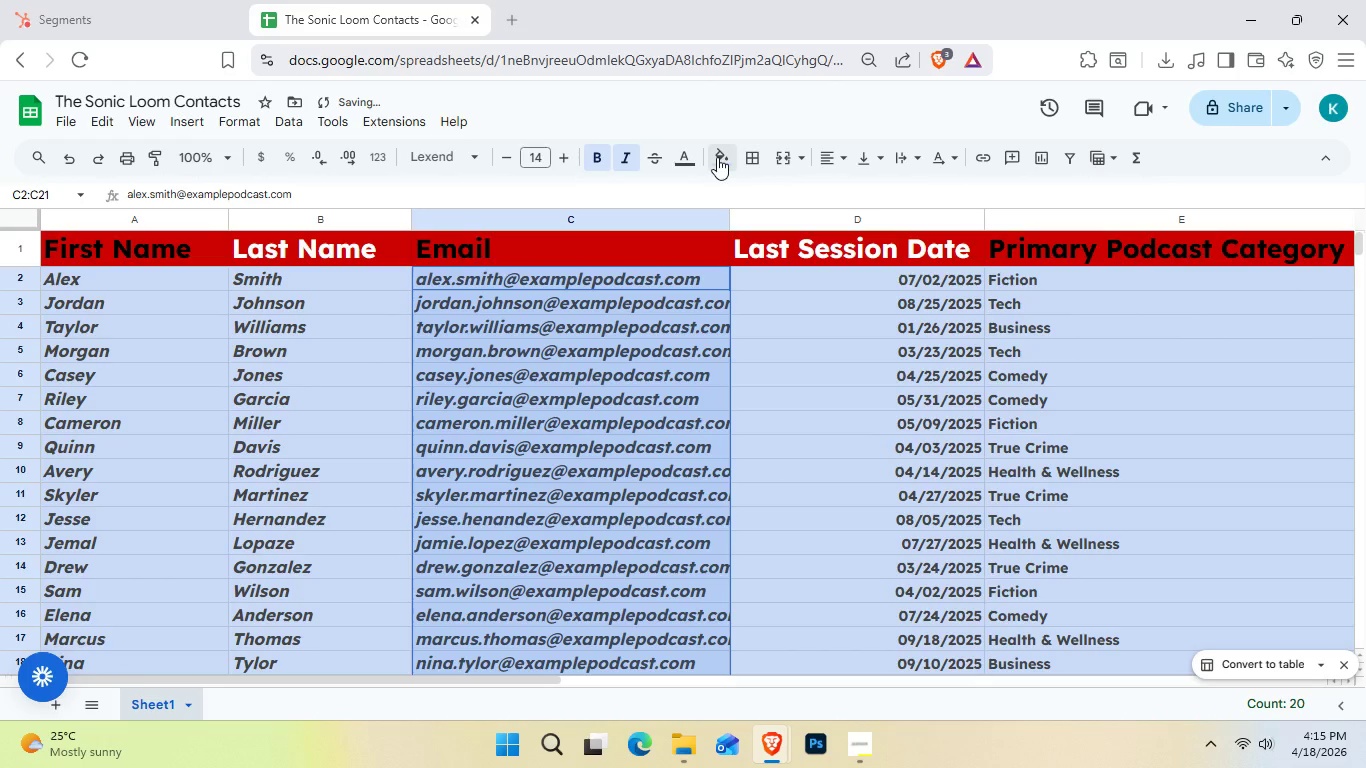 
left_click([717, 157])
 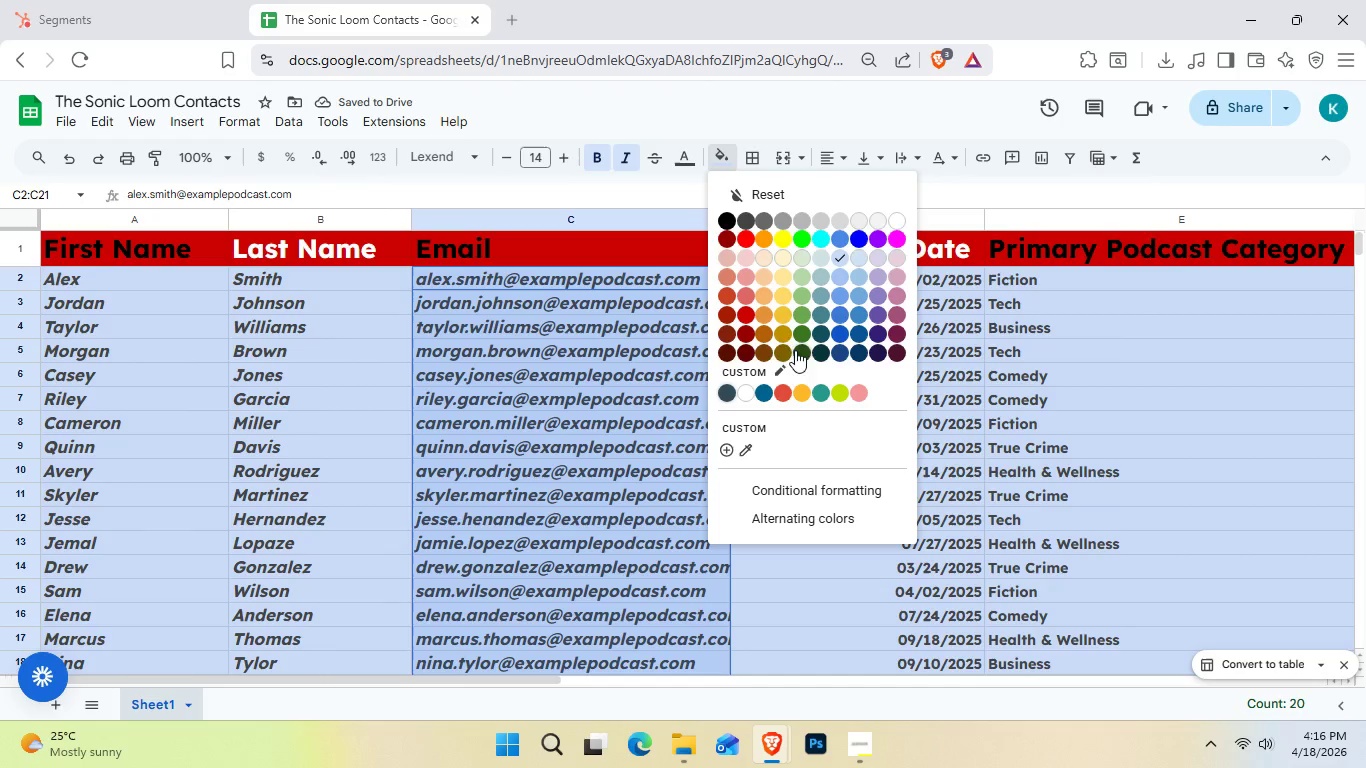 
left_click([767, 301])
 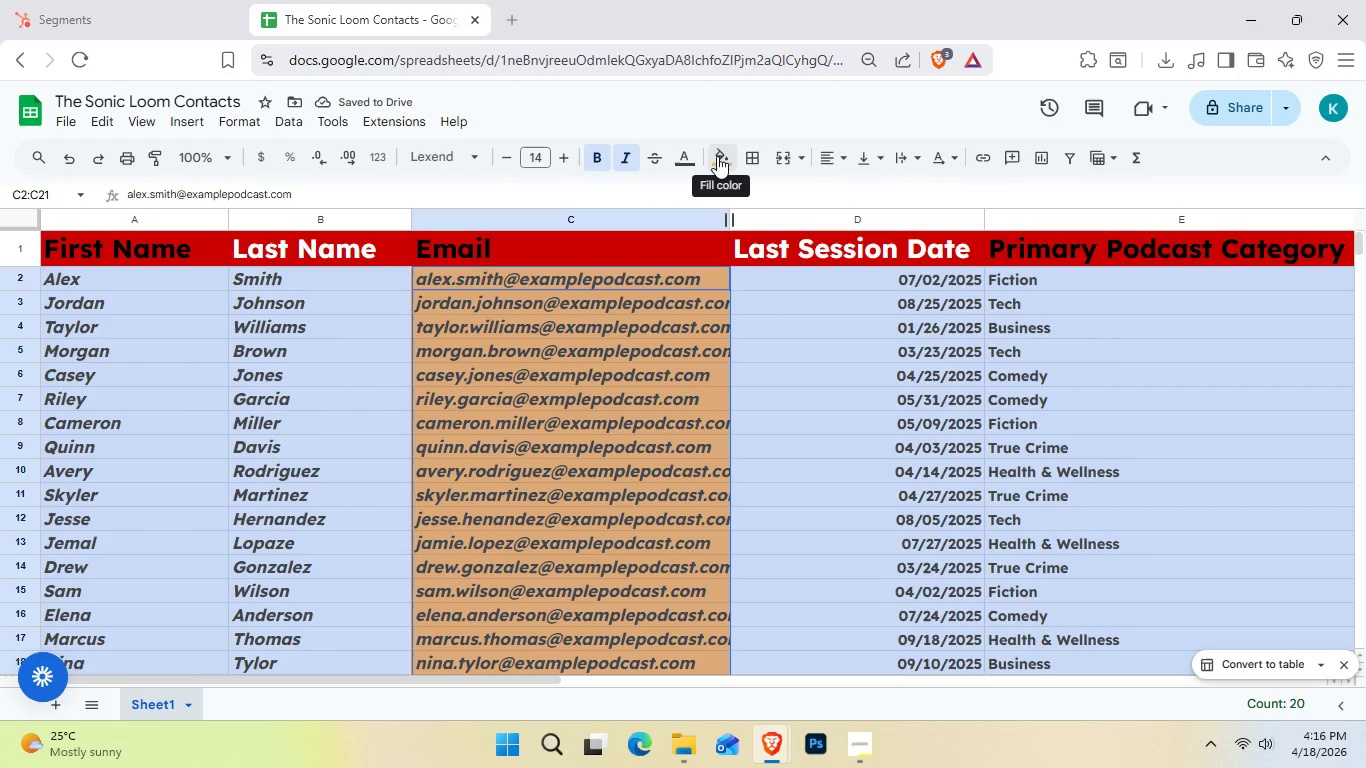 
left_click([721, 155])
 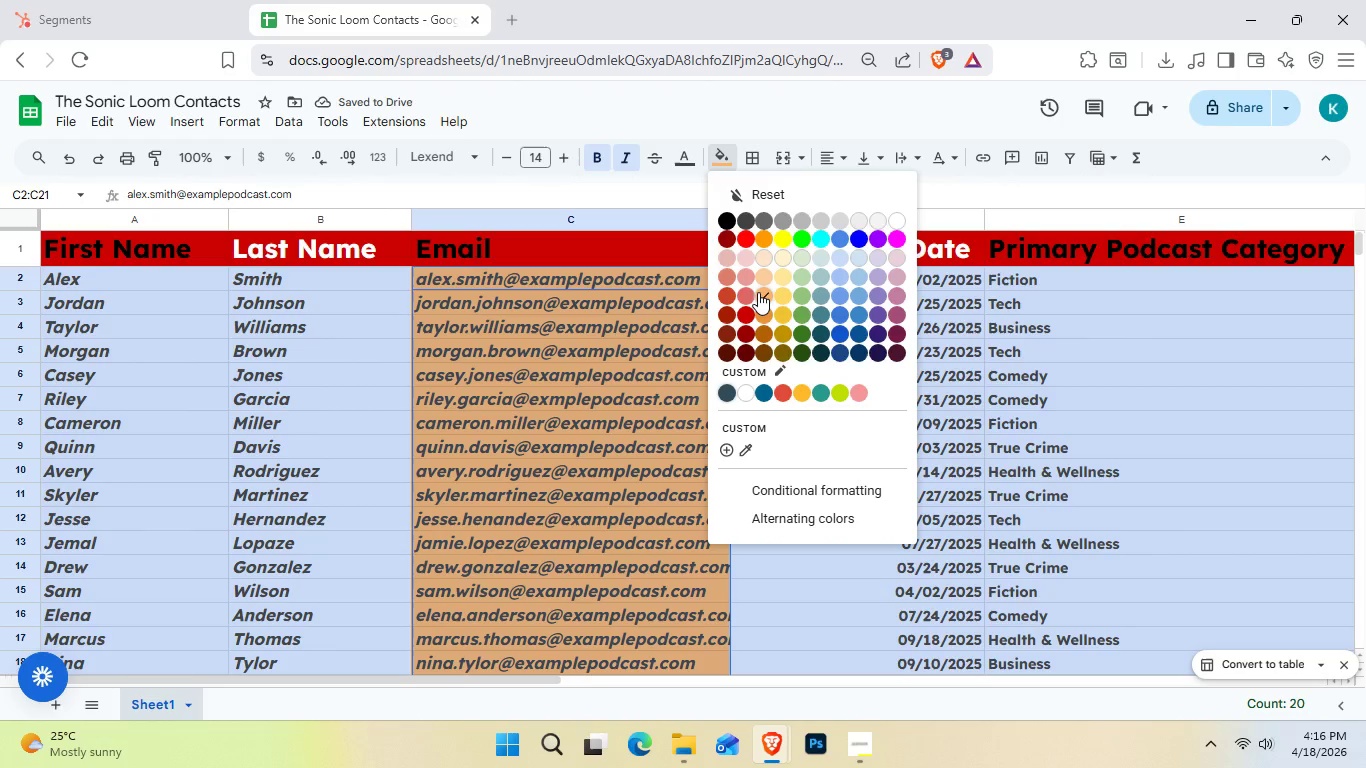 
left_click([750, 293])
 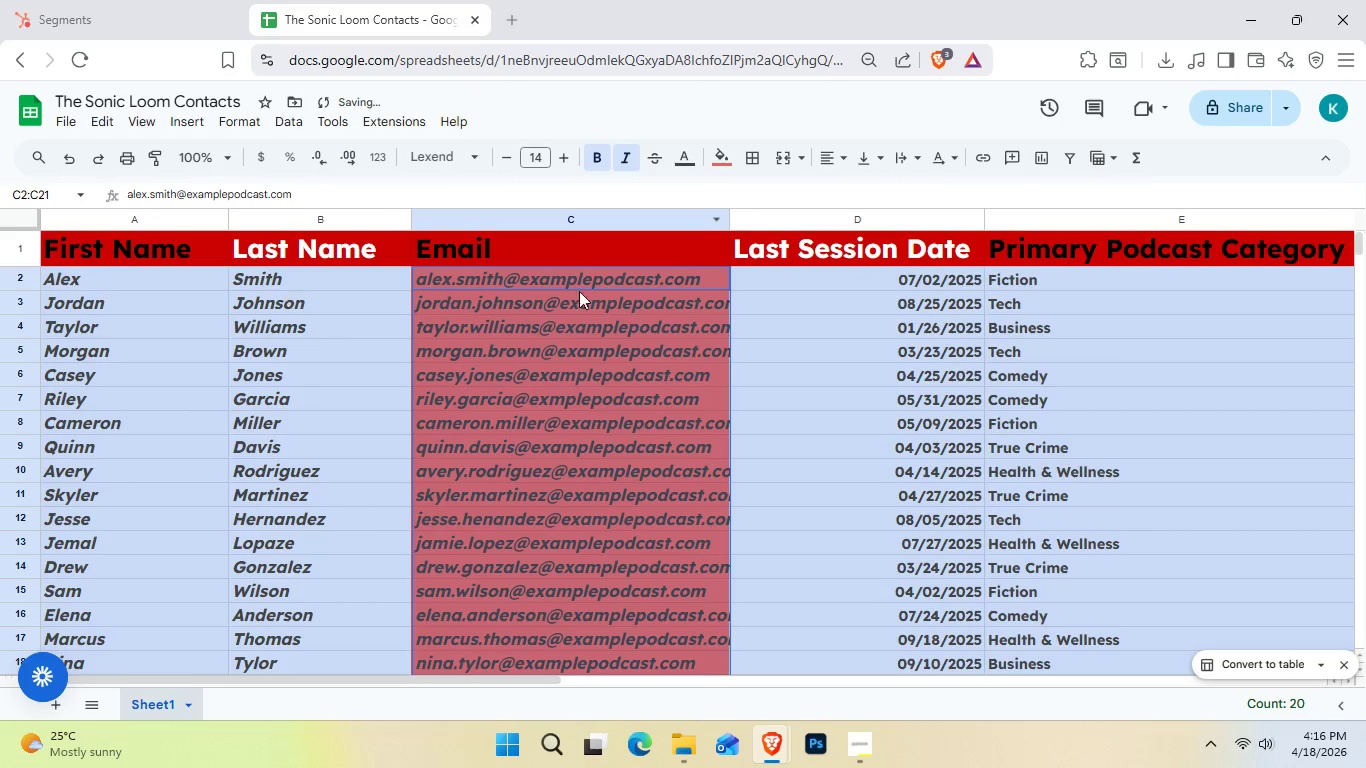 
left_click([716, 159])
 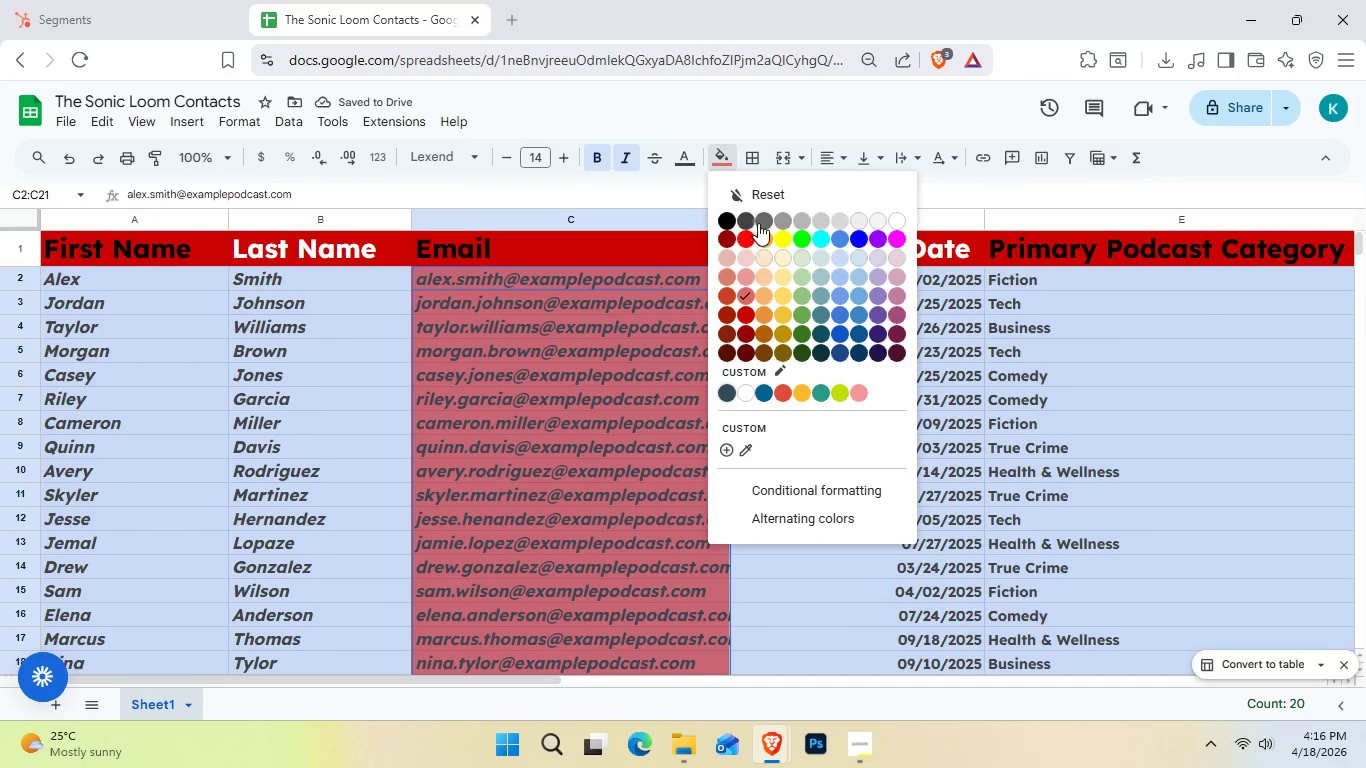 
left_click([764, 218])
 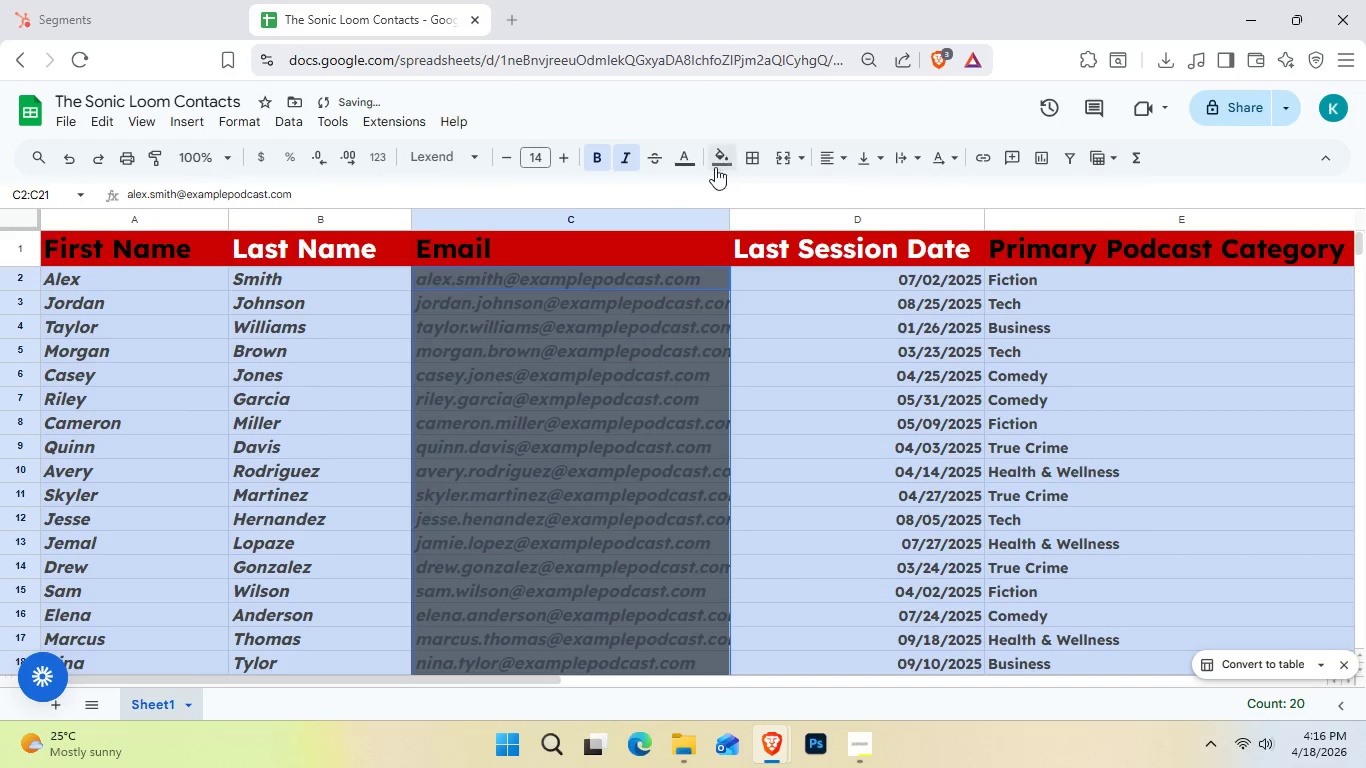 
left_click([719, 157])
 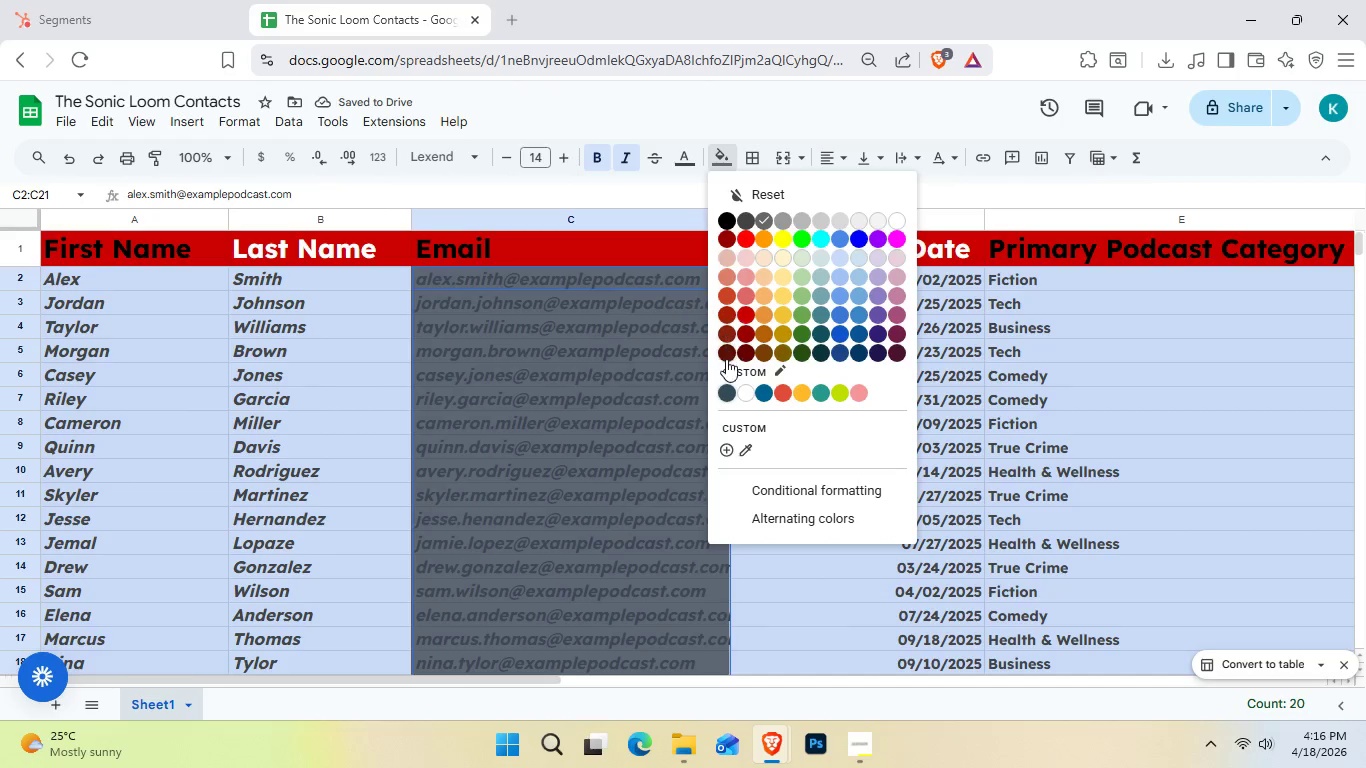 
left_click([735, 351])
 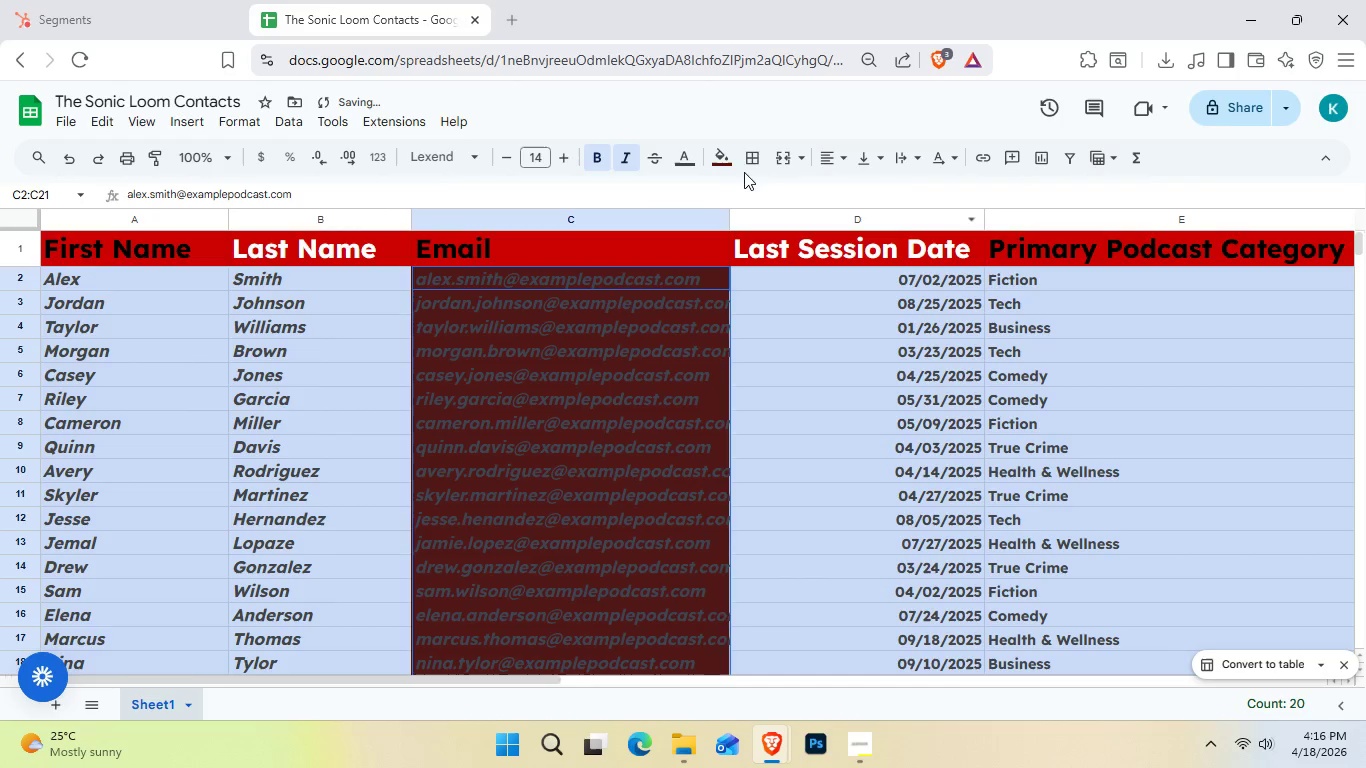 
left_click([731, 167])
 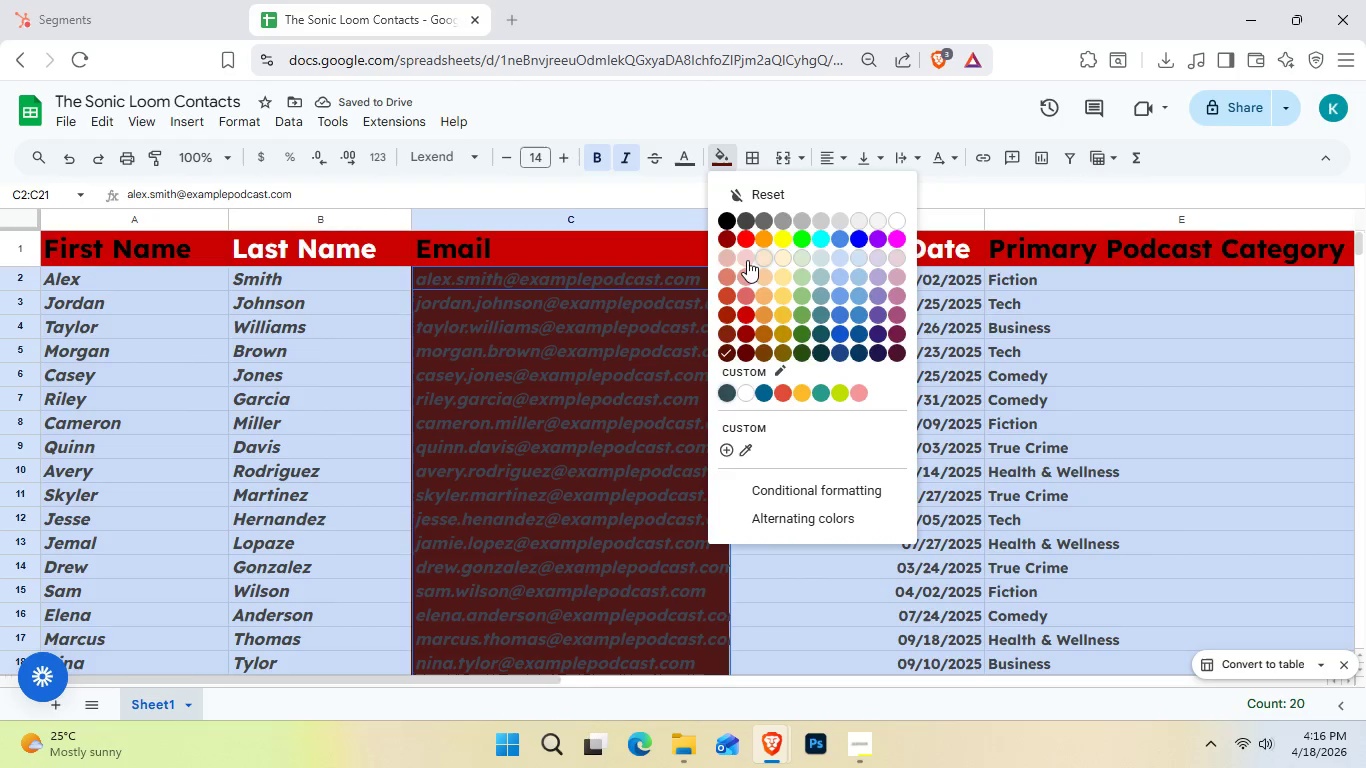 
left_click([730, 261])
 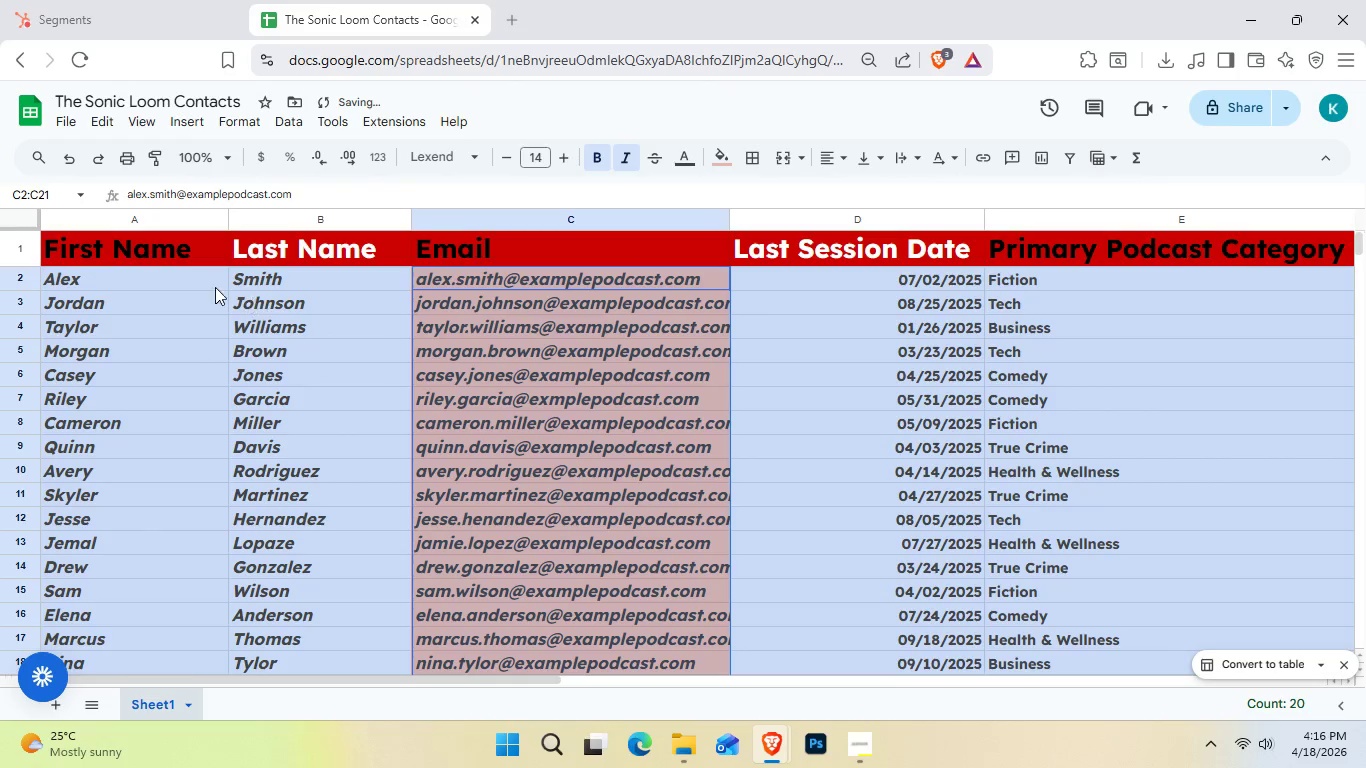 
left_click([111, 290])
 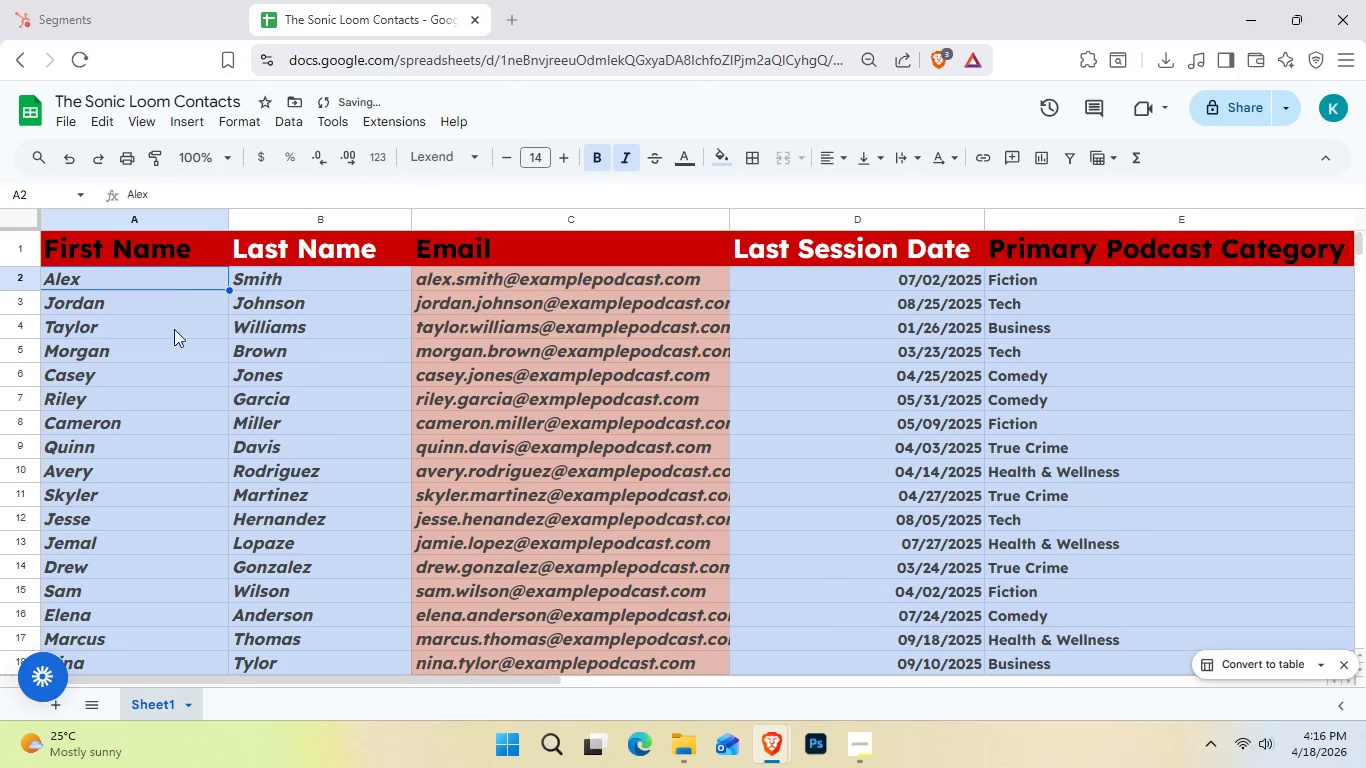 
scroll: coordinate [194, 344], scroll_direction: down, amount: 4.0
 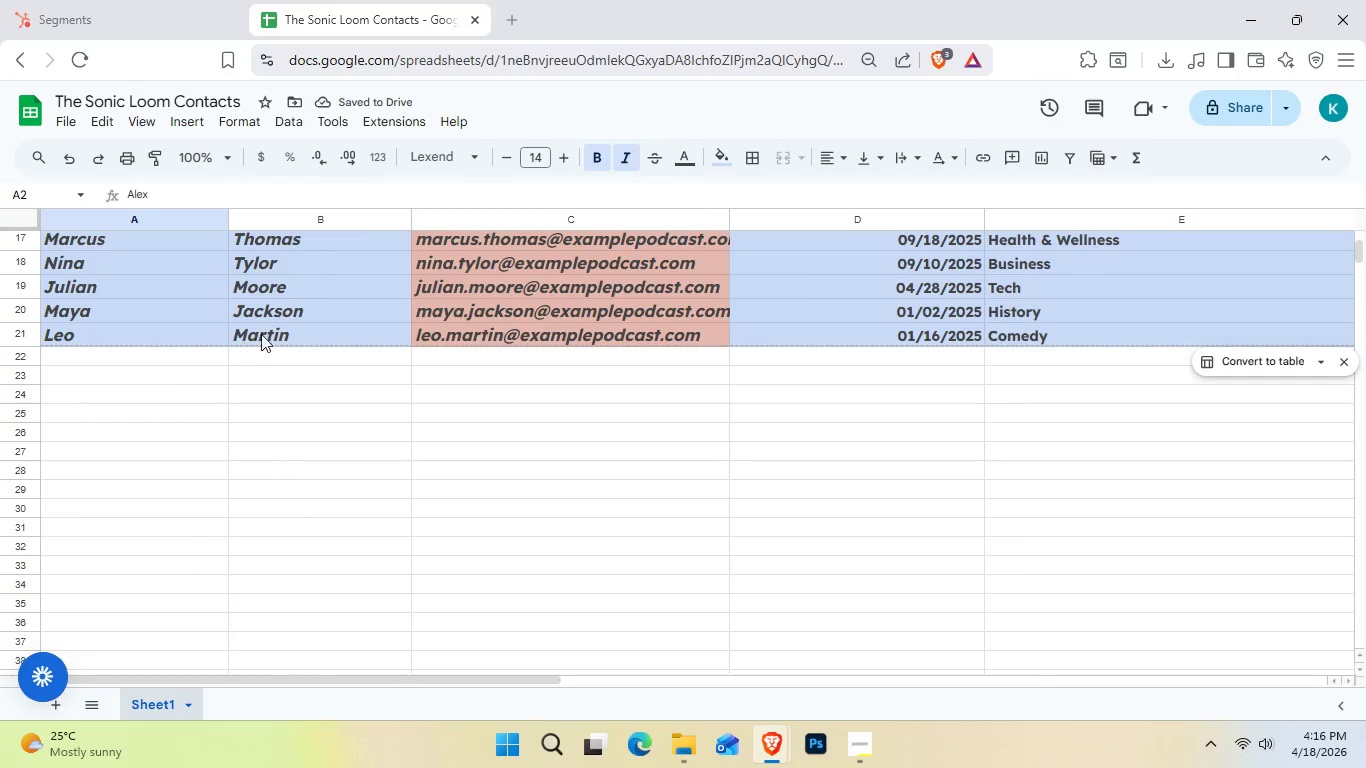 
scroll: coordinate [270, 327], scroll_direction: up, amount: 4.0
 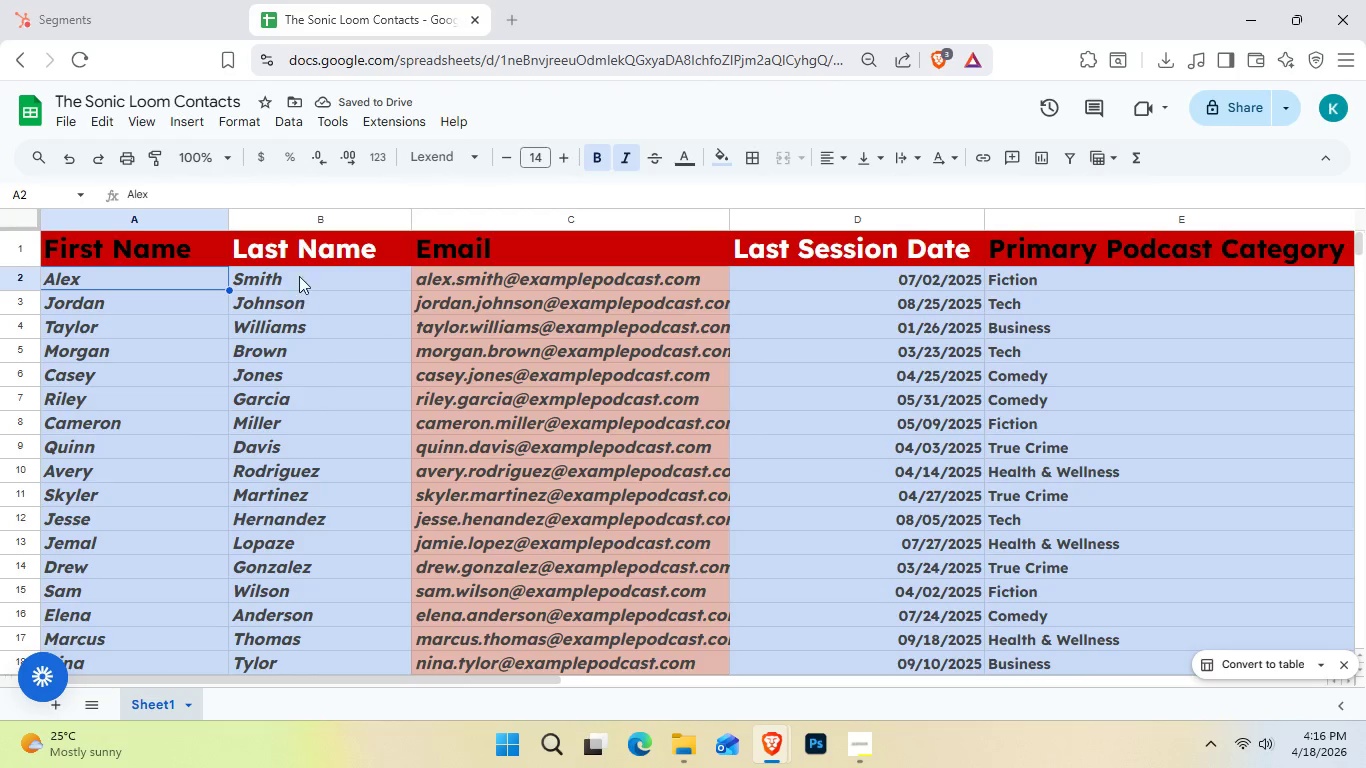 
hold_key(key=ControlLeft, duration=0.84)
left_click([301, 269])
 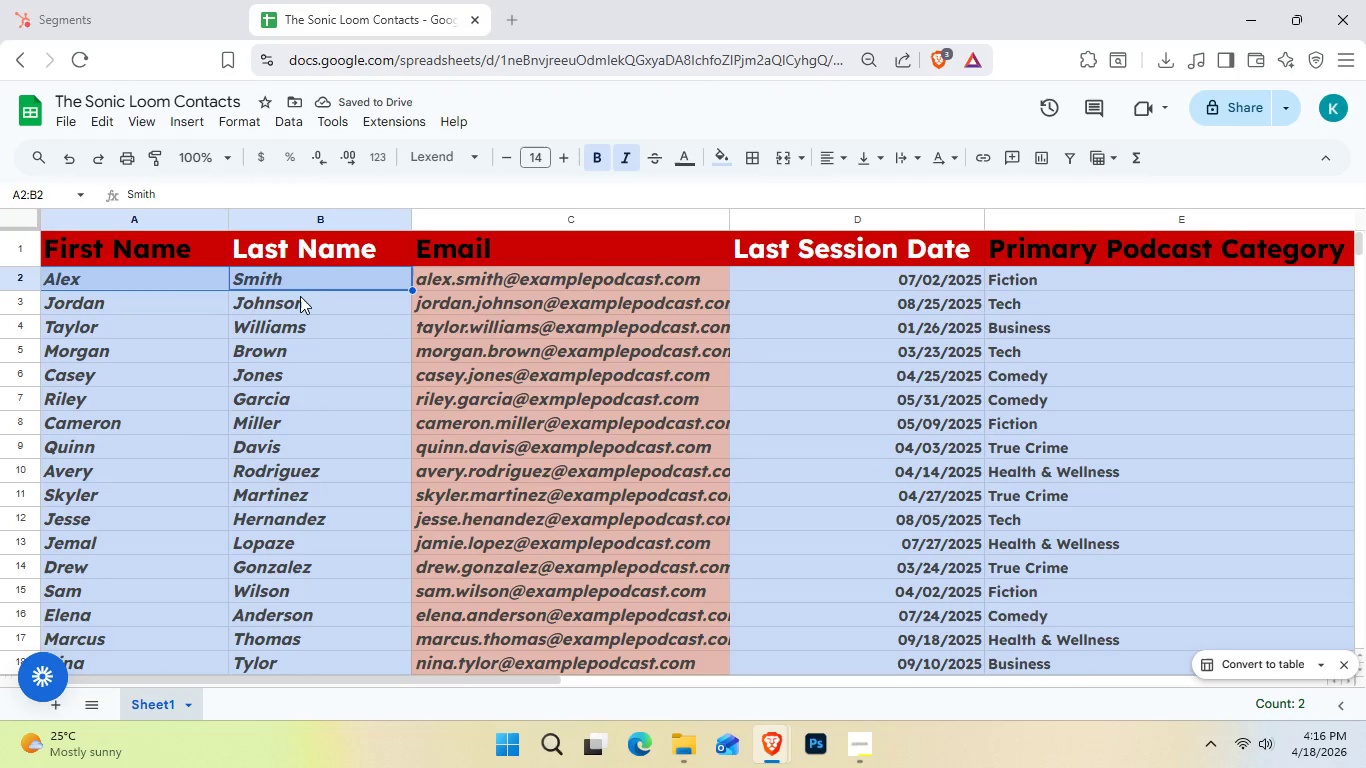 
left_click([300, 288])
 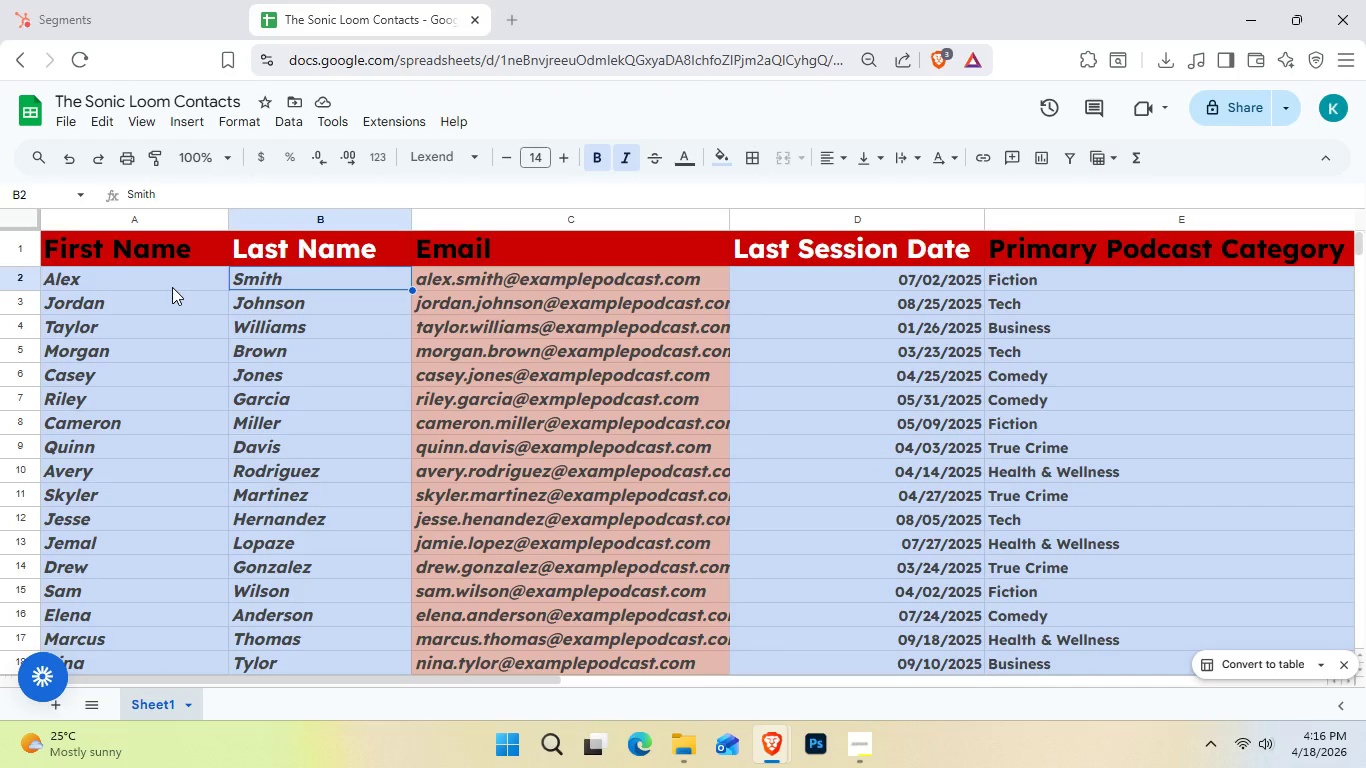 
left_click([172, 287])
 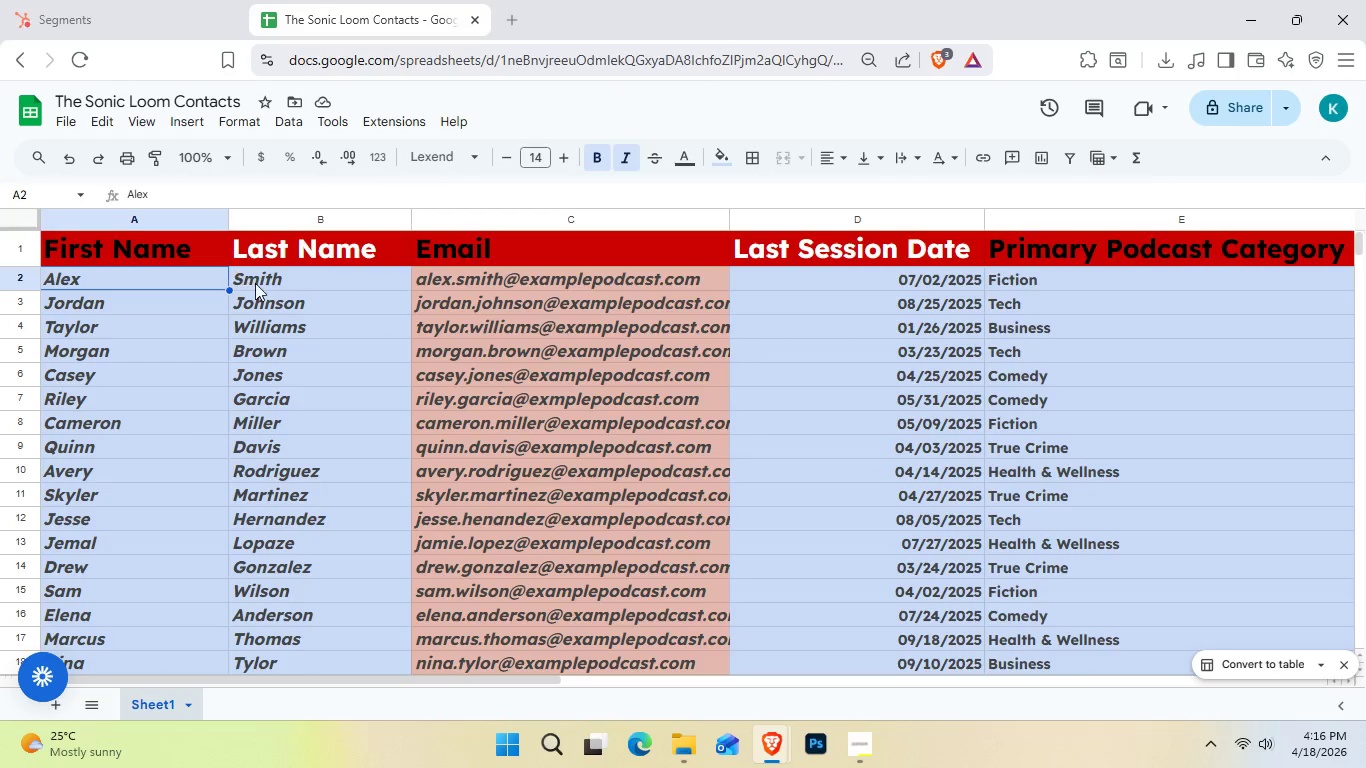 
hold_key(key=ShiftLeft, duration=0.69)
left_click([306, 285])
 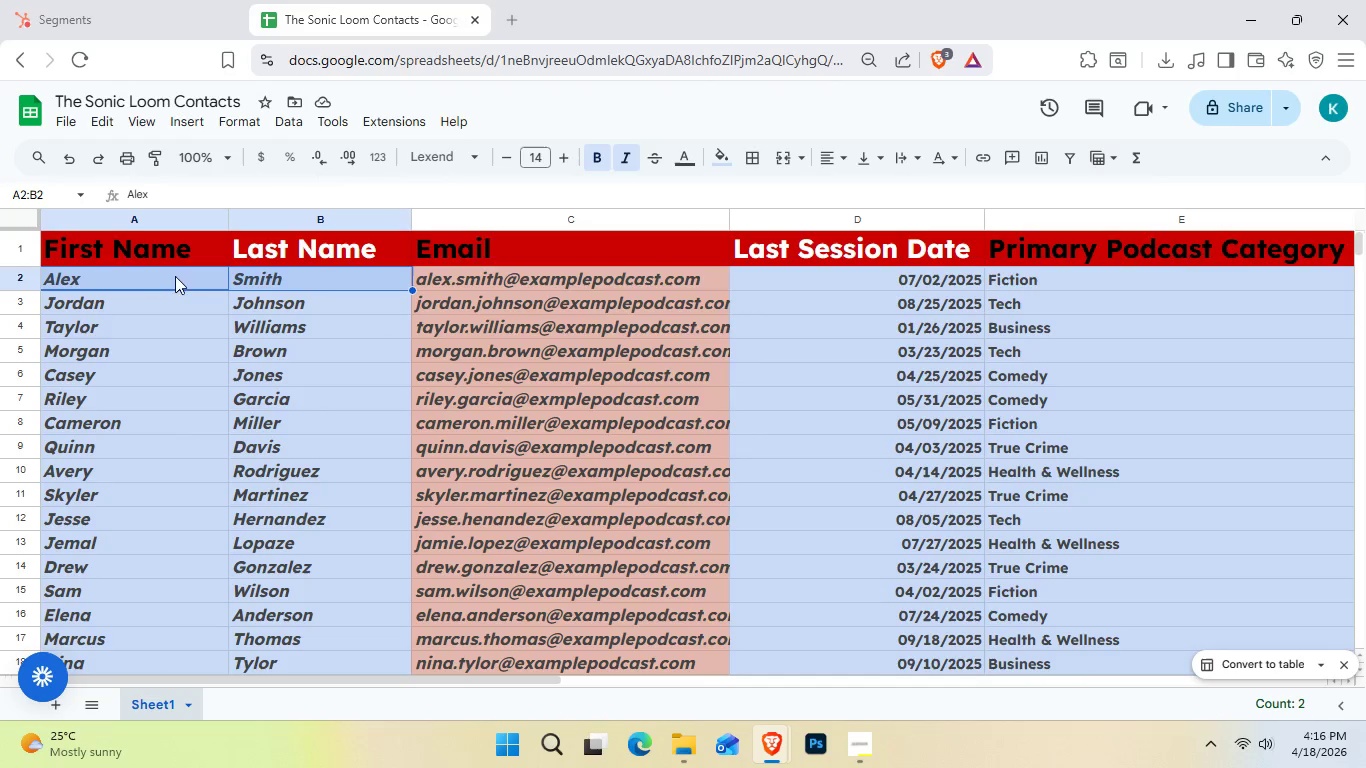 
left_click([159, 272])
 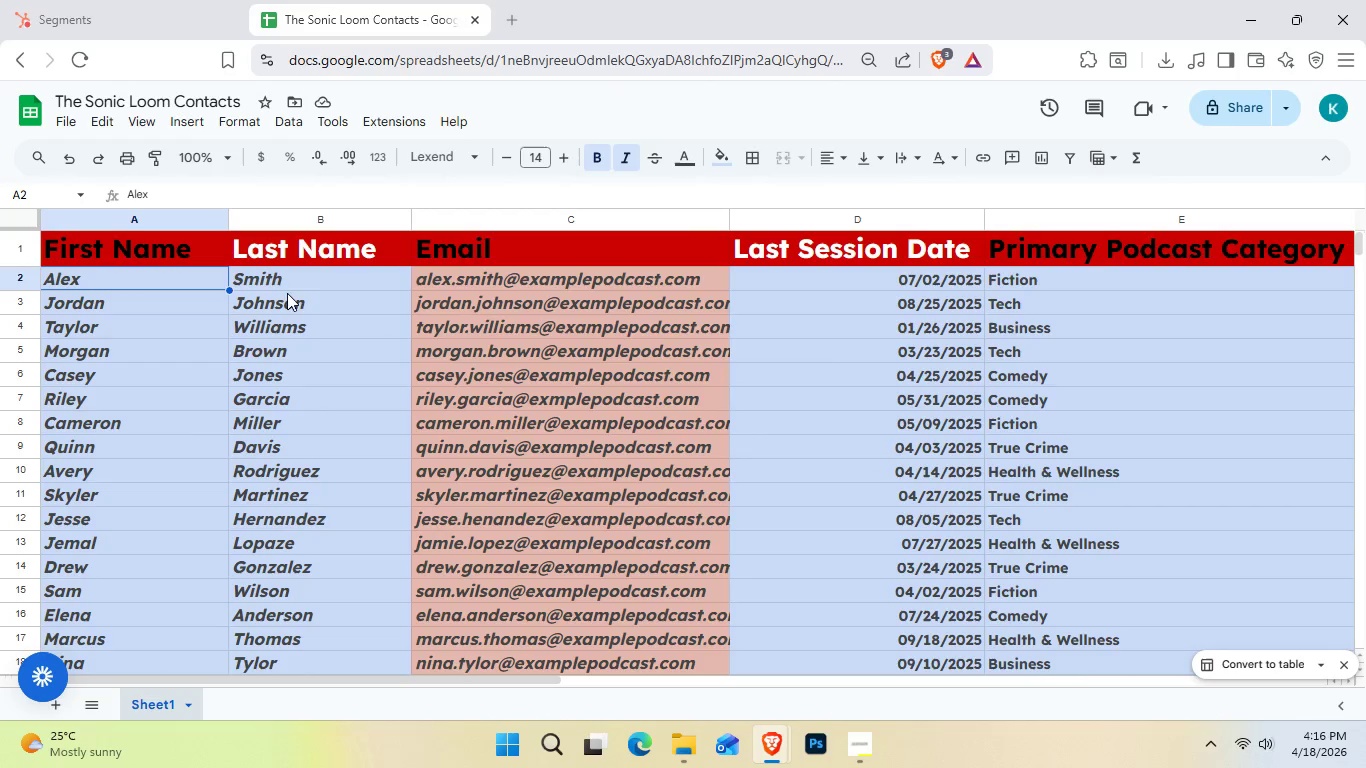 
hold_key(key=ControlLeft, duration=0.61)
left_click([319, 278])
 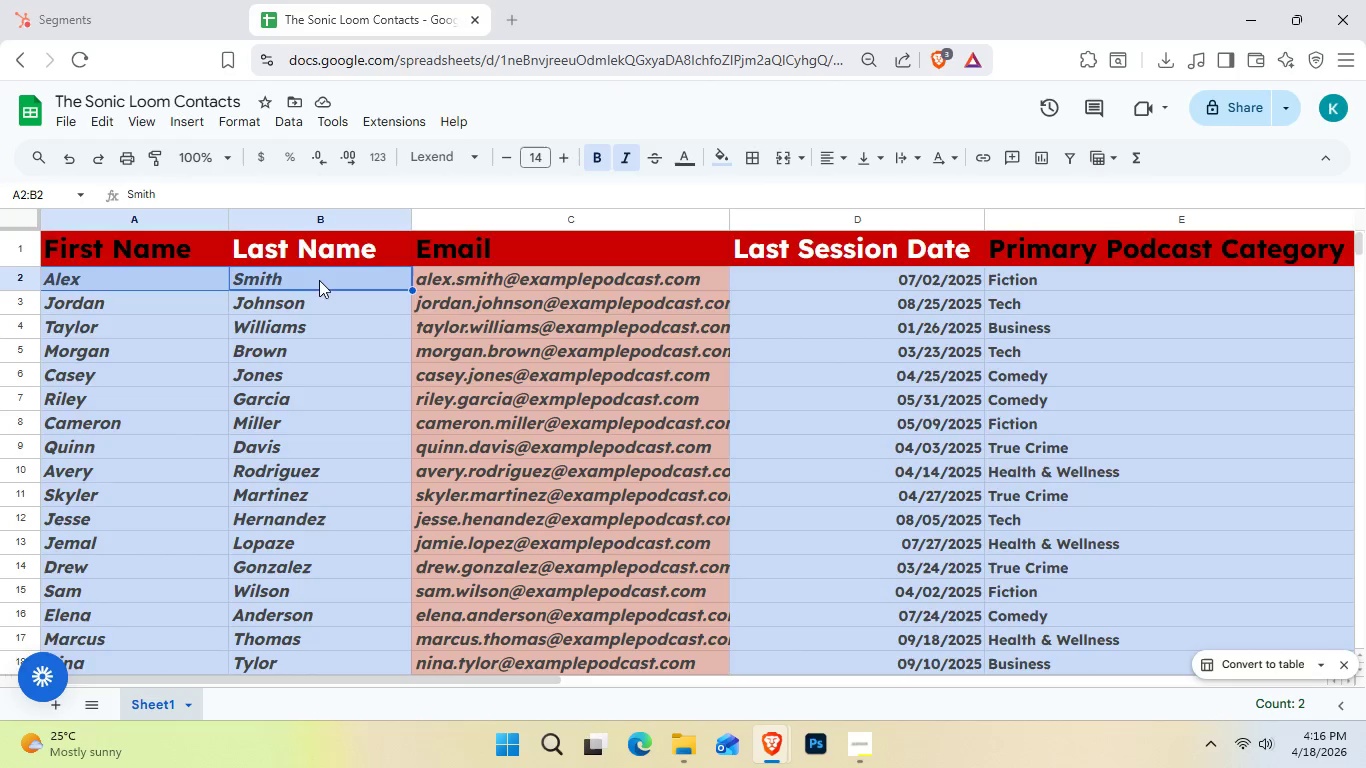 
hold_key(key=ShiftLeft, duration=2.12)
 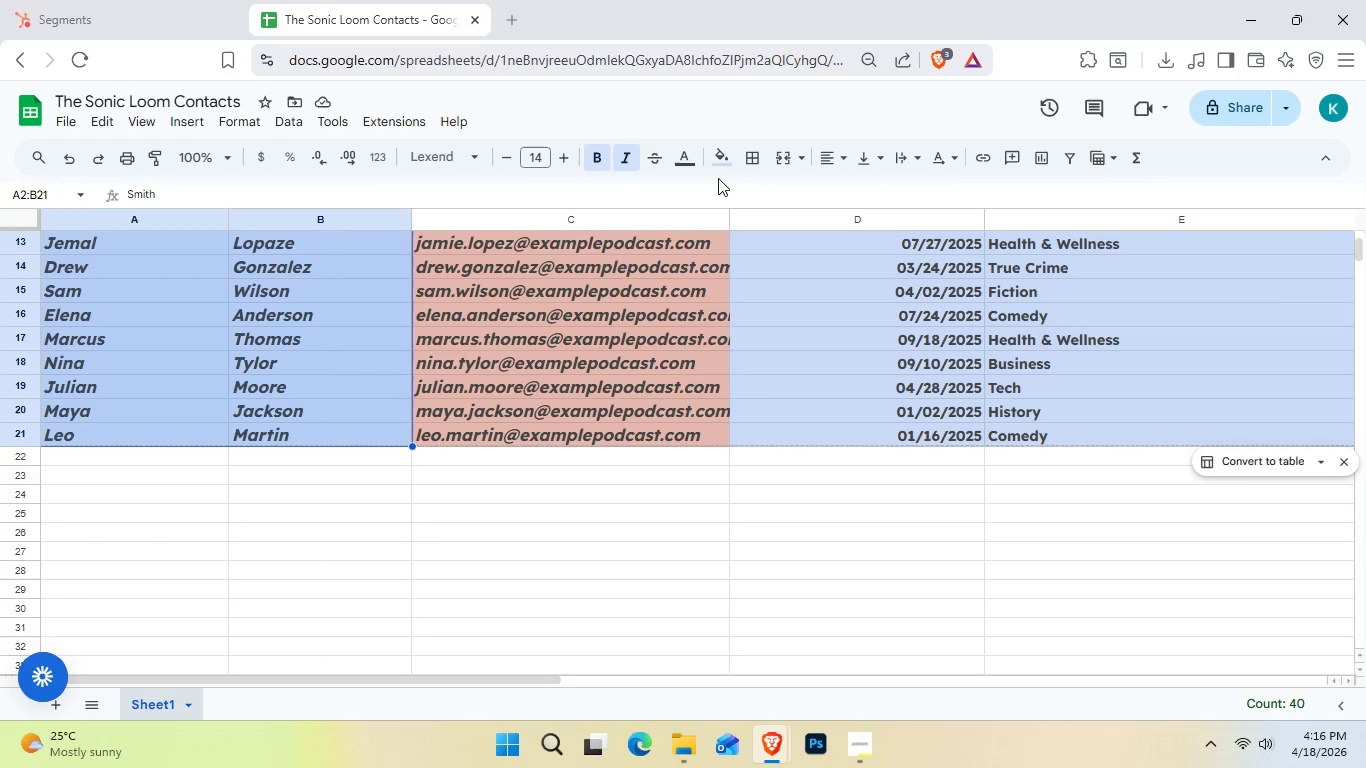 
scroll: coordinate [315, 297], scroll_direction: down, amount: 3.0
 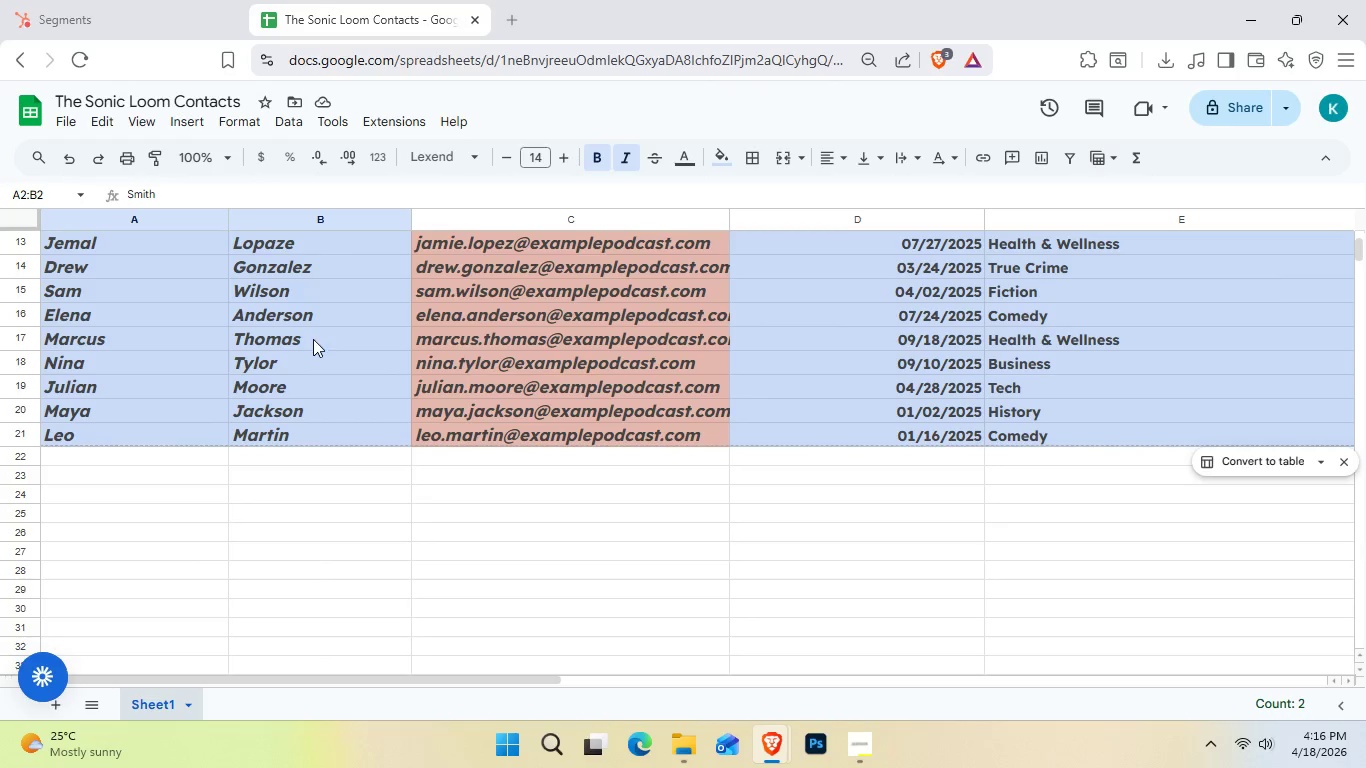 
left_click([290, 437])
 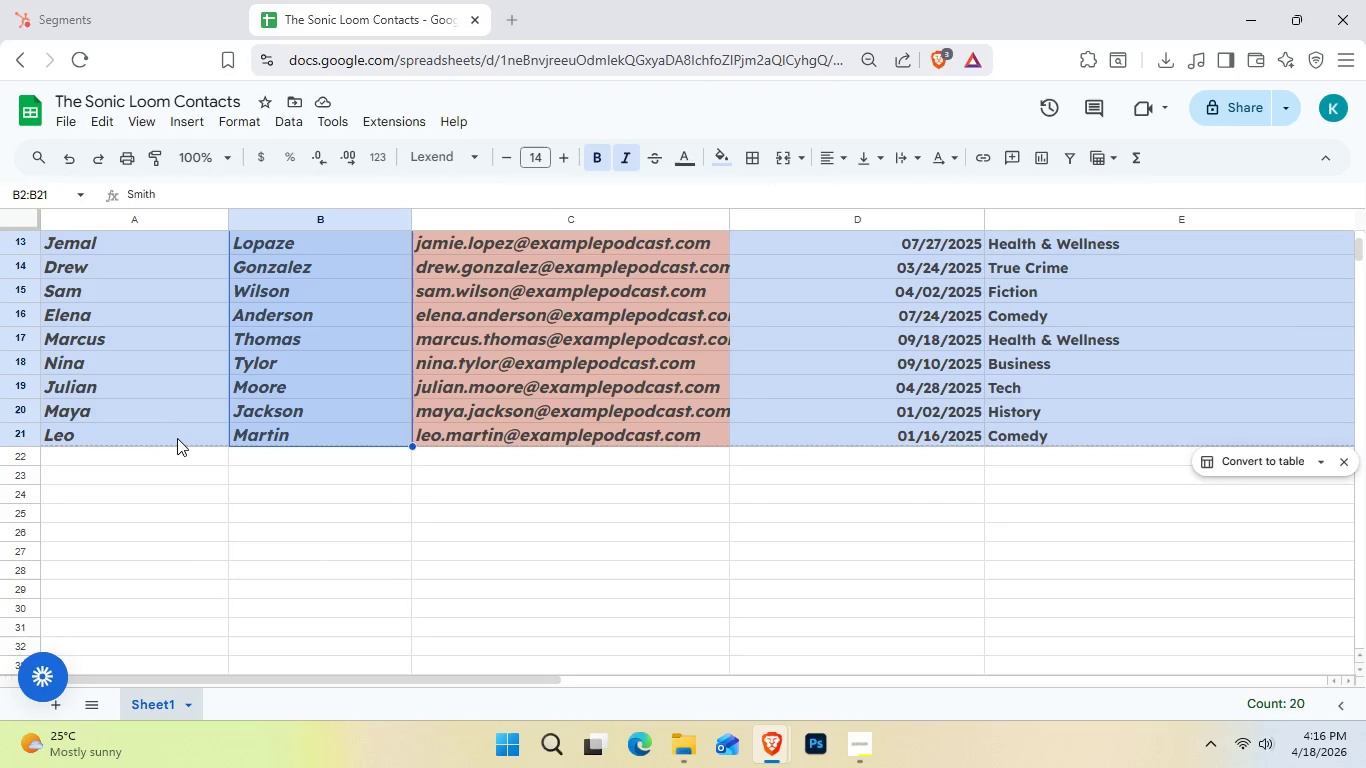 
left_click([174, 438])
 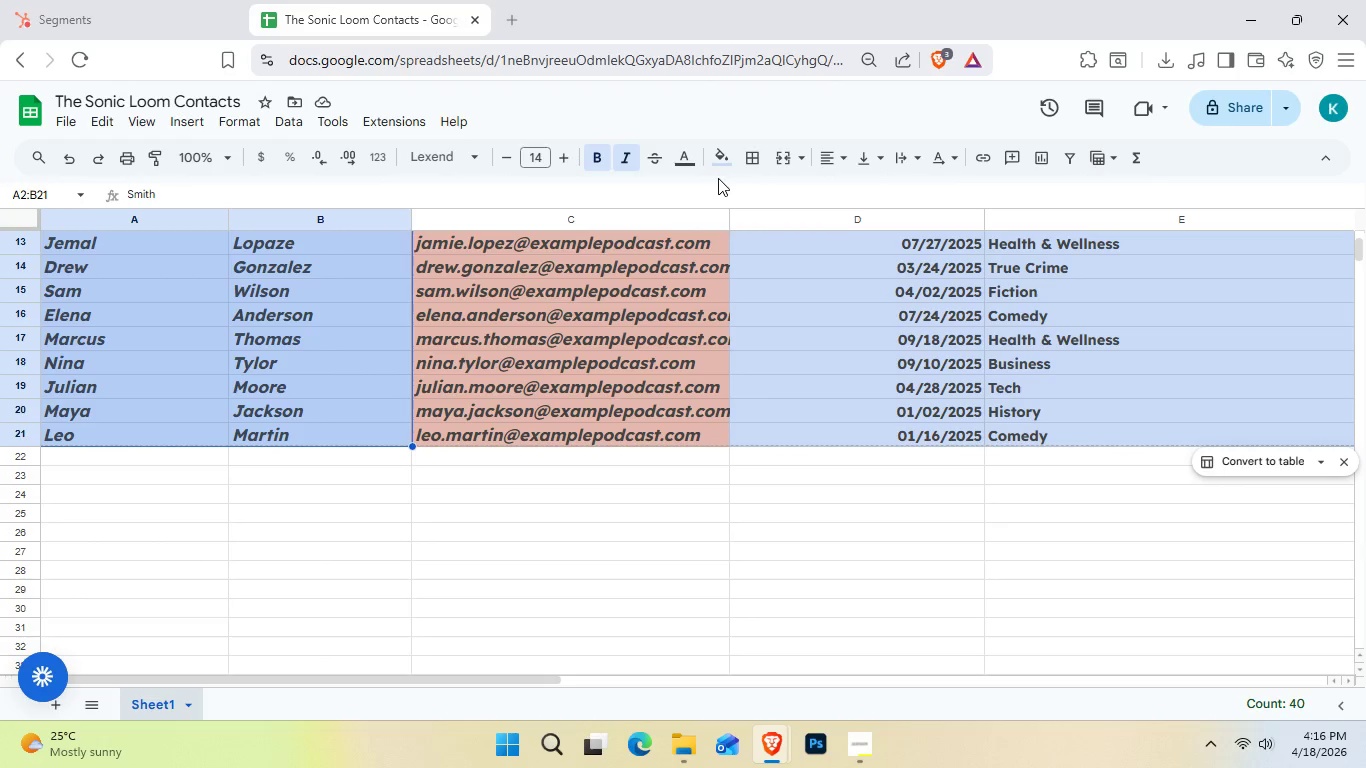 
left_click([726, 167])
 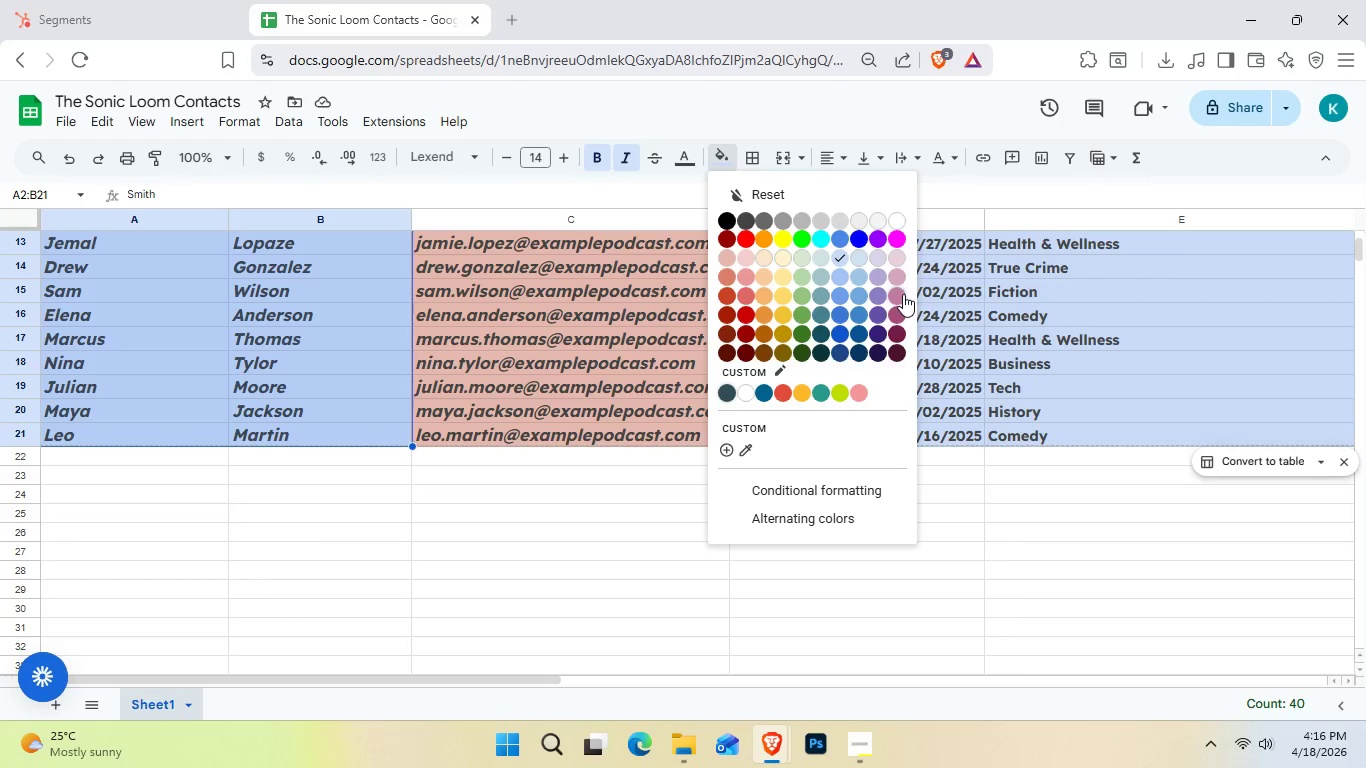 
wait(5.36)
 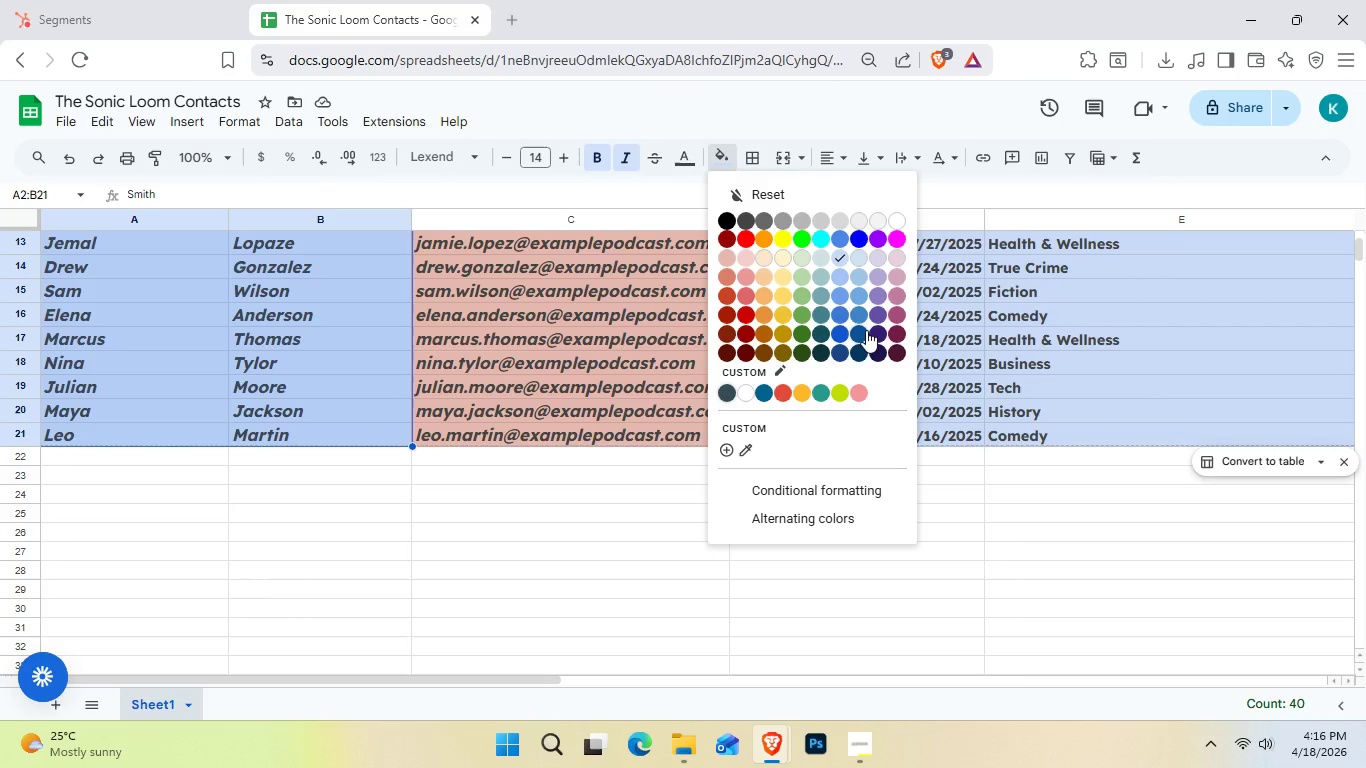 
left_click([899, 332])
 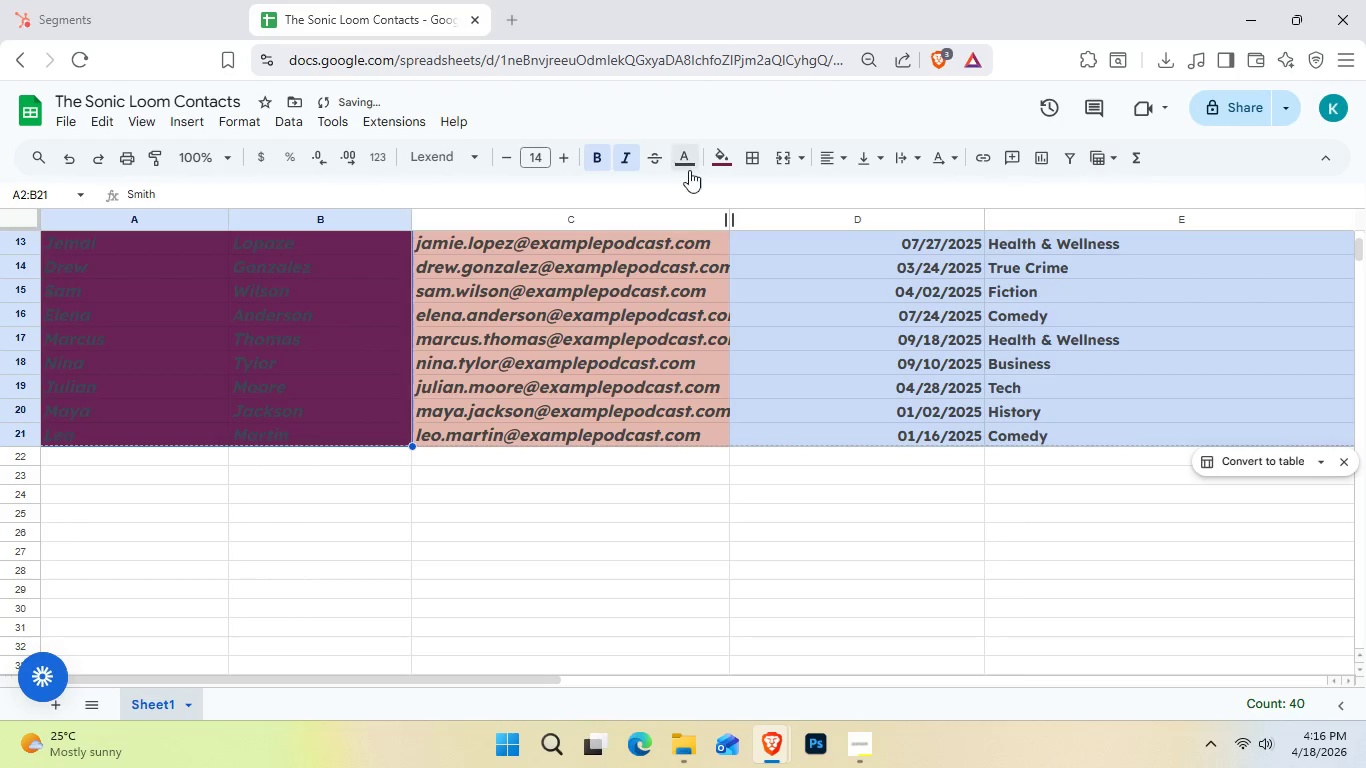 
left_click([687, 170])
 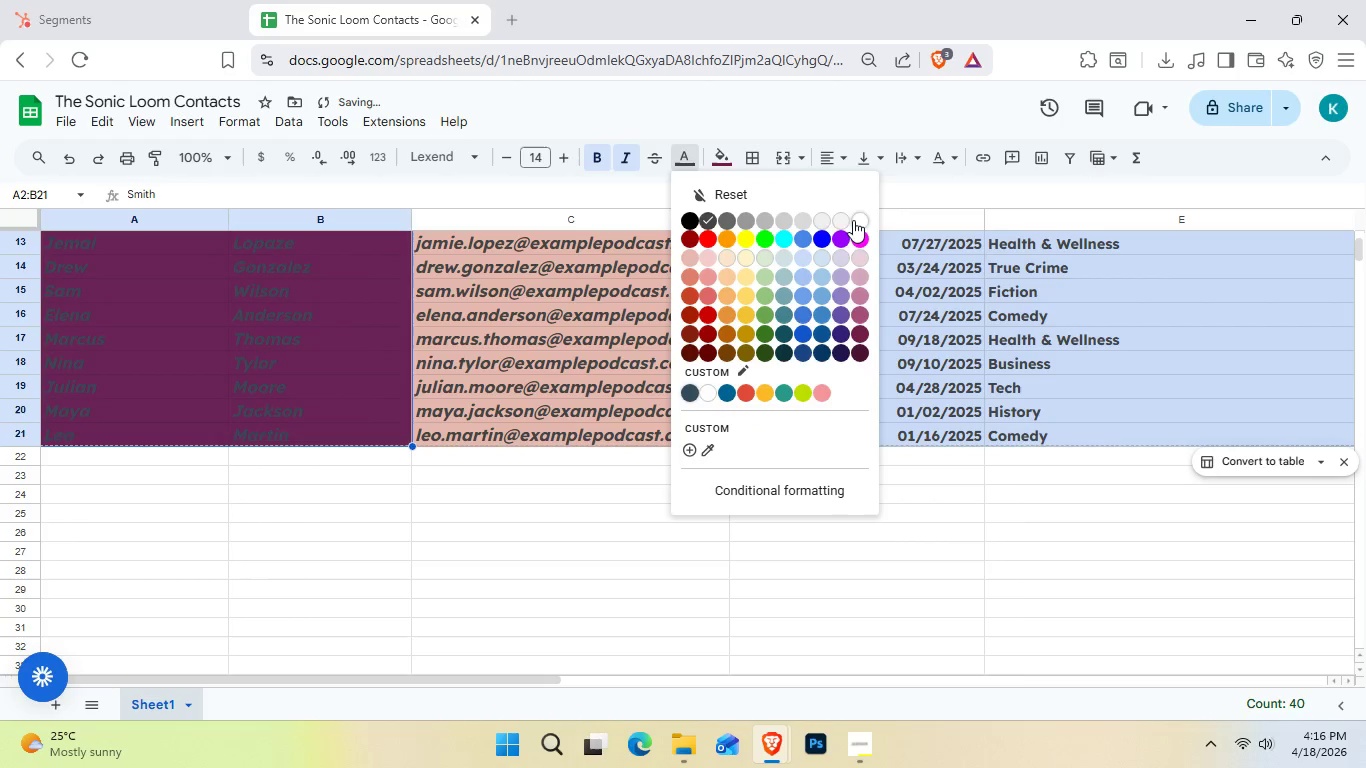 
left_click([840, 221])
 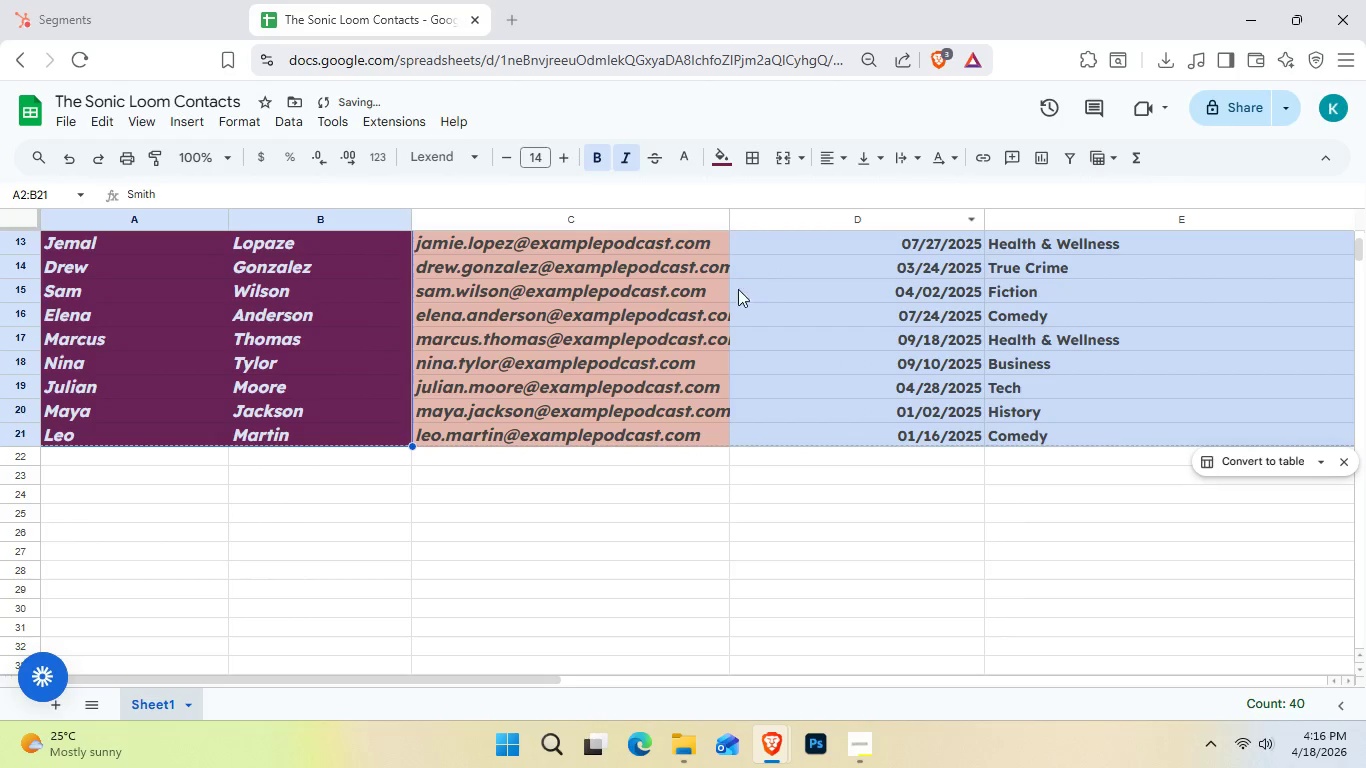 
scroll: coordinate [780, 370], scroll_direction: up, amount: 3.0
 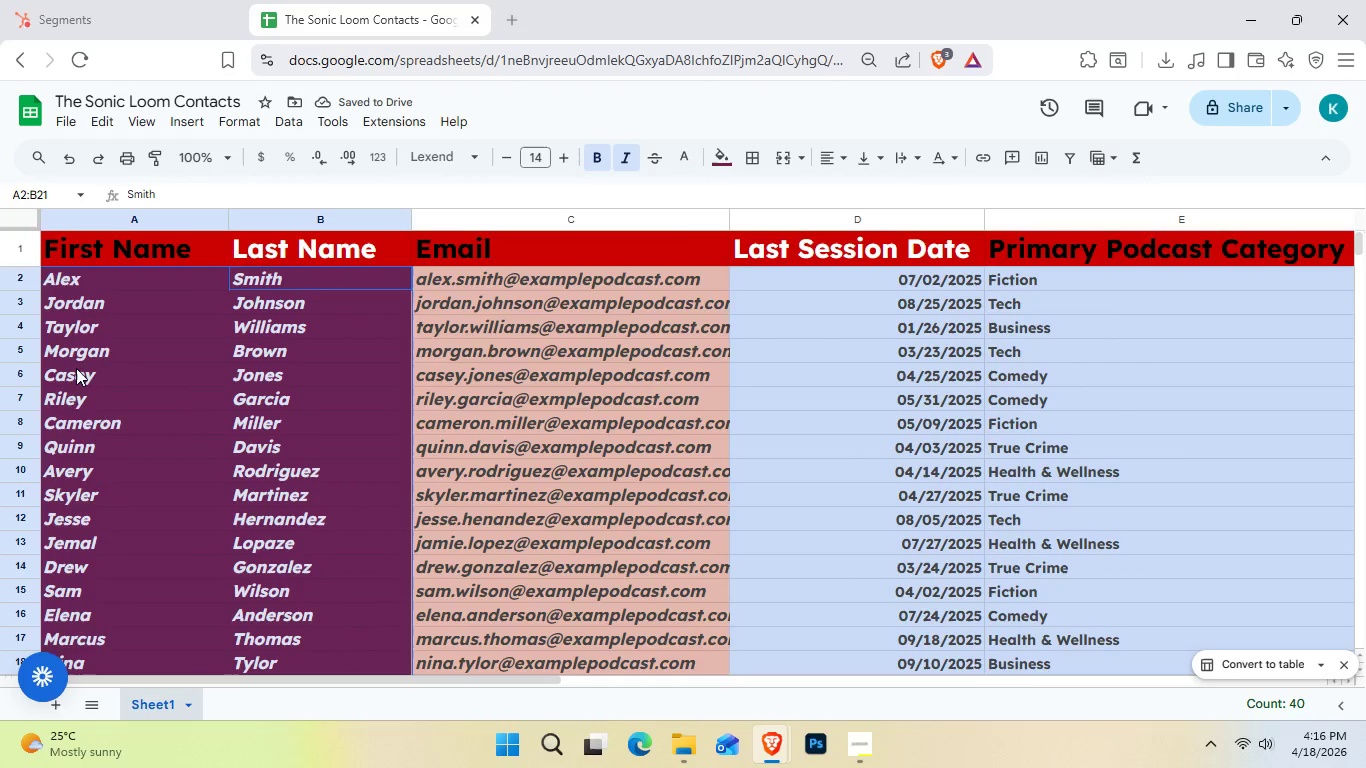 
left_click([290, 311])
 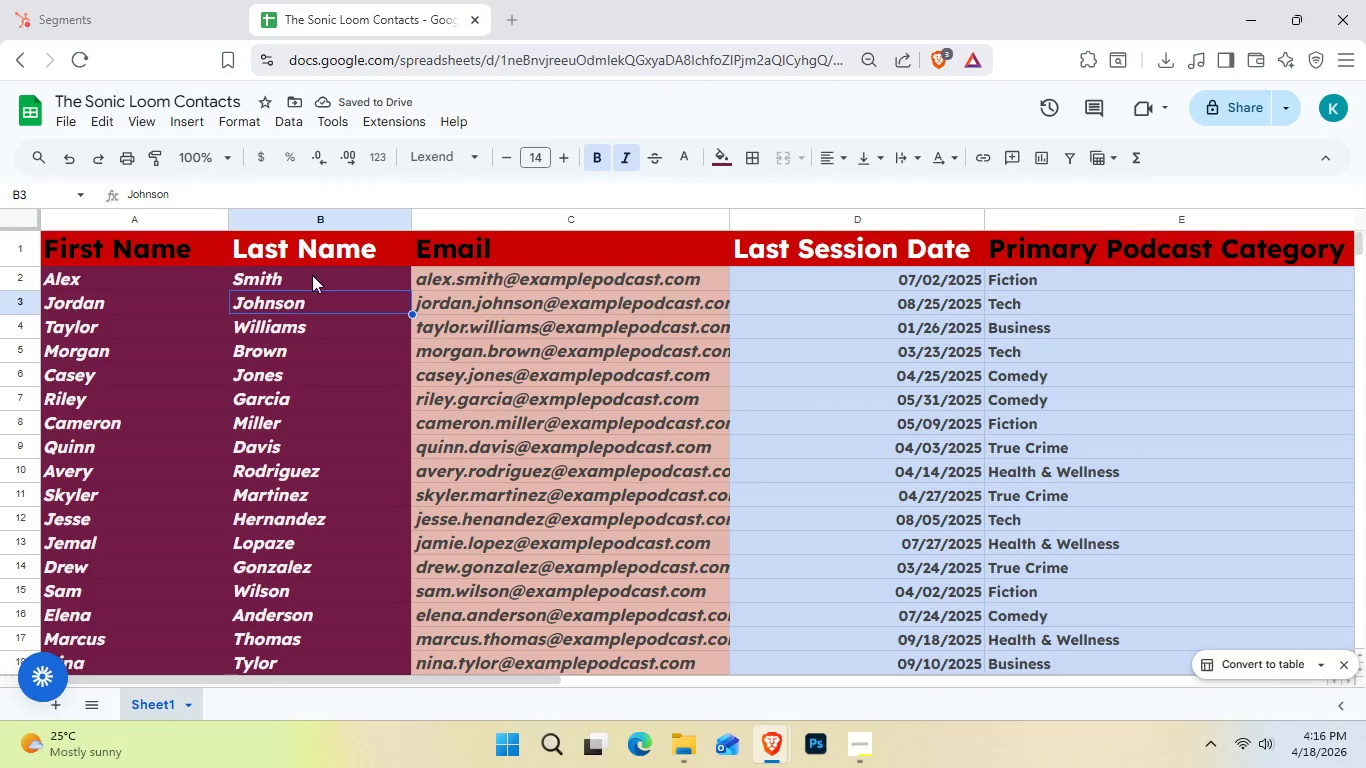 
left_click([314, 272])
 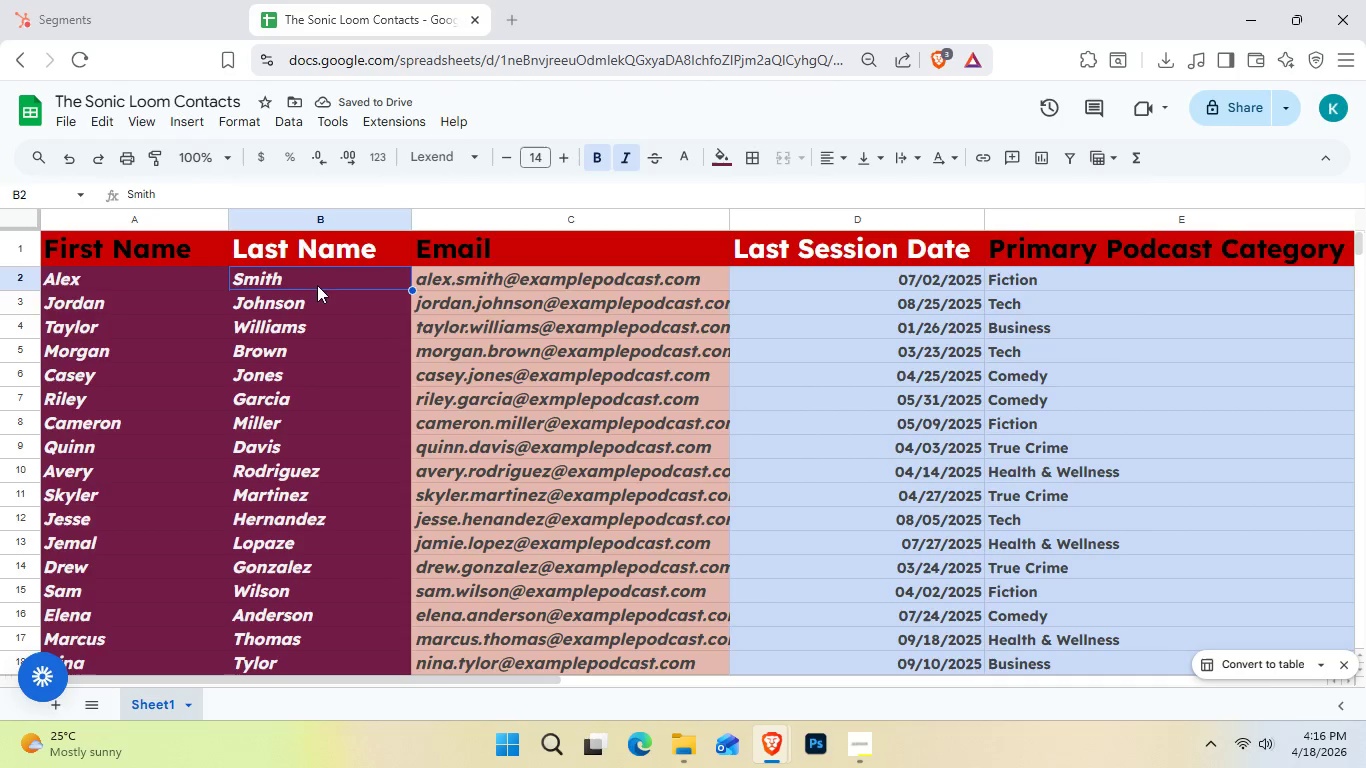 
hold_key(key=ShiftLeft, duration=0.69)
 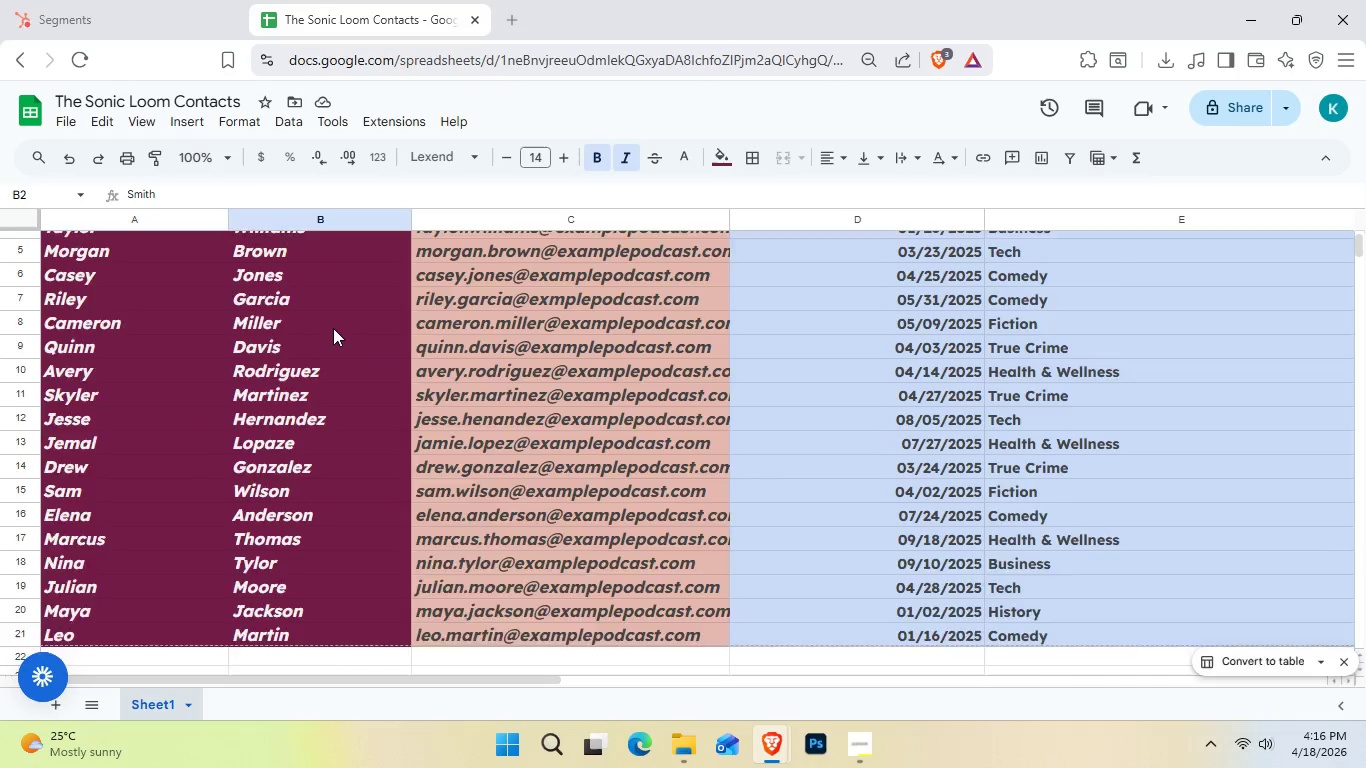 
hold_key(key=ShiftLeft, duration=1.12)
 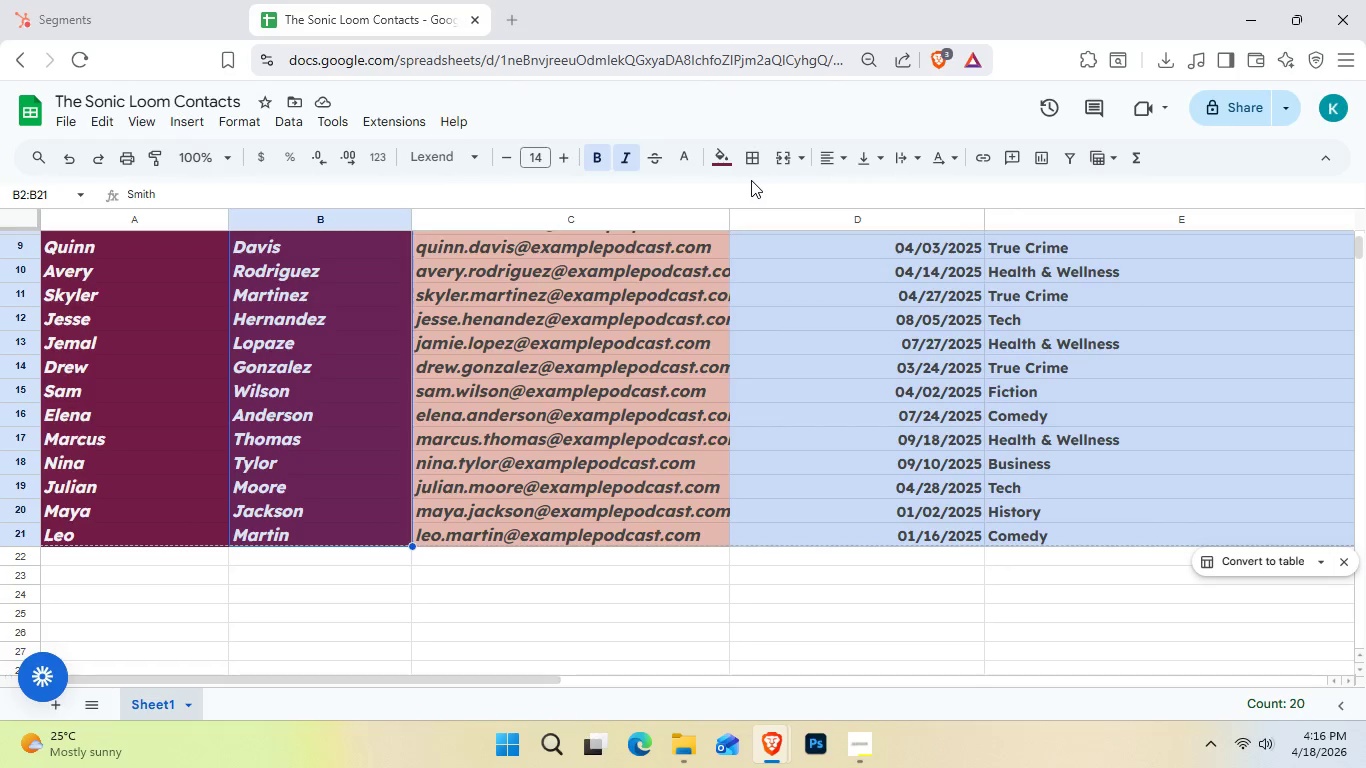 
scroll: coordinate [333, 328], scroll_direction: down, amount: 2.0
 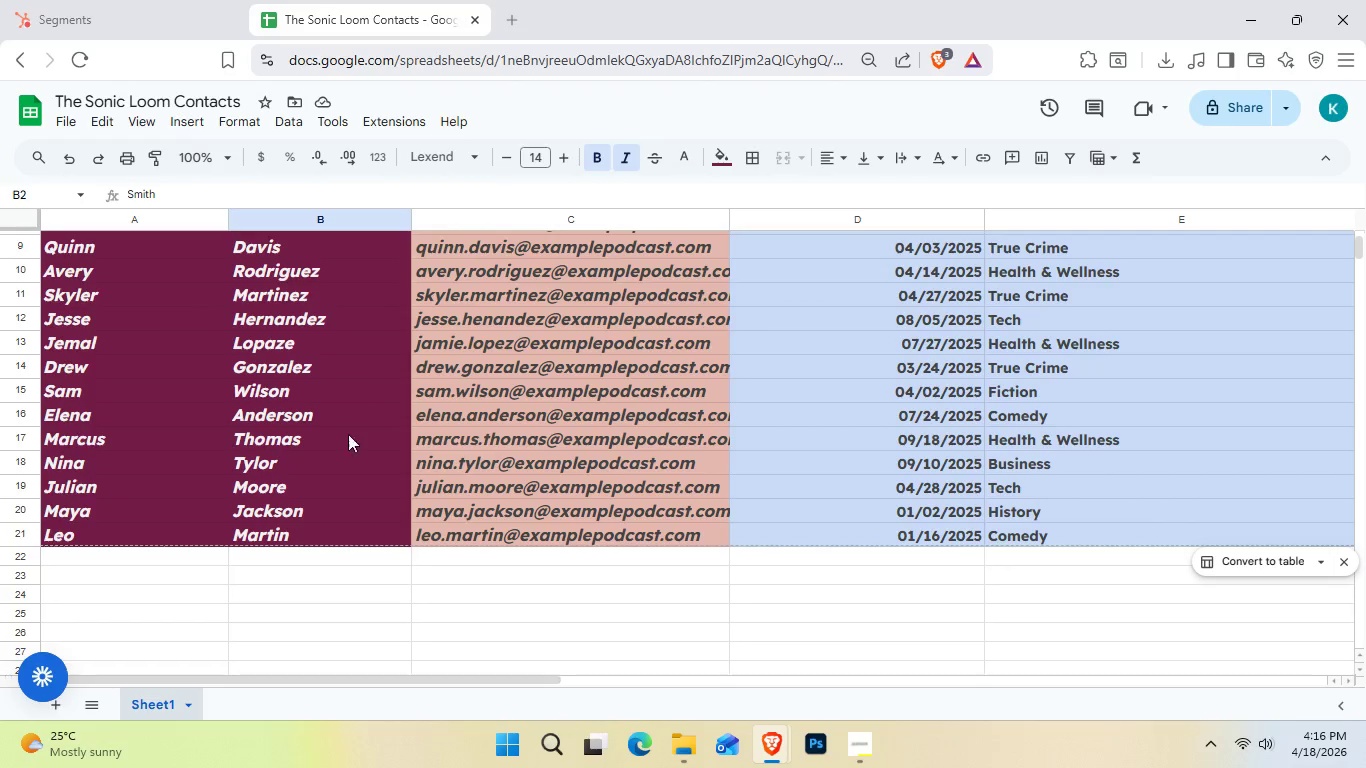 
left_click([343, 527])
 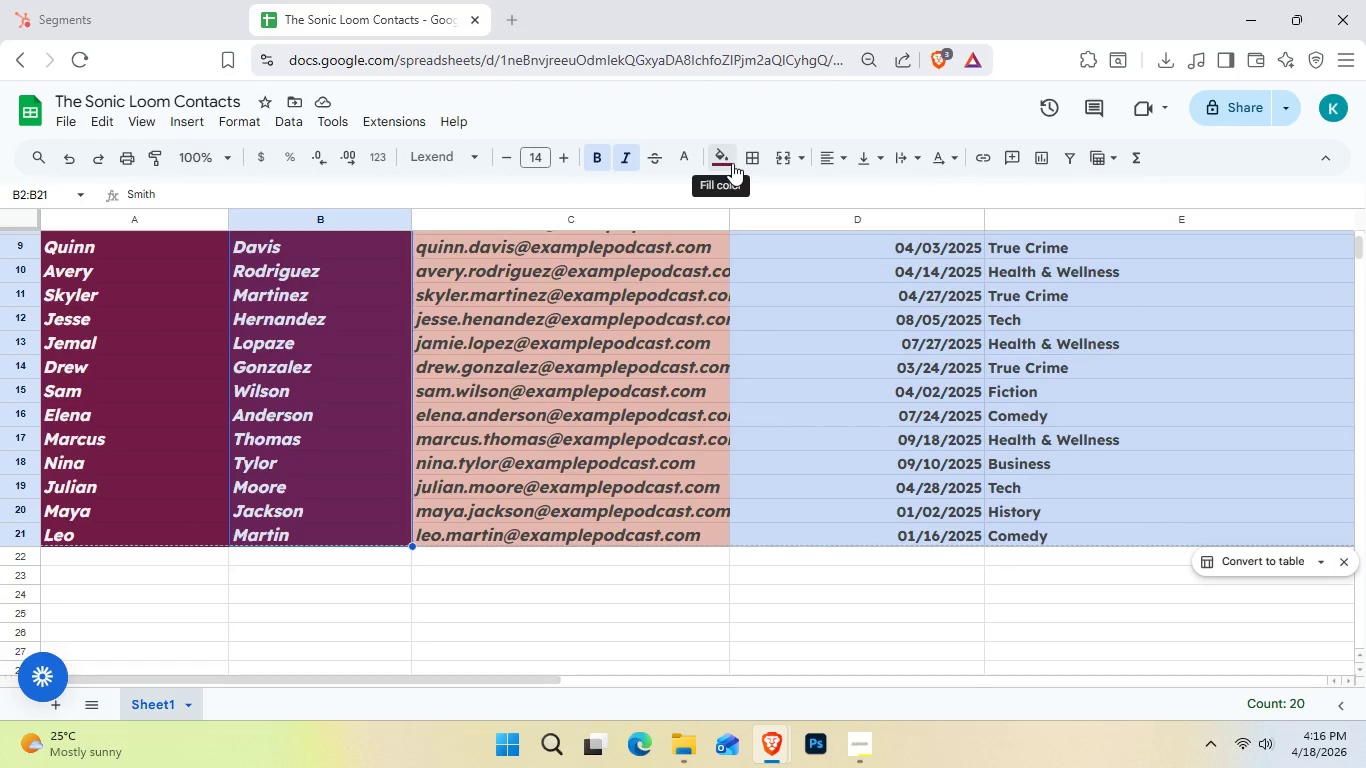 
left_click([732, 163])
 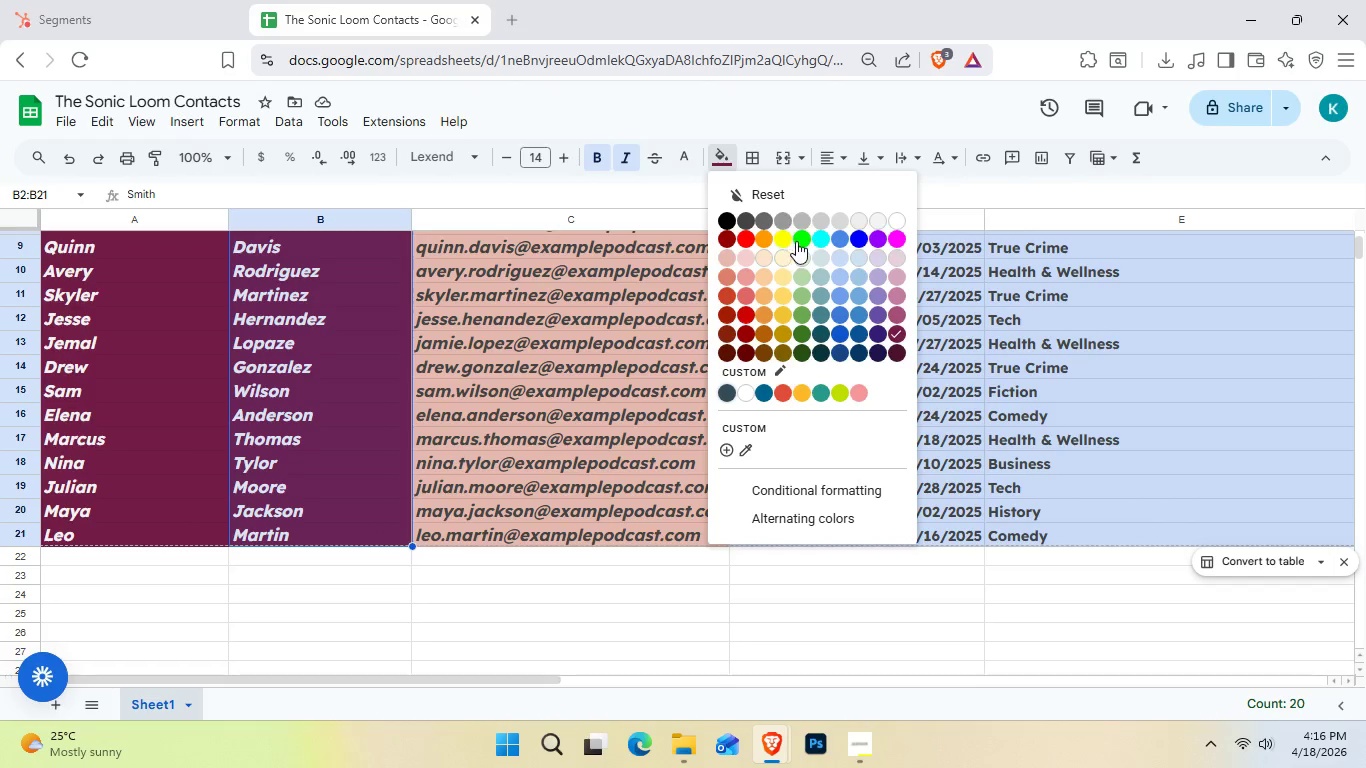 
left_click([796, 241])
 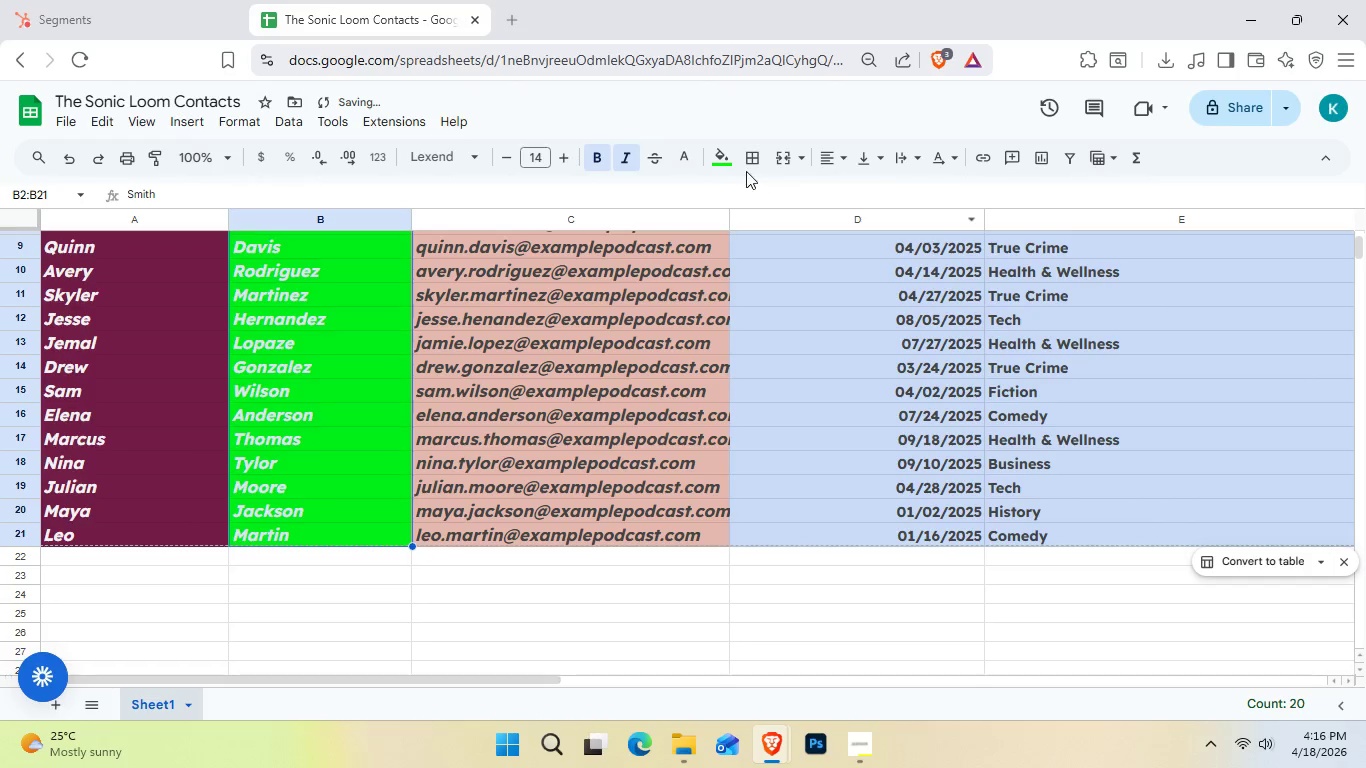 
left_click([720, 157])
 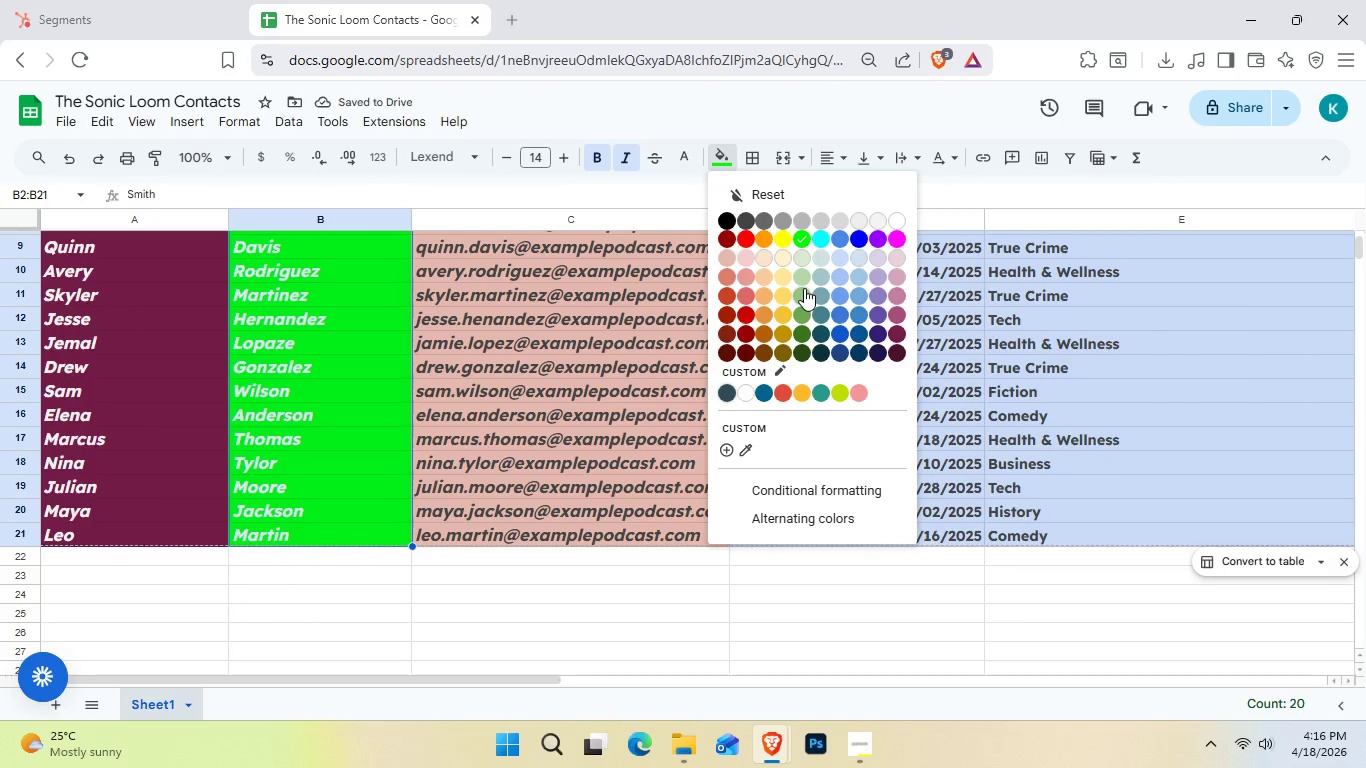 
left_click([806, 294])
 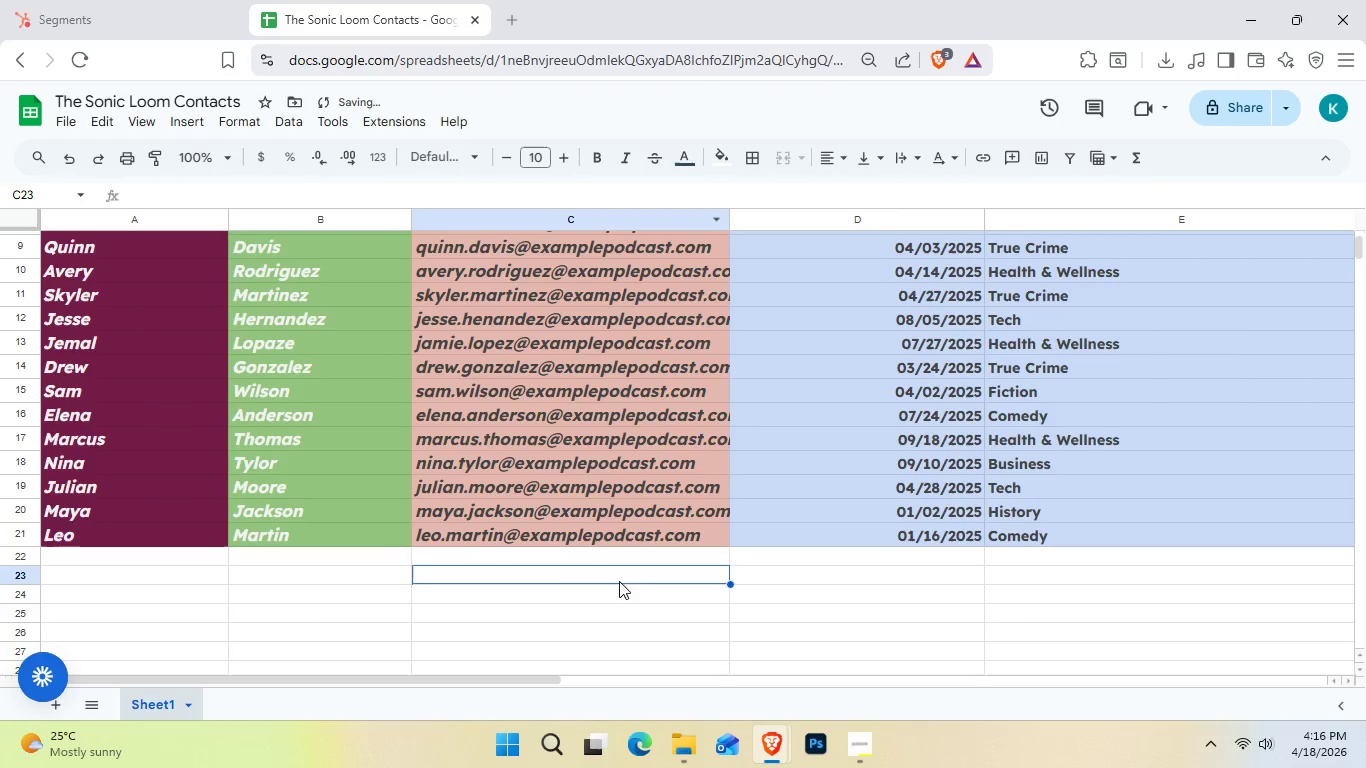 
left_click([313, 411])
 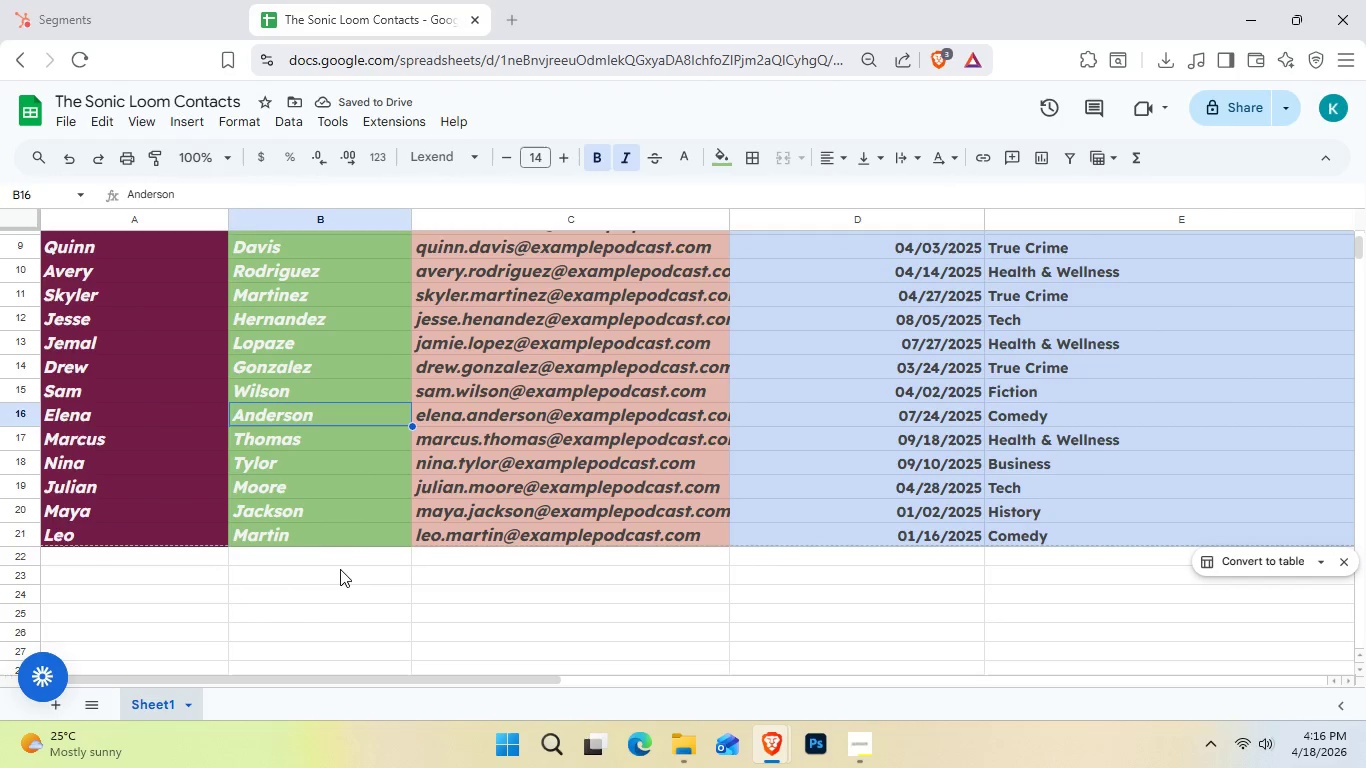 
left_click([343, 533])
 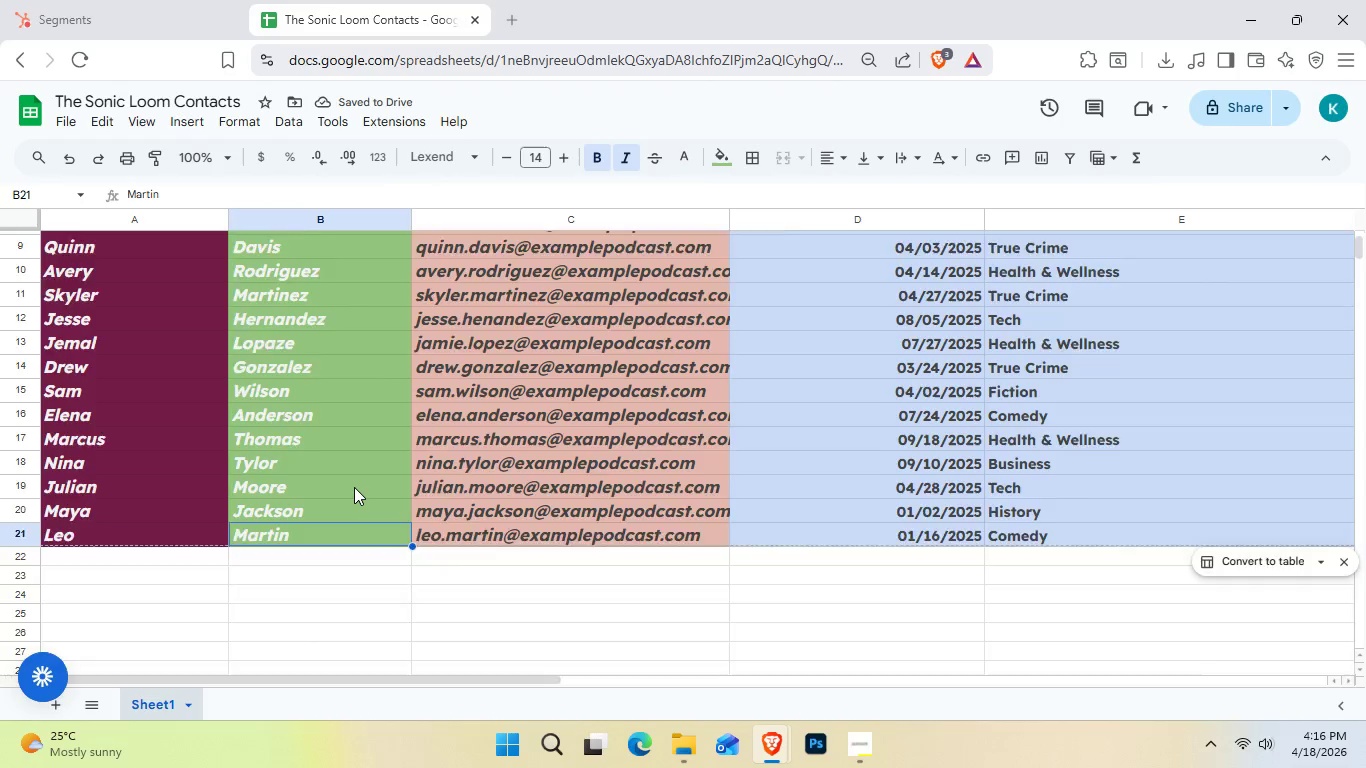 
hold_key(key=ShiftLeft, duration=3.41)
 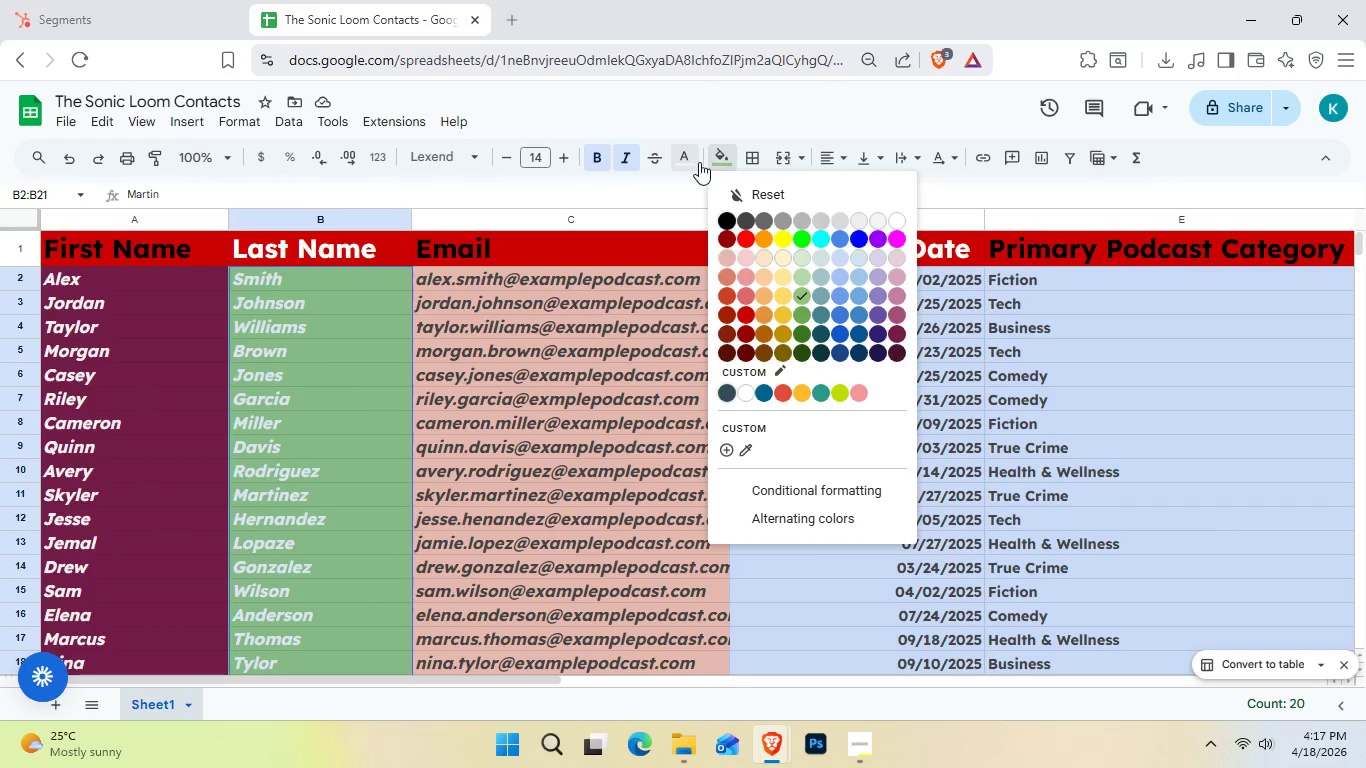 
scroll: coordinate [354, 487], scroll_direction: up, amount: 3.0
 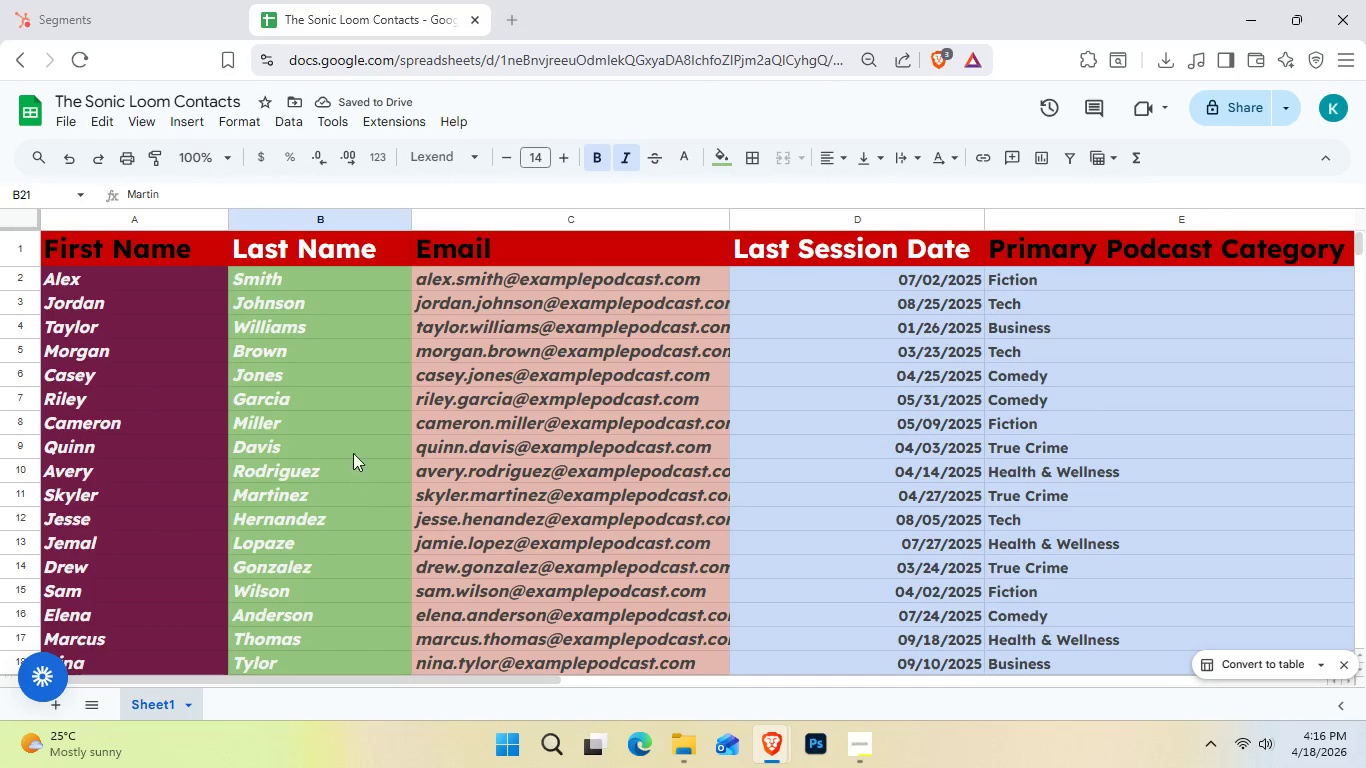 
left_click([330, 263])
 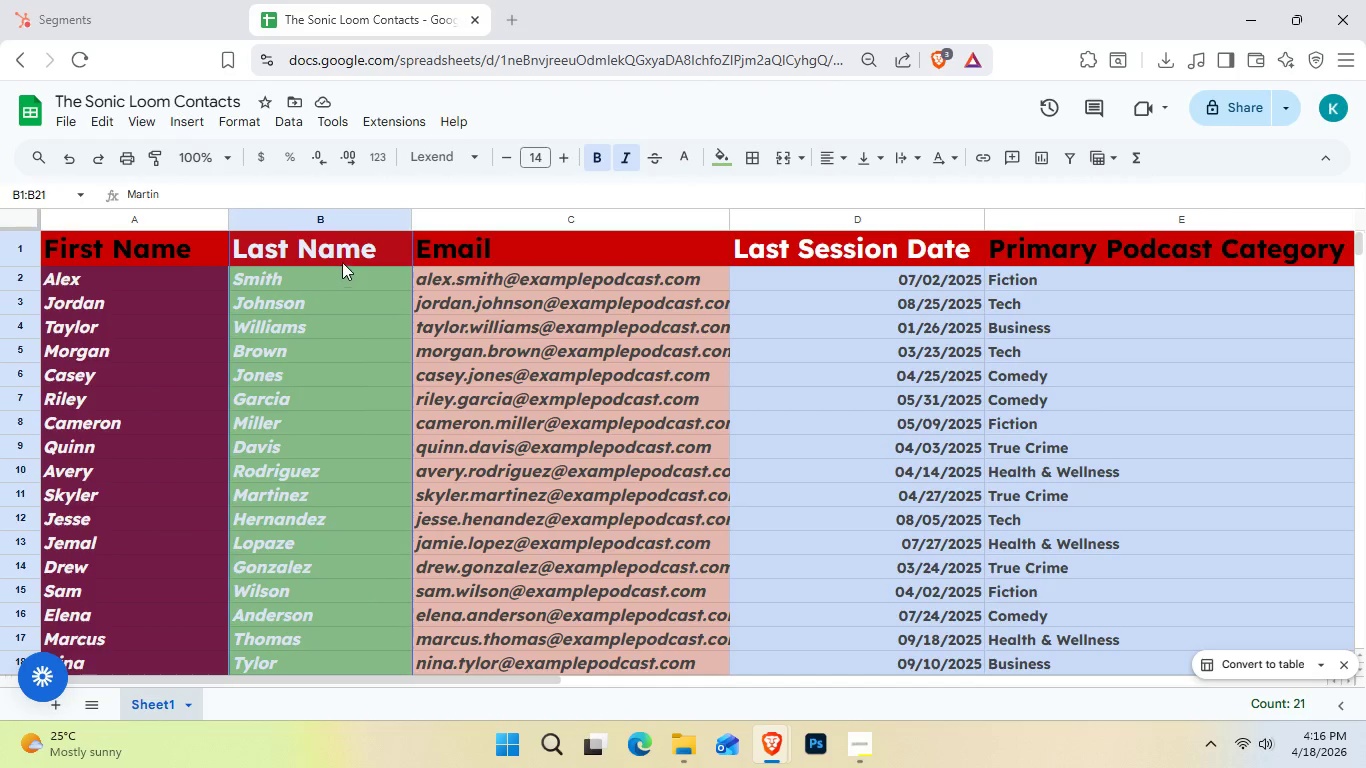 
left_click([343, 257])
 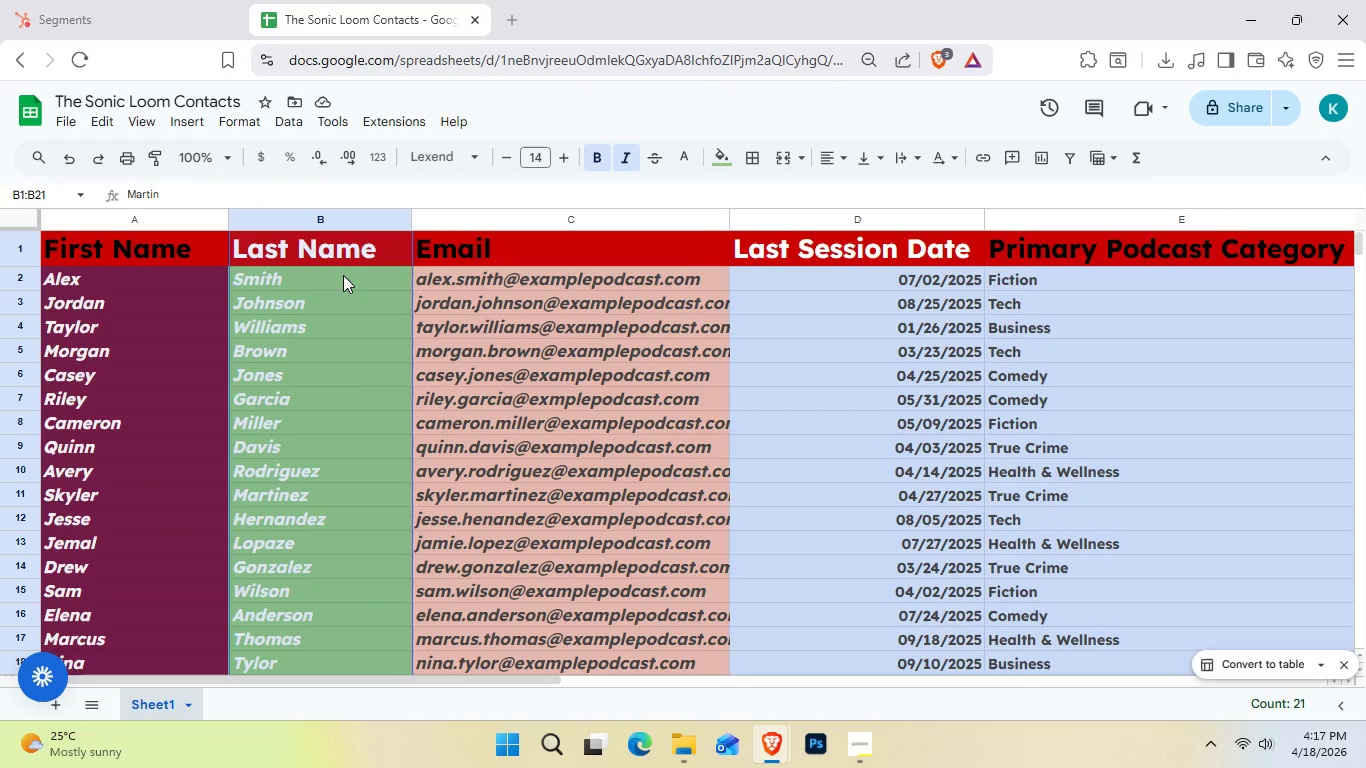 
left_click([343, 275])
 